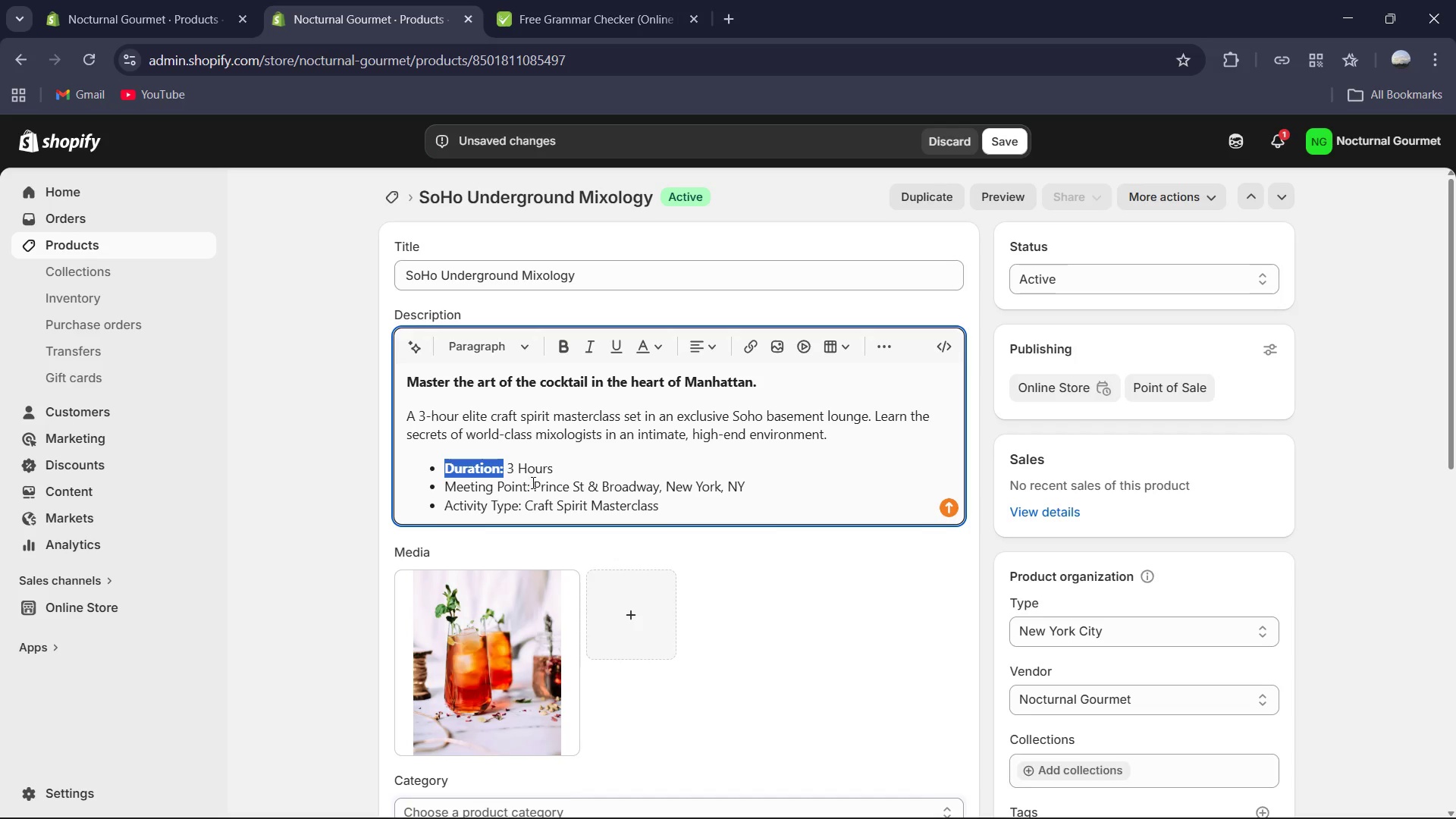 
left_click_drag(start_coordinate=[532, 482], to_coordinate=[428, 483])
 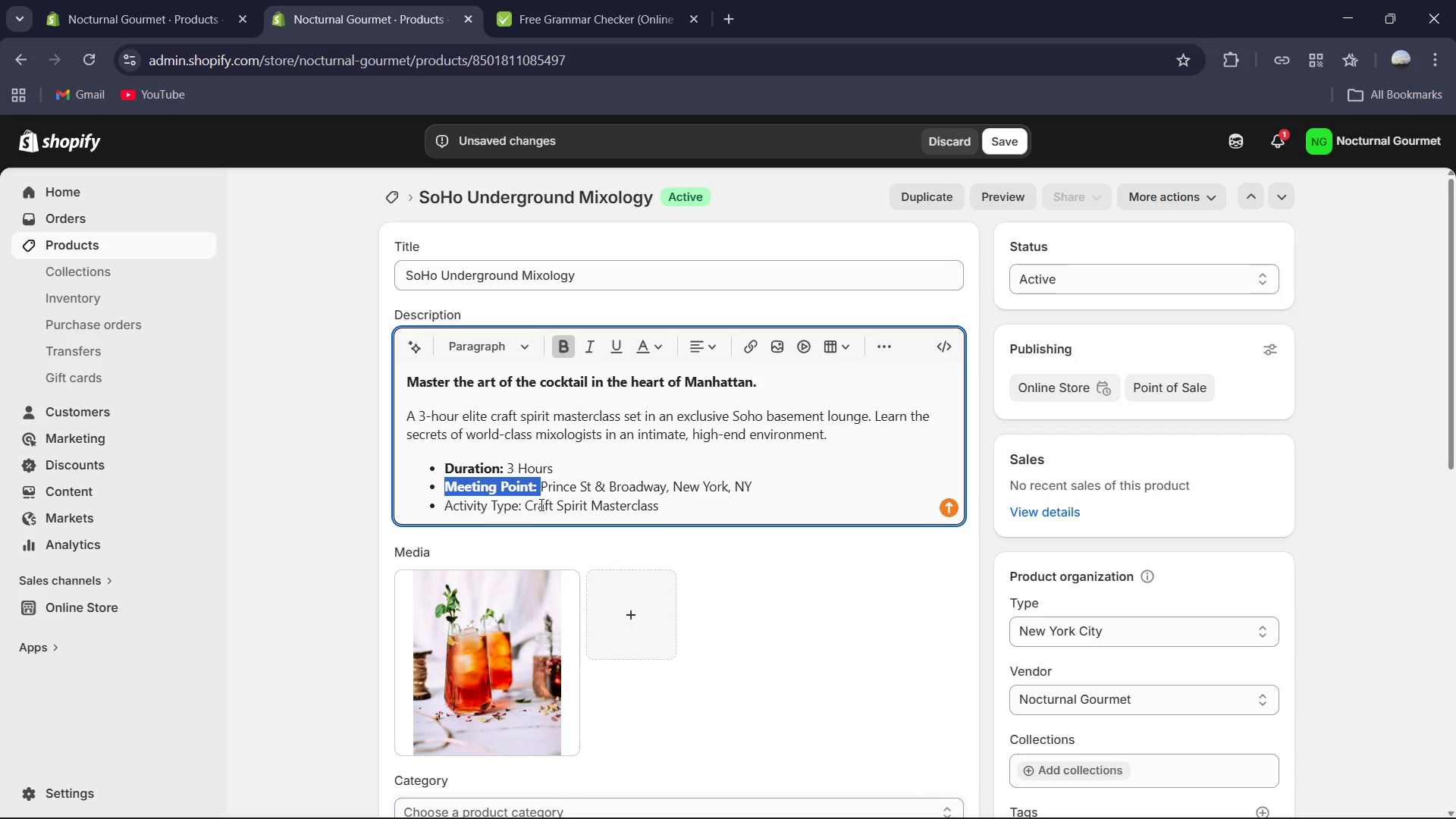 
left_click_drag(start_coordinate=[522, 510], to_coordinate=[437, 504])
 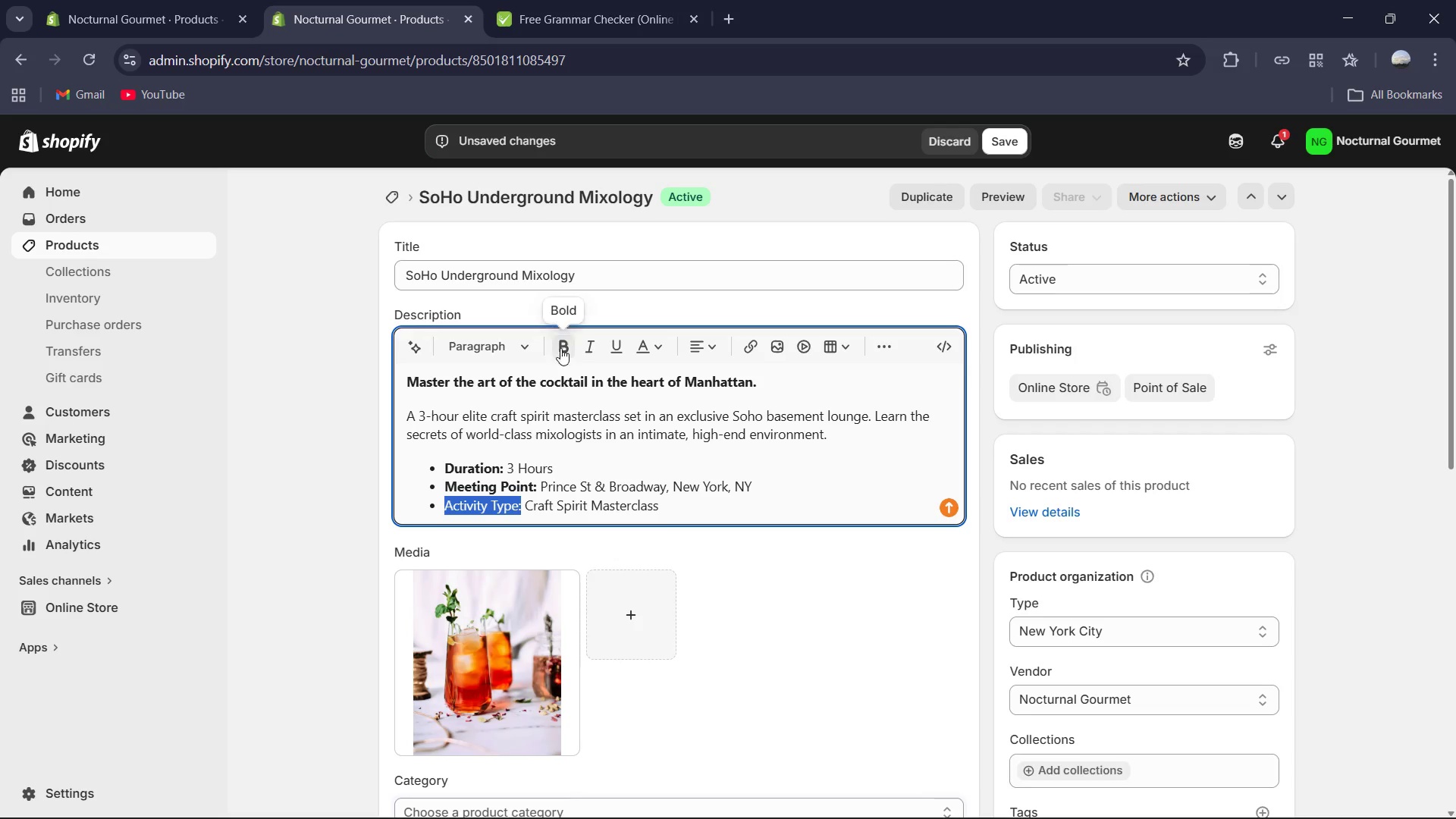 
left_click_drag(start_coordinate=[563, 344], to_coordinate=[566, 350])
 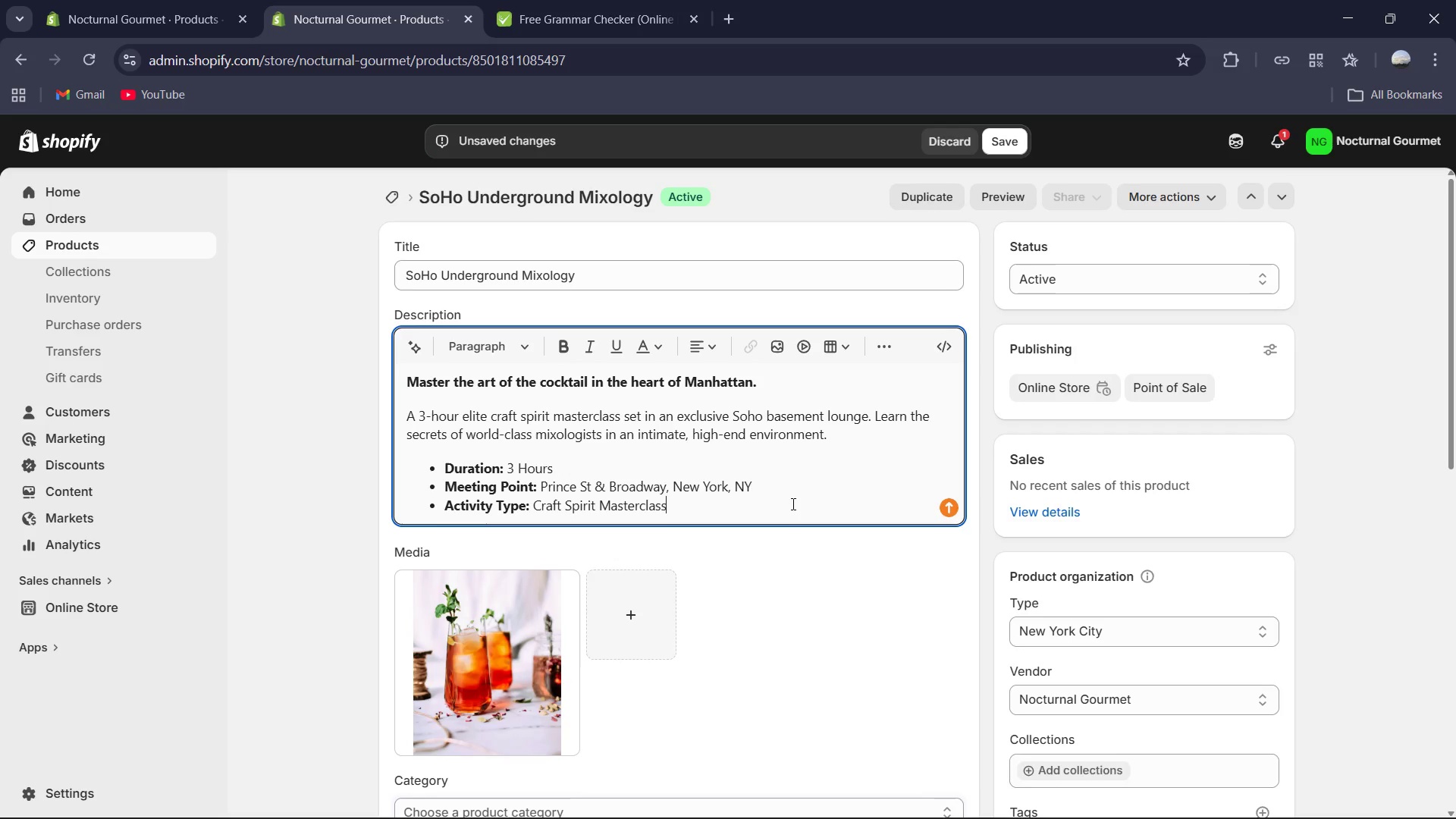 
scroll: coordinate [796, 491], scroll_direction: down, amount: 10.0
 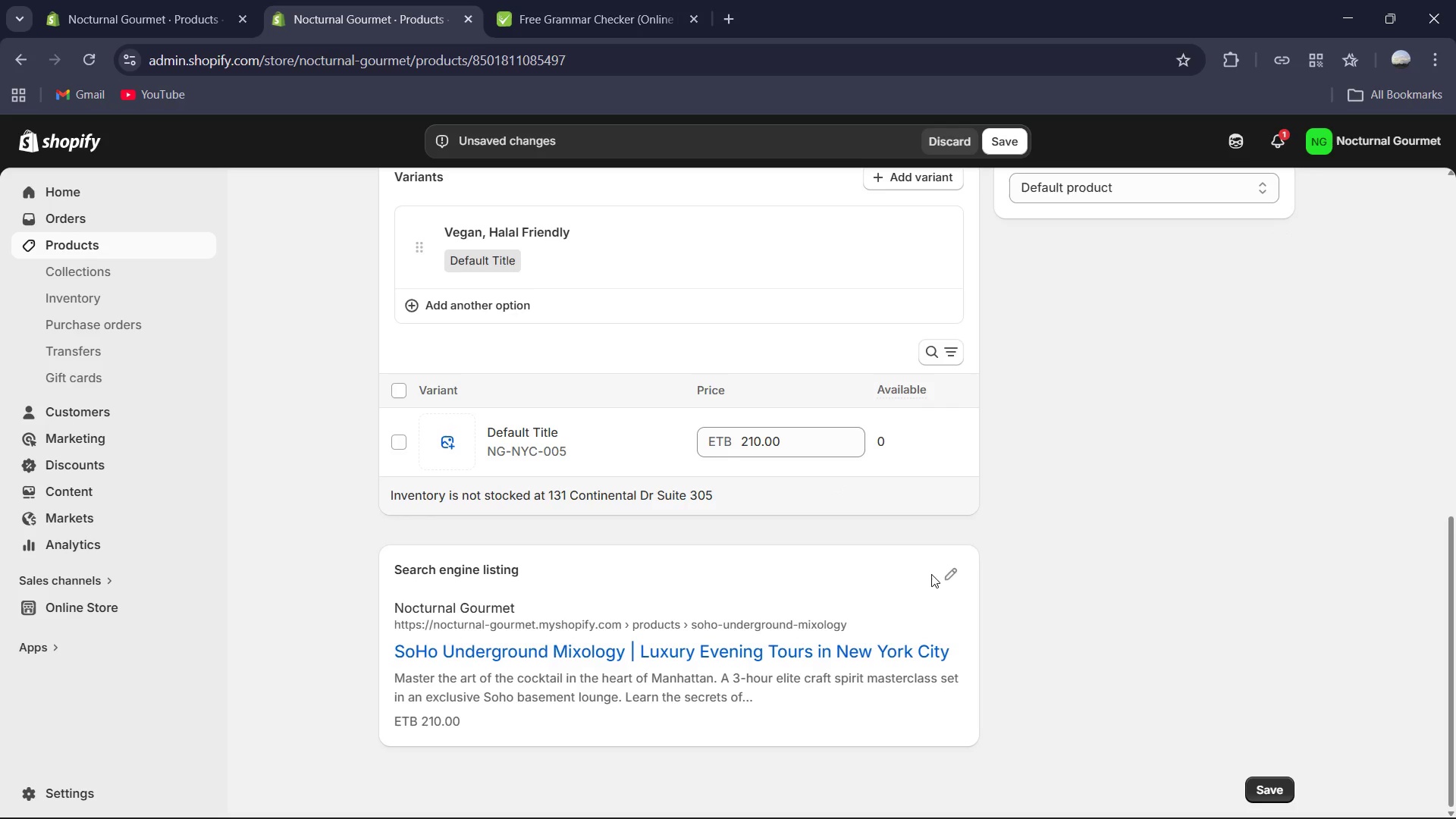 
left_click([952, 572])
 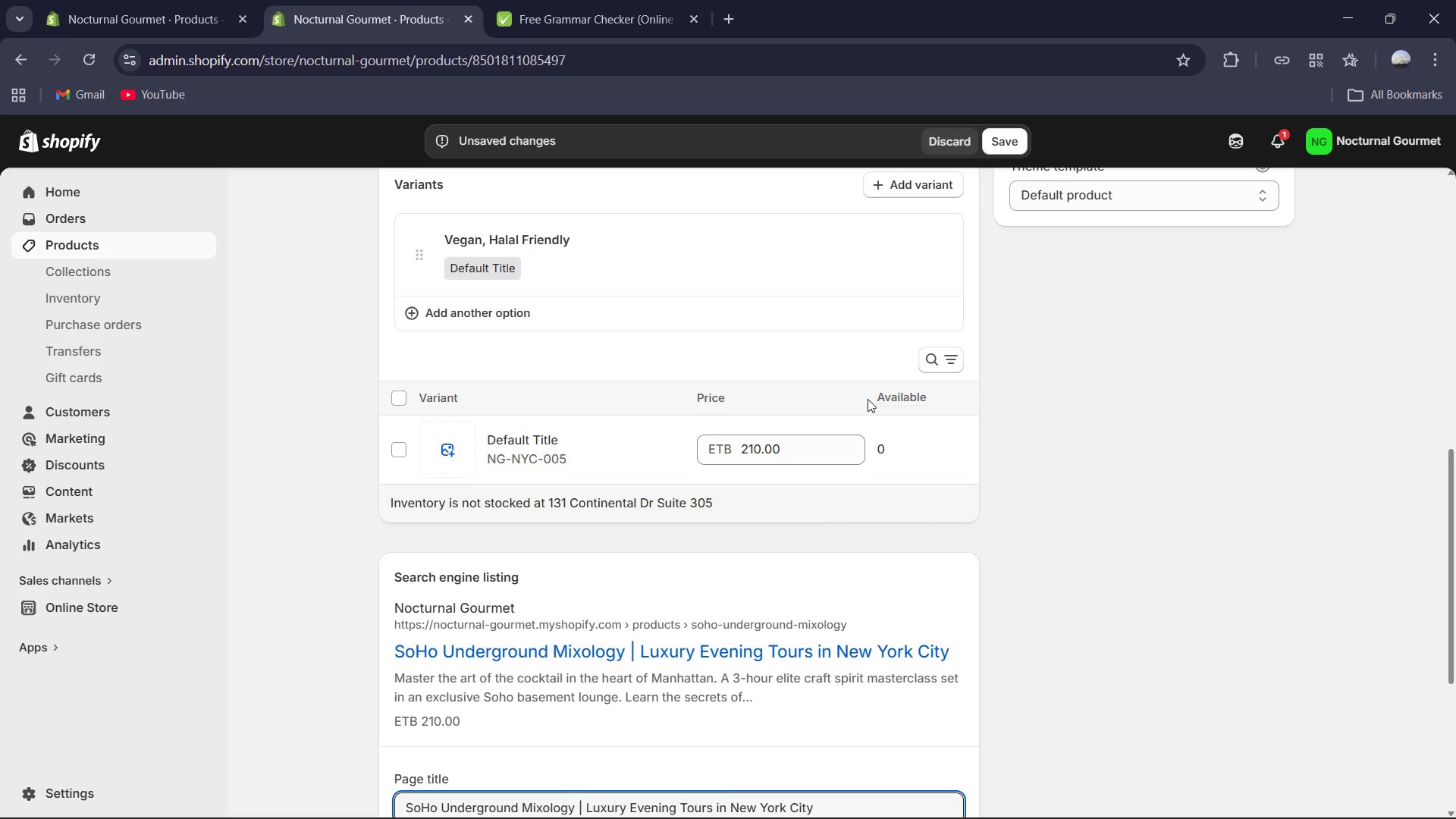 
scroll: coordinate [852, 485], scroll_direction: down, amount: 2.0
 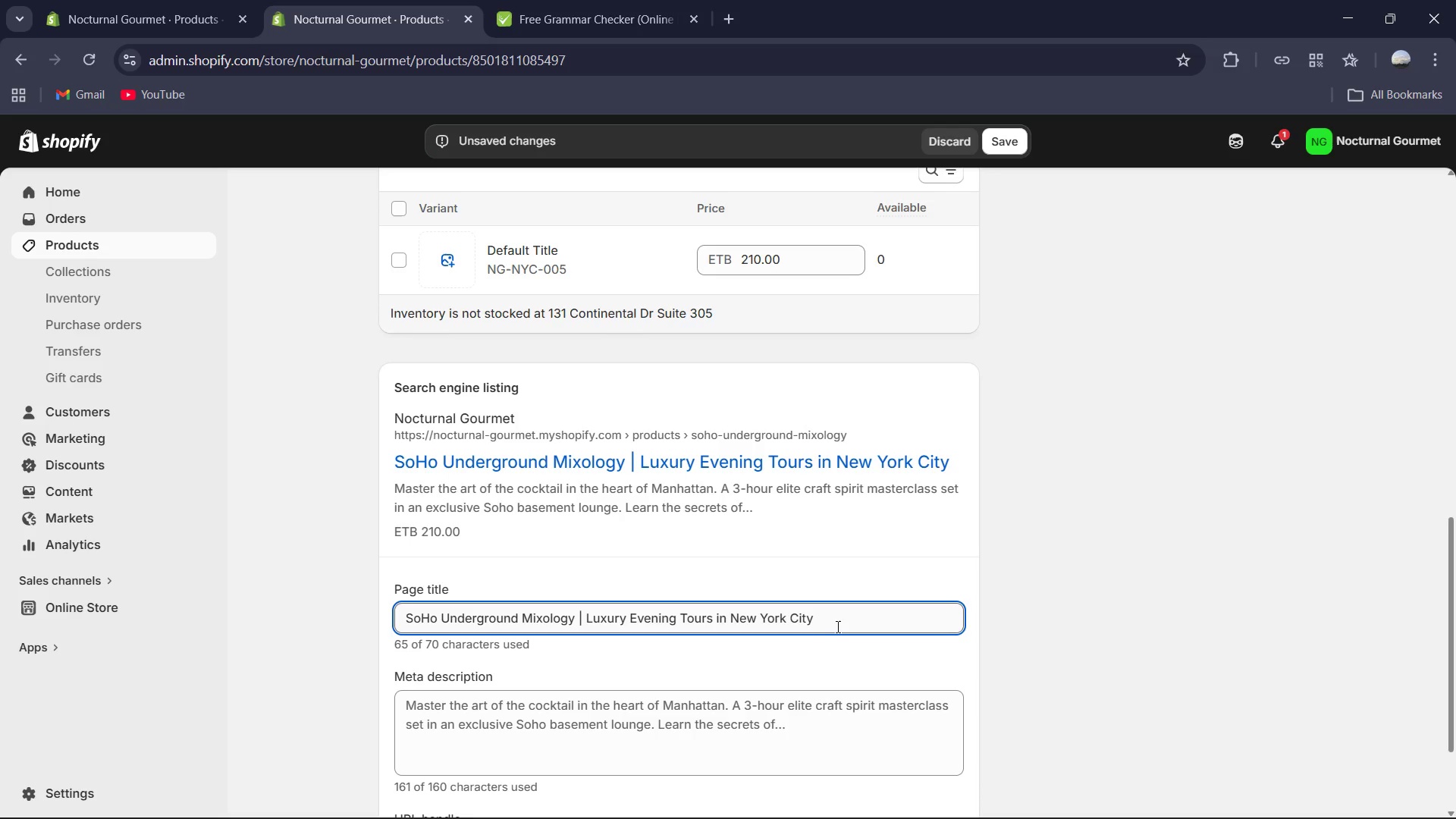 
wait(10.47)
 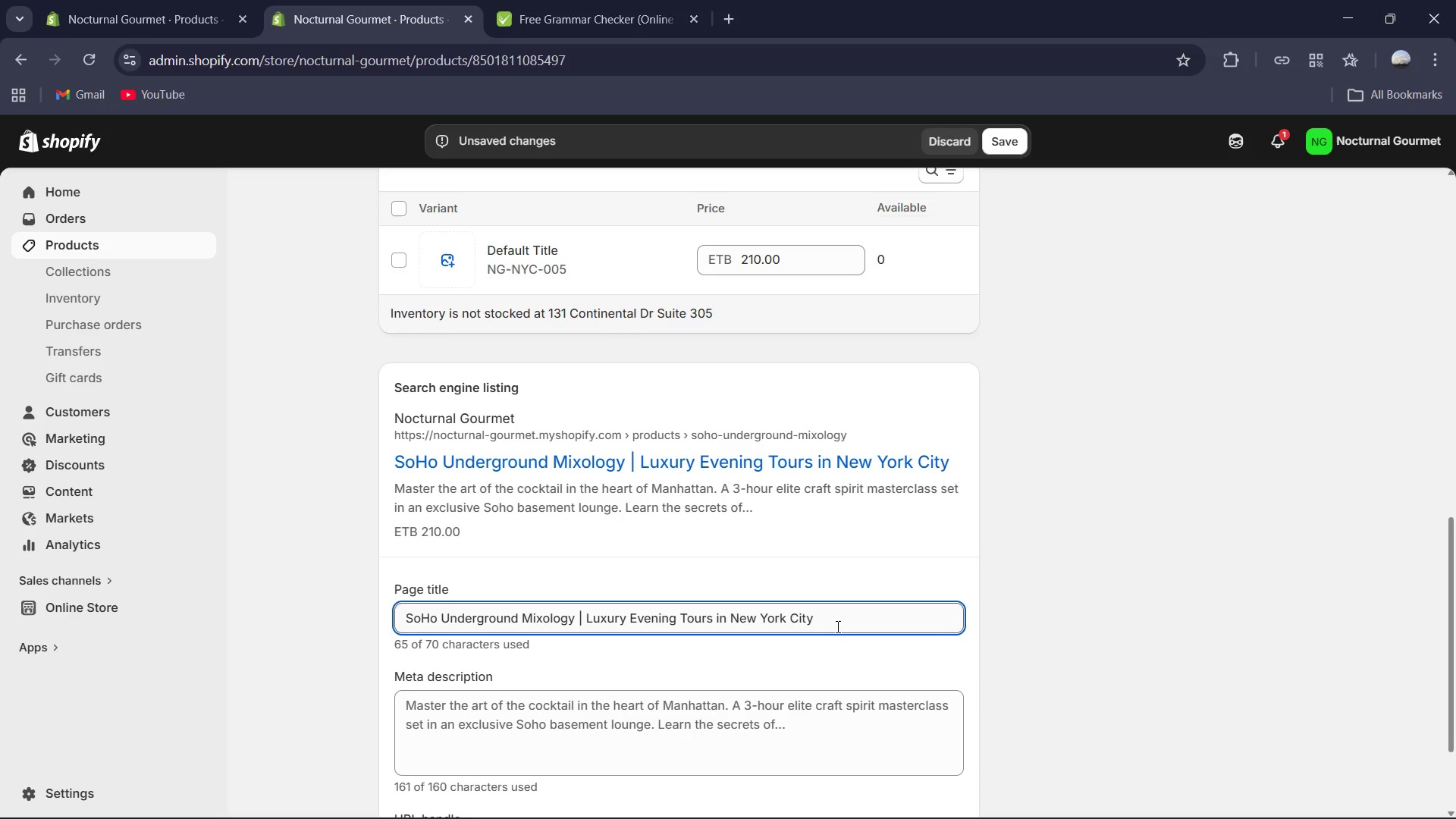 
left_click_drag(start_coordinate=[627, 616], to_coordinate=[839, 620])
 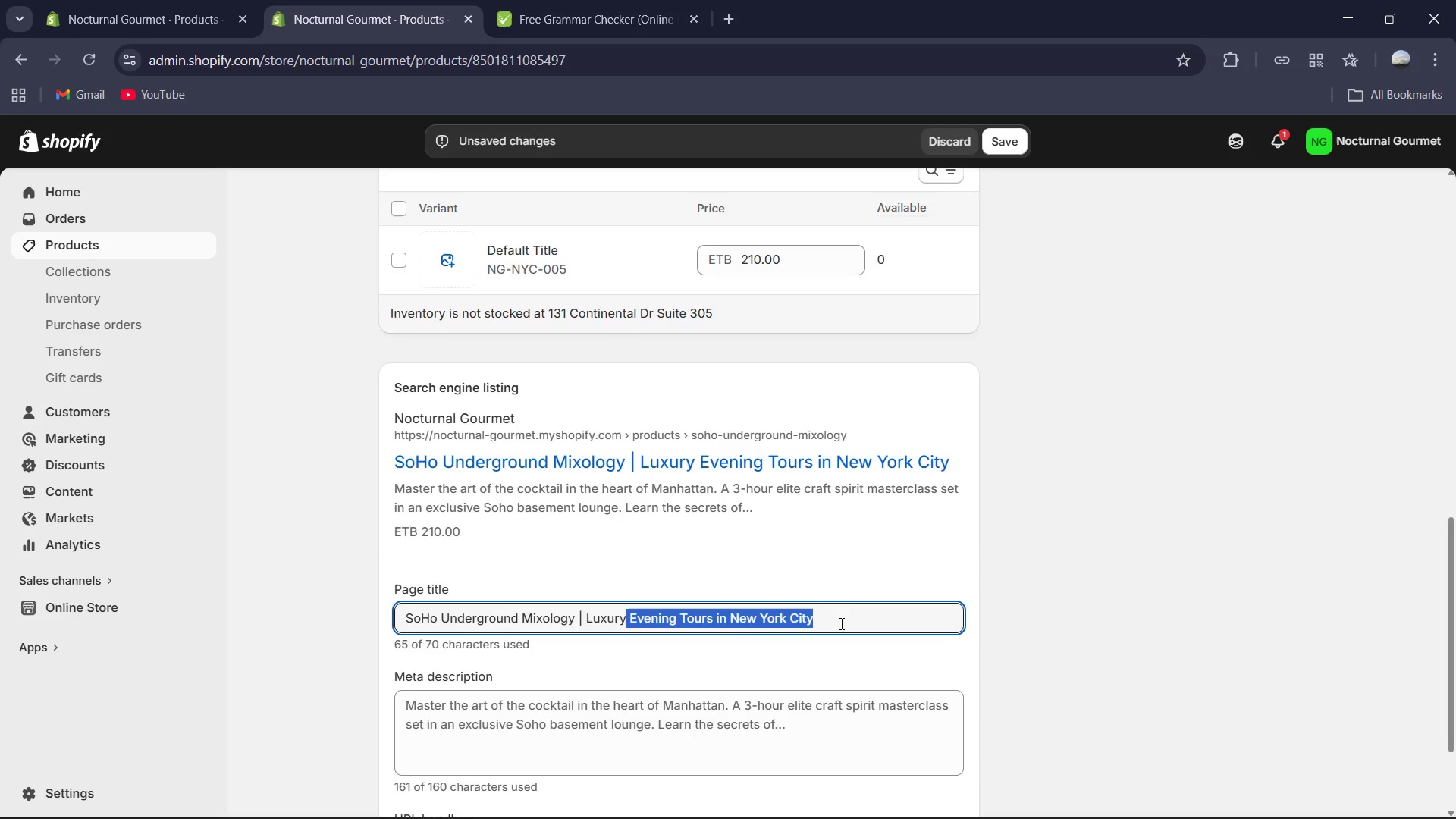 
type( Newyork)
key(Backspace)
key(Backspace)
key(Backspace)
key(Backspace)
type( York City Nightlife )
 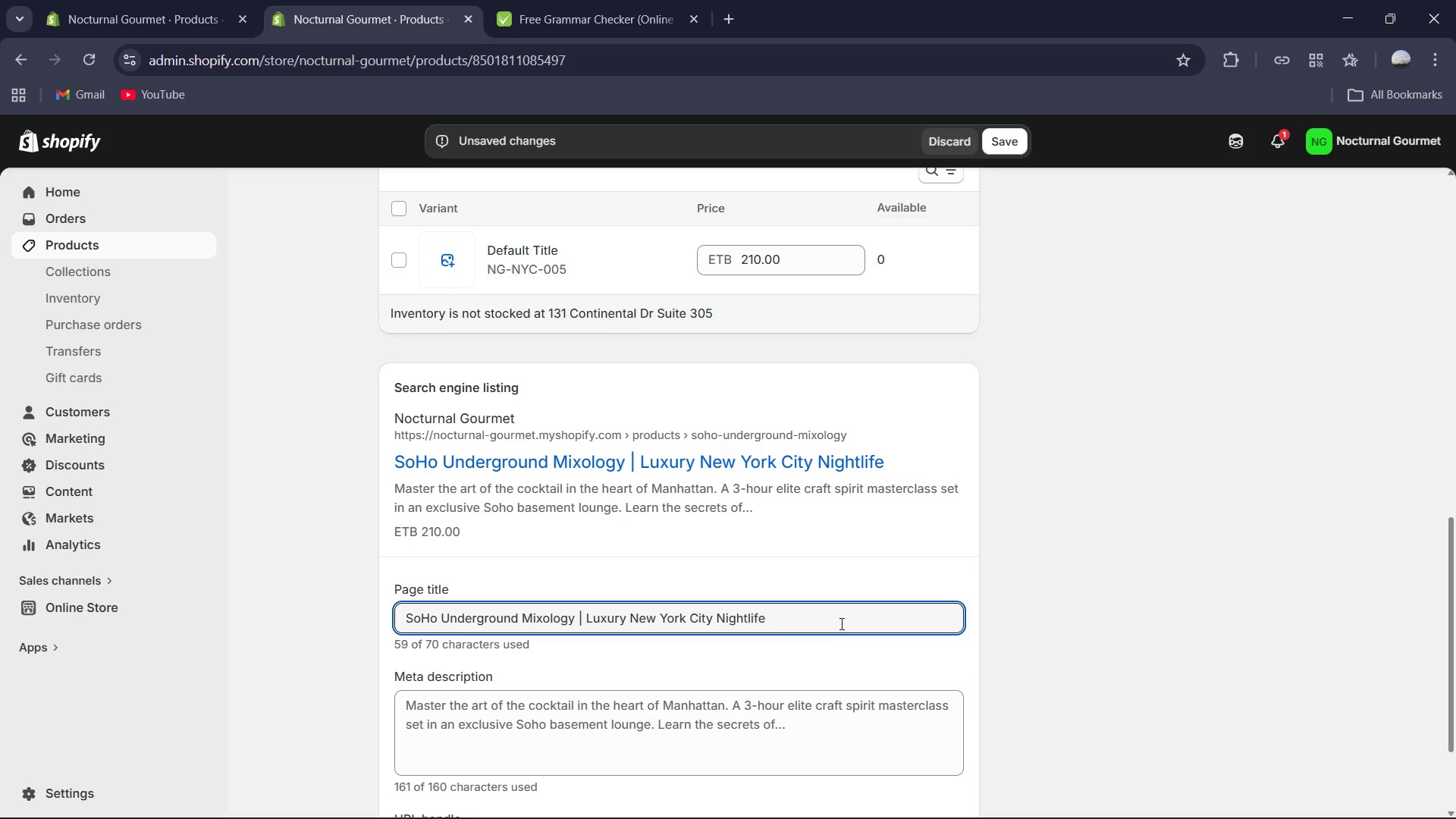 
left_click_drag(start_coordinate=[818, 714], to_coordinate=[820, 718])
 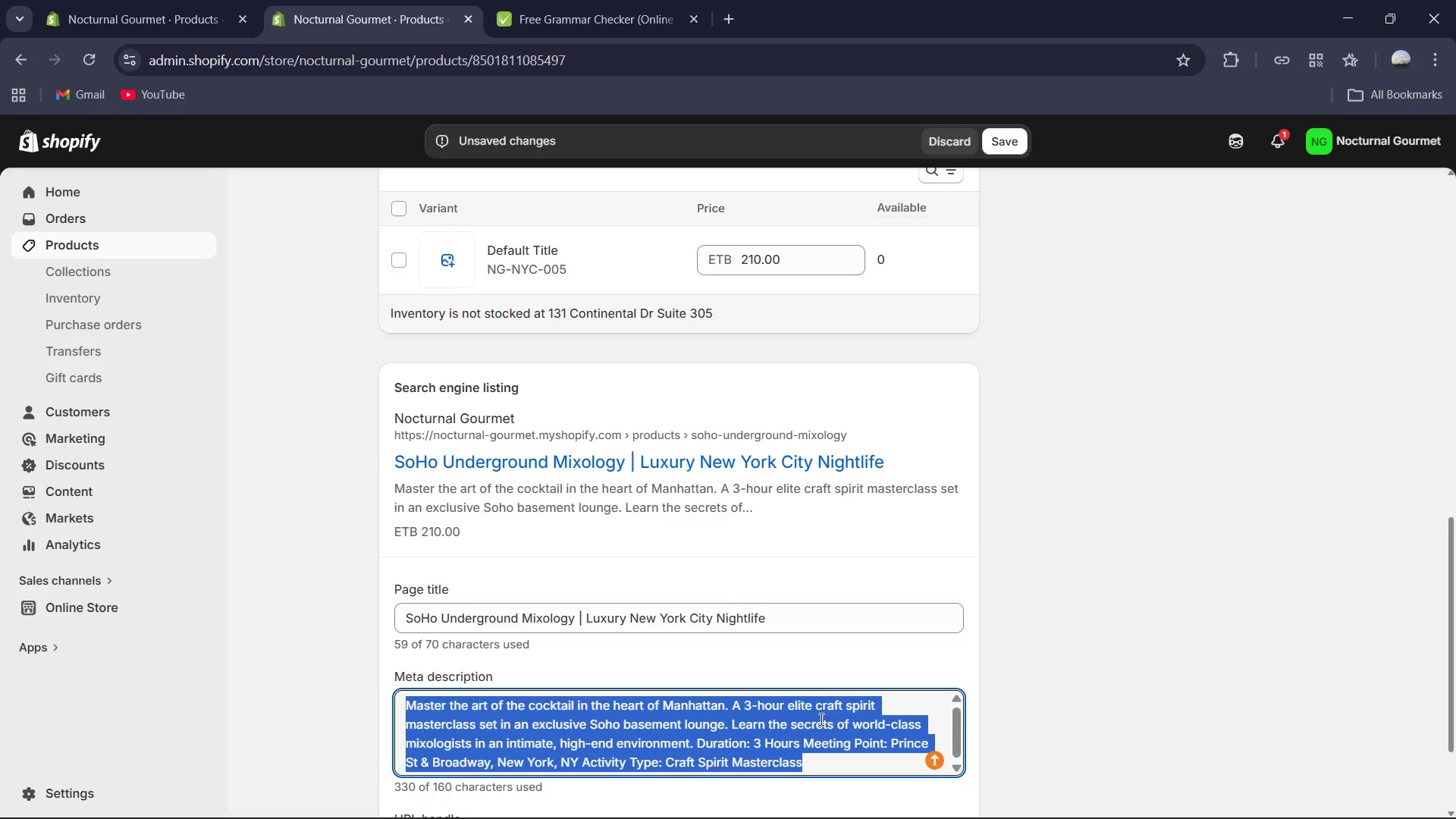 
key(Control+ControlLeft)
 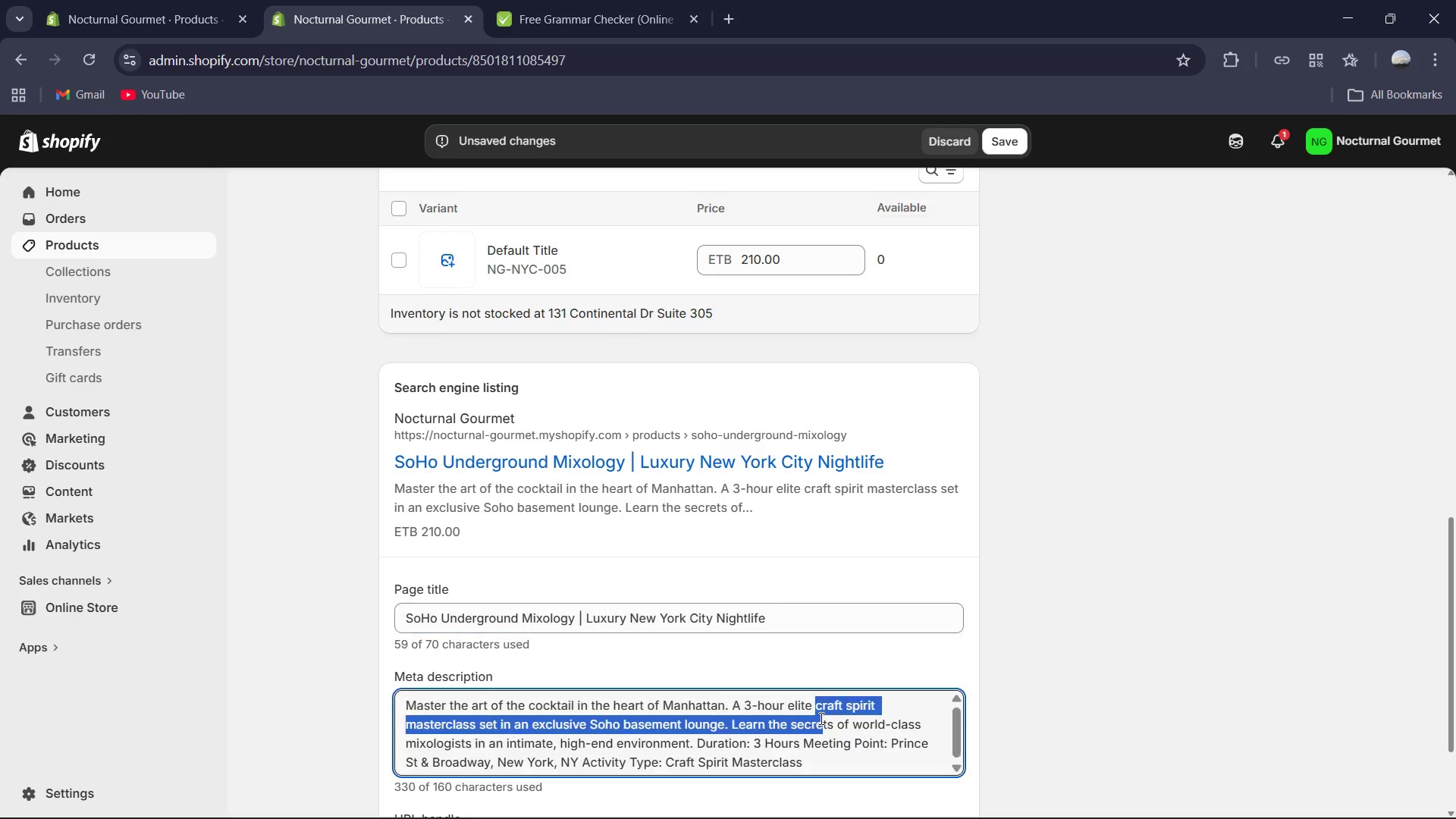 
key(Control+A)
 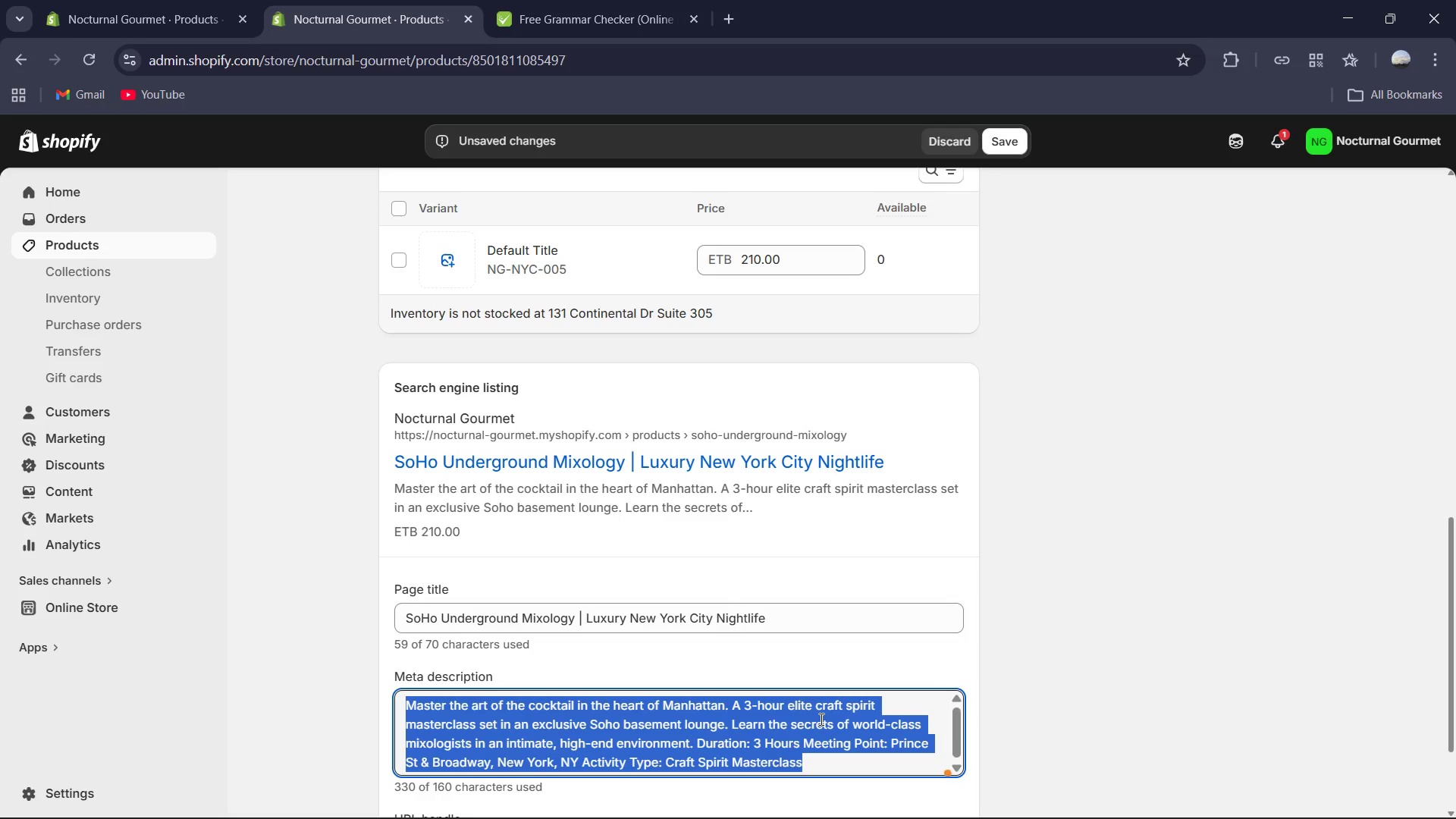 
type(Join our Soho Underground Mixolo)
 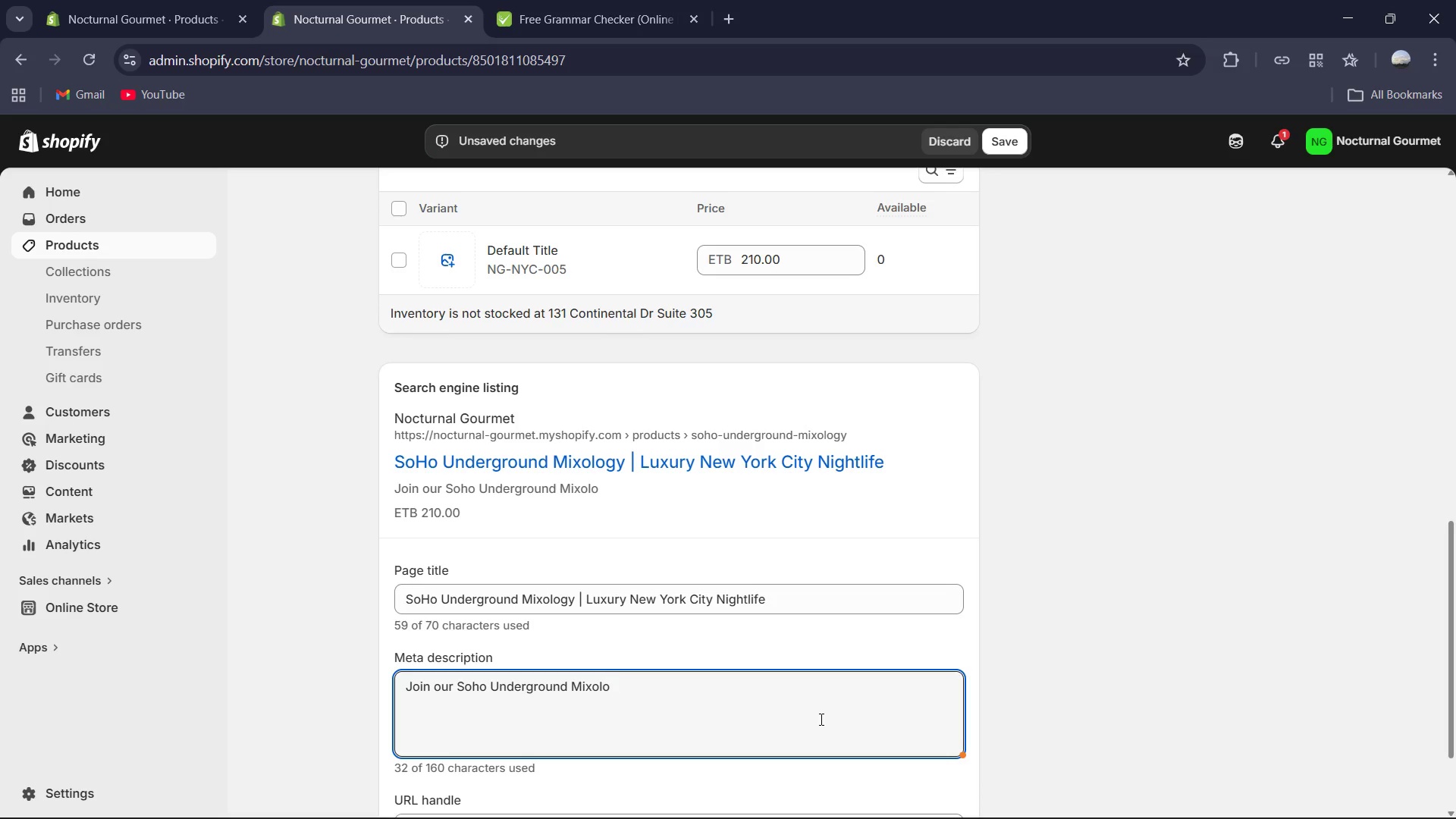 
type(gy)
 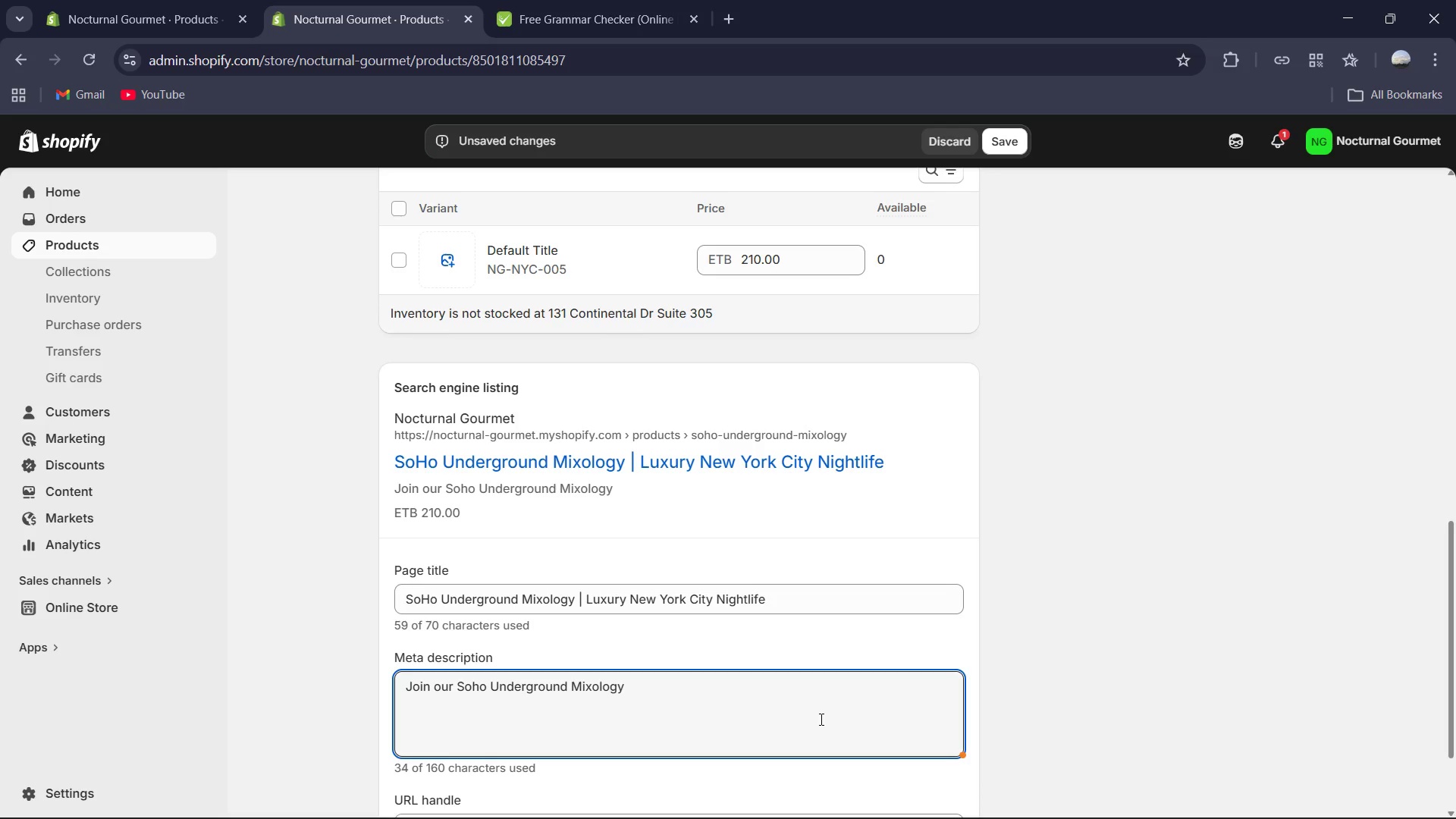 
wait(8.05)
 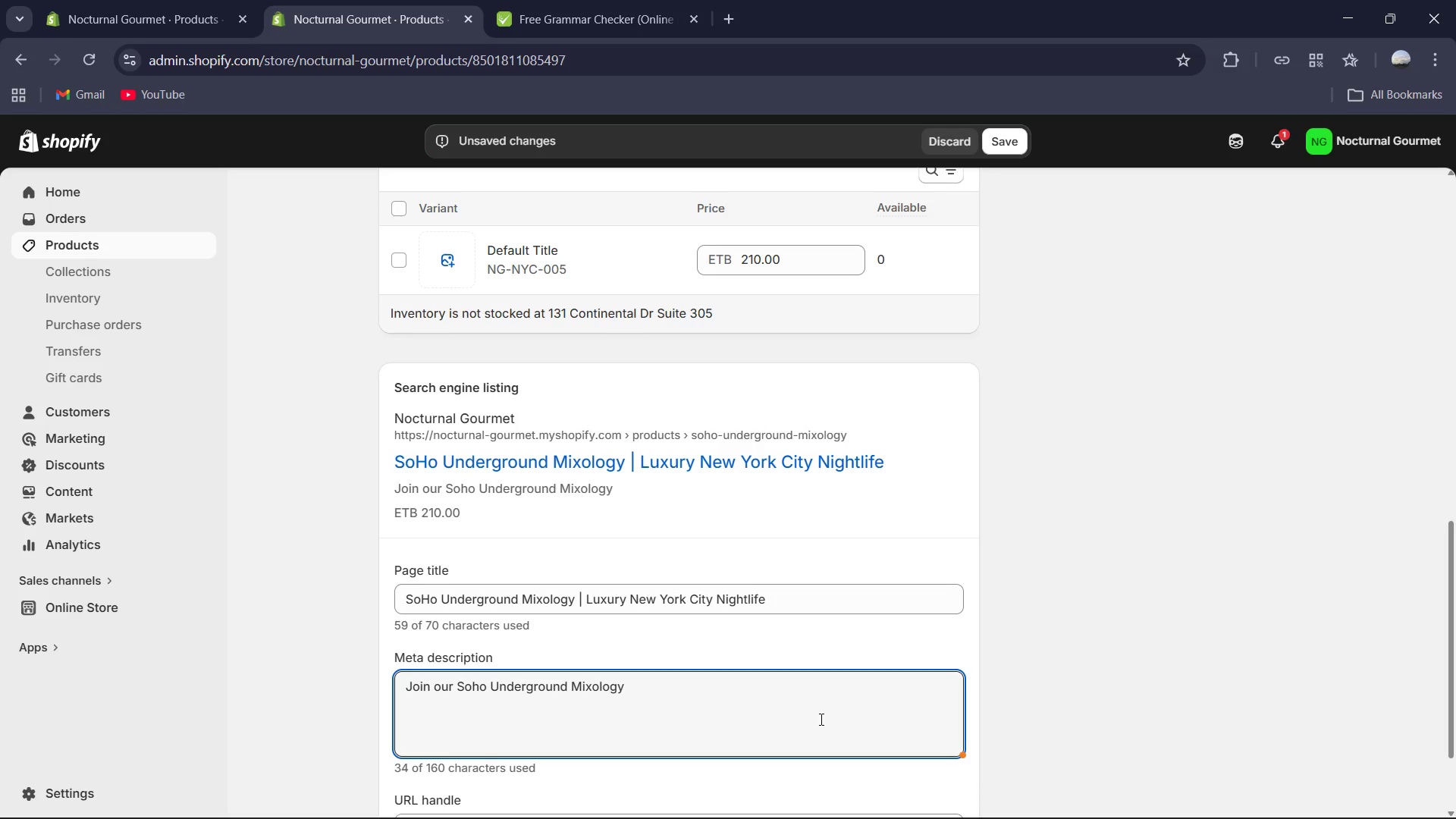 
type( masterclass. A P)
key(Backspace)
type(premium)
 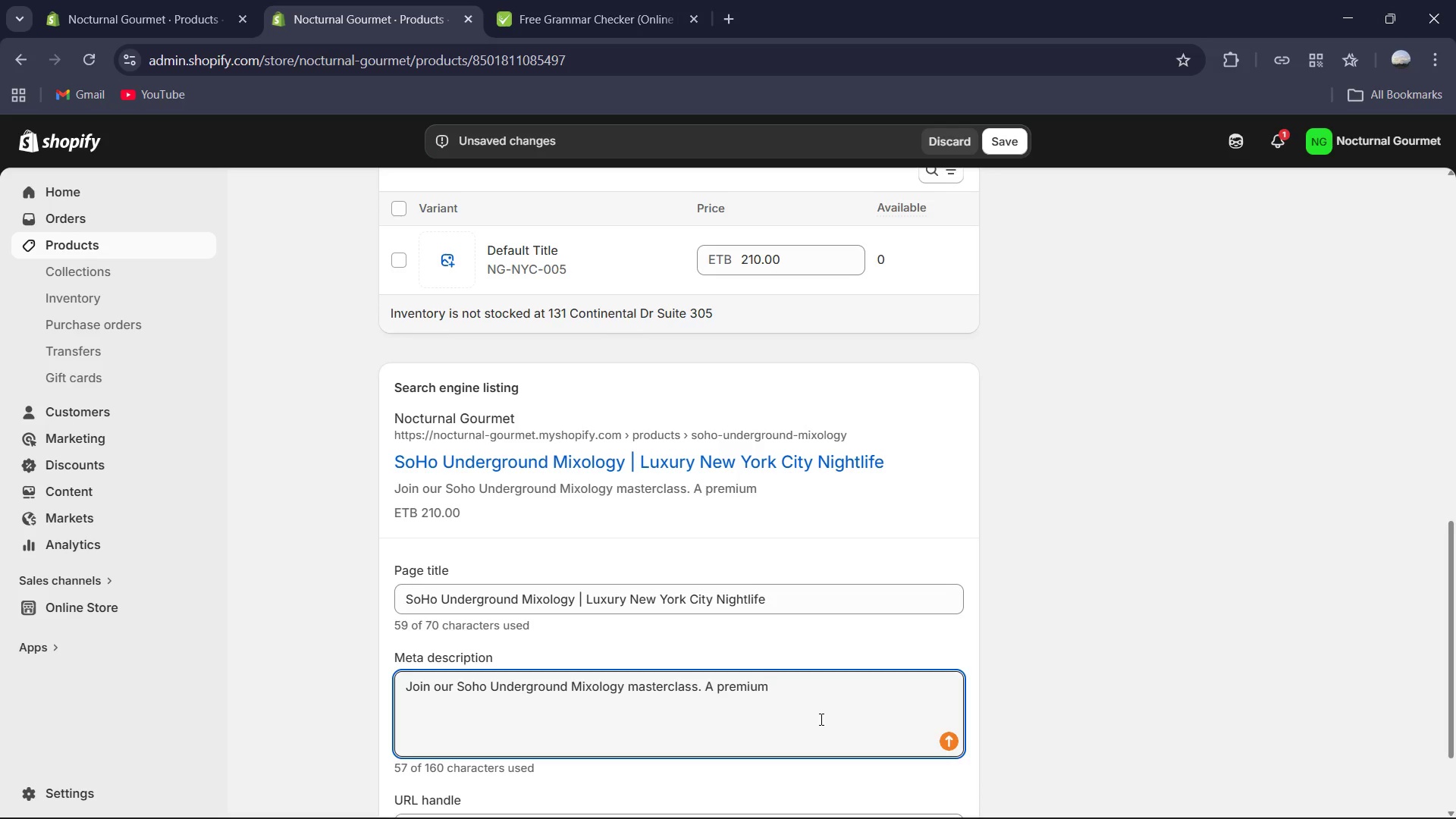 
wait(5.05)
 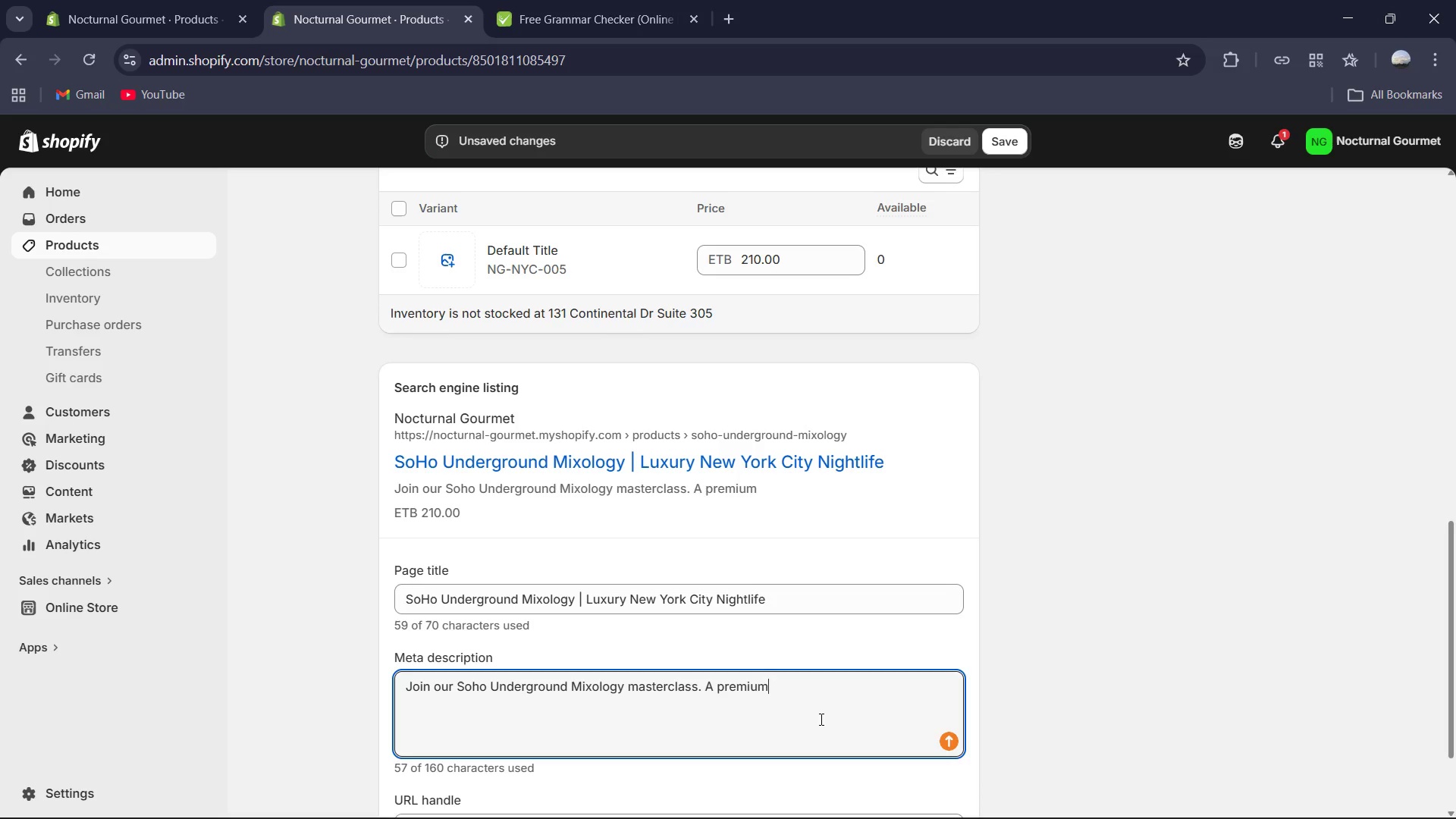 
type( 3-hour craft spirit experience t)
key(Backspace)
type(in the heart of NYC. Book)
 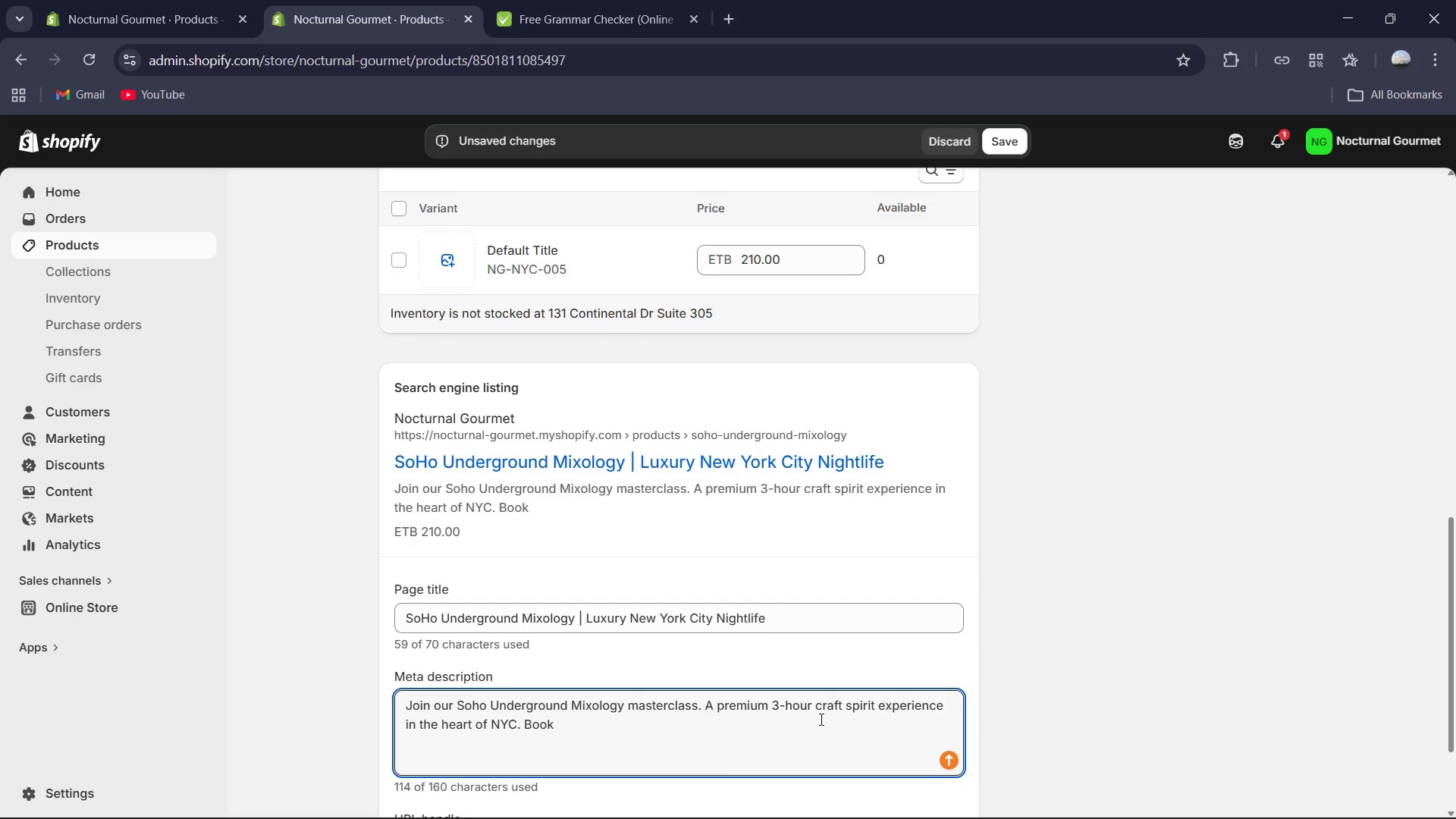 
wait(11.88)
 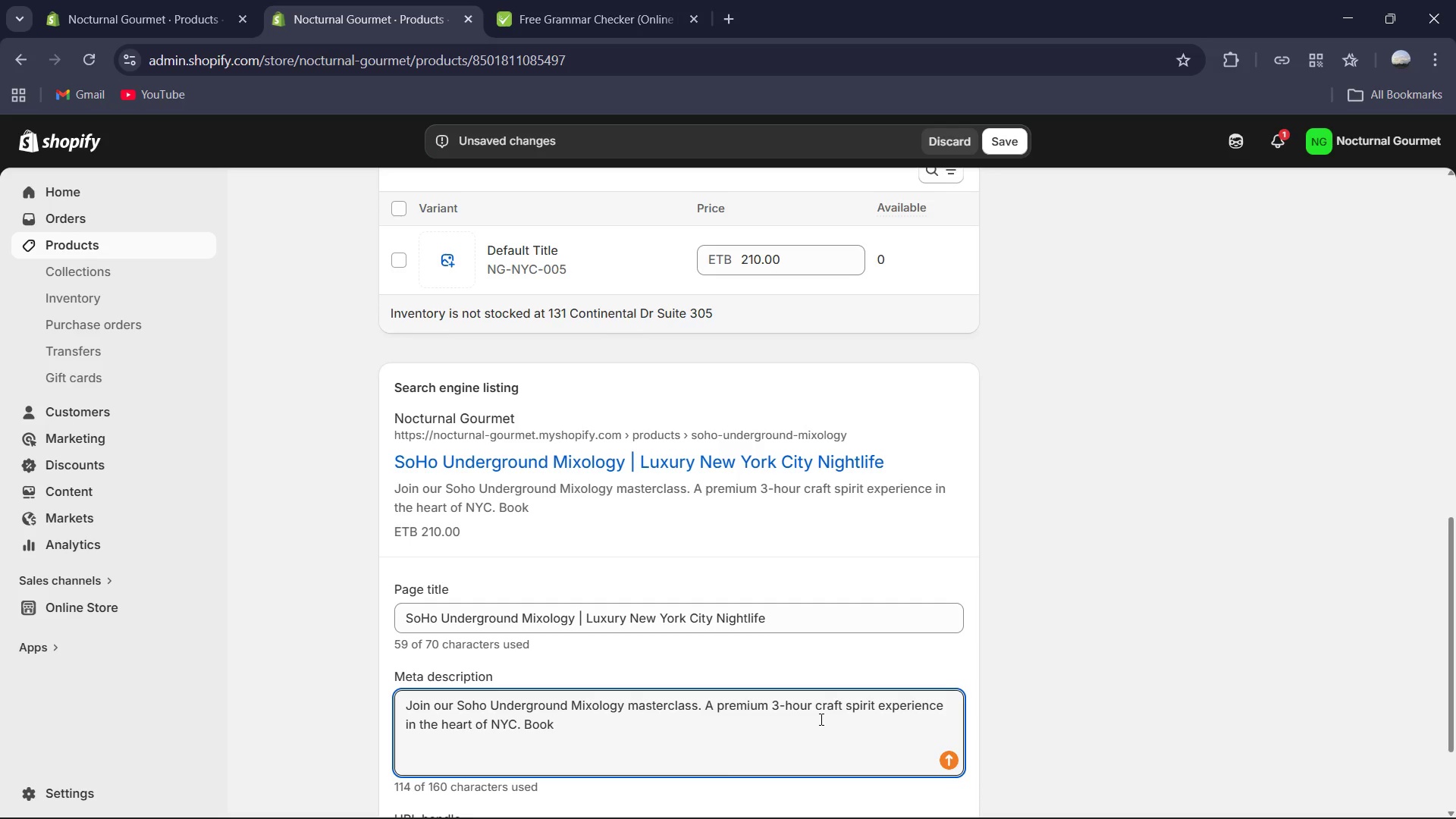 
type( yout )
key(Backspace)
key(Backspace)
type(t)
key(Backspace)
type(r luxury nightlig)
key(Backspace)
type(fr)
key(Backspace)
type(e voc)
key(Backspace)
type(ucher now.)
 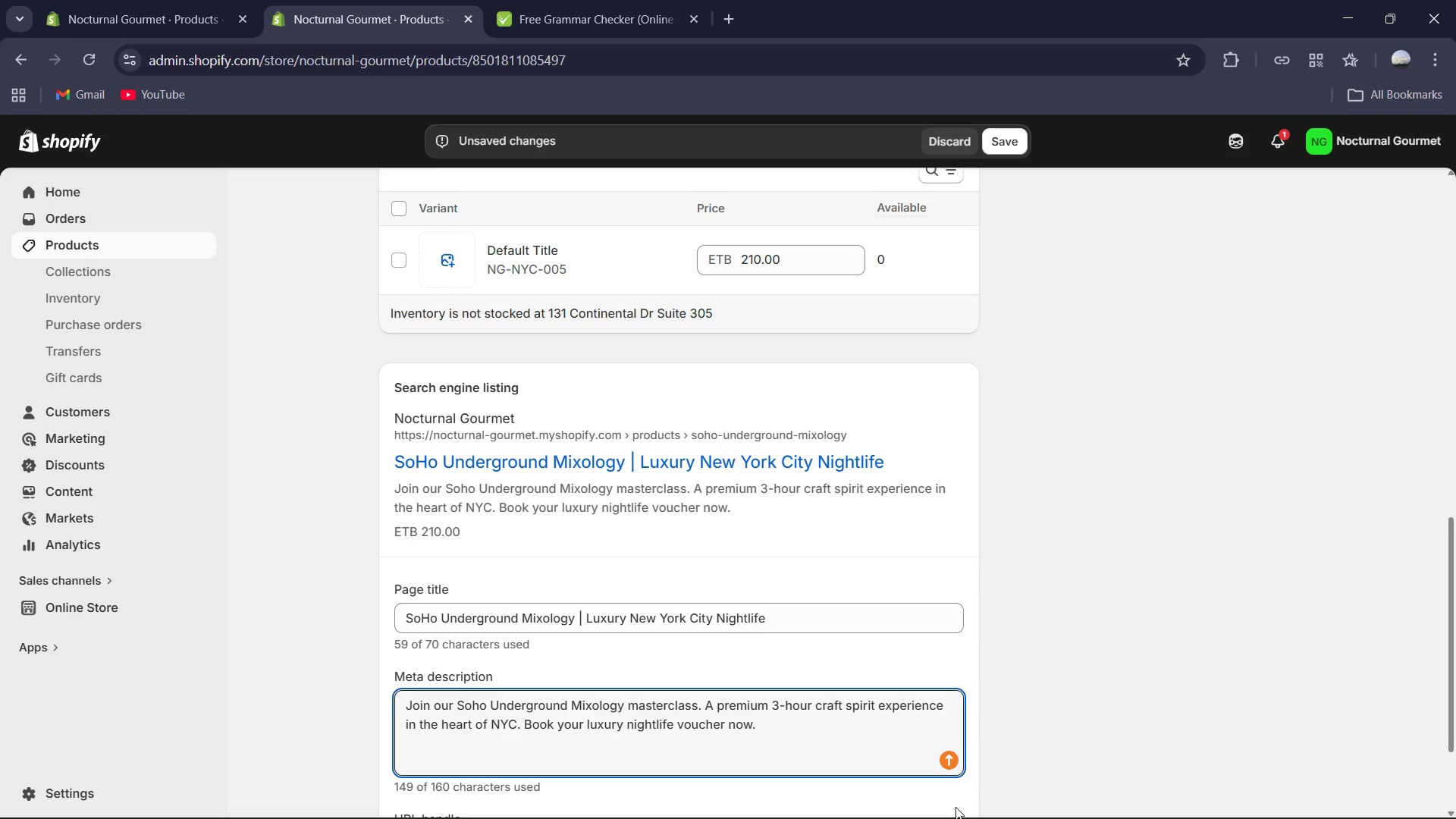 
wait(5.53)
 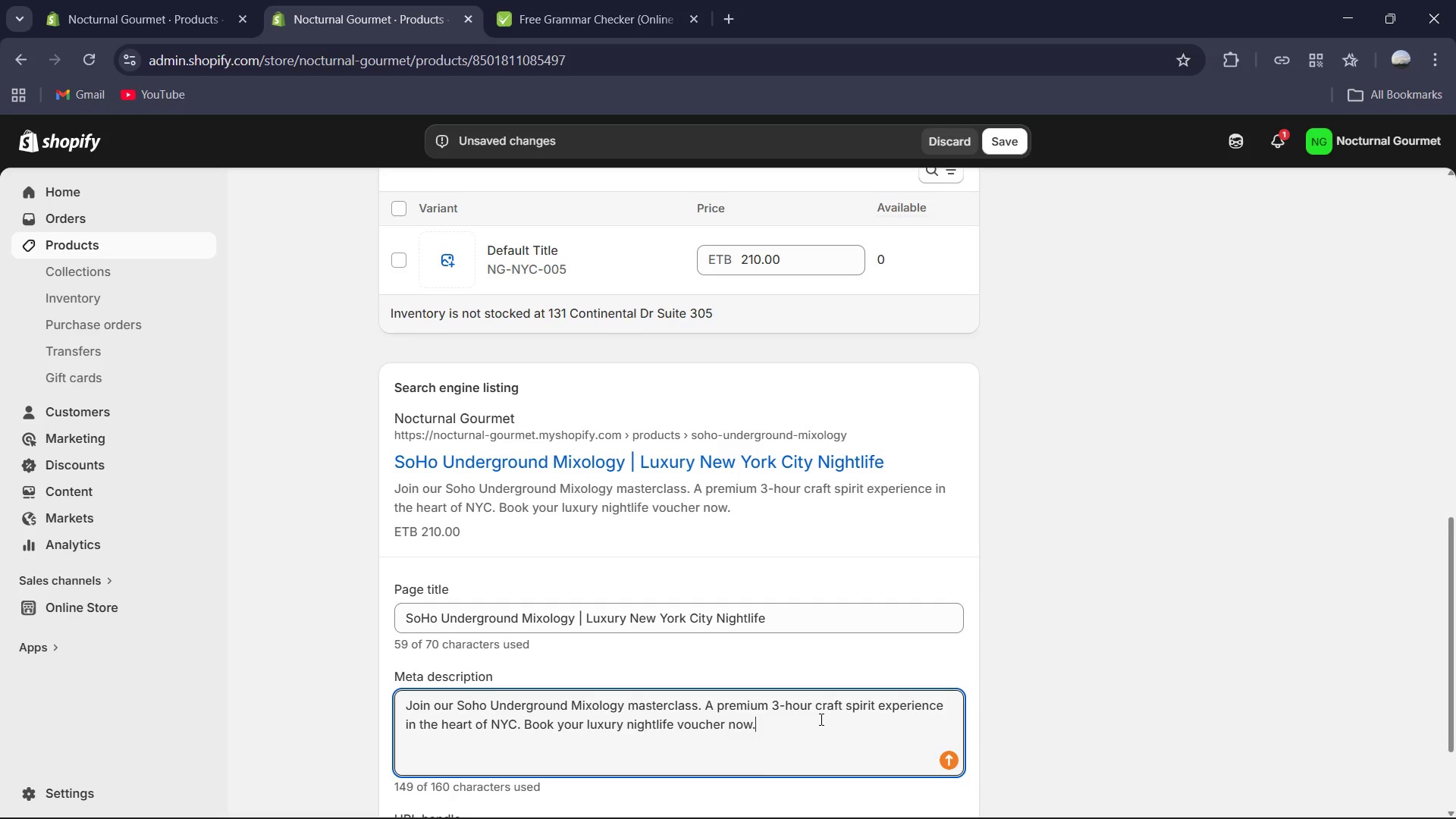 
scroll: coordinate [681, 288], scroll_direction: up, amount: 4.0
 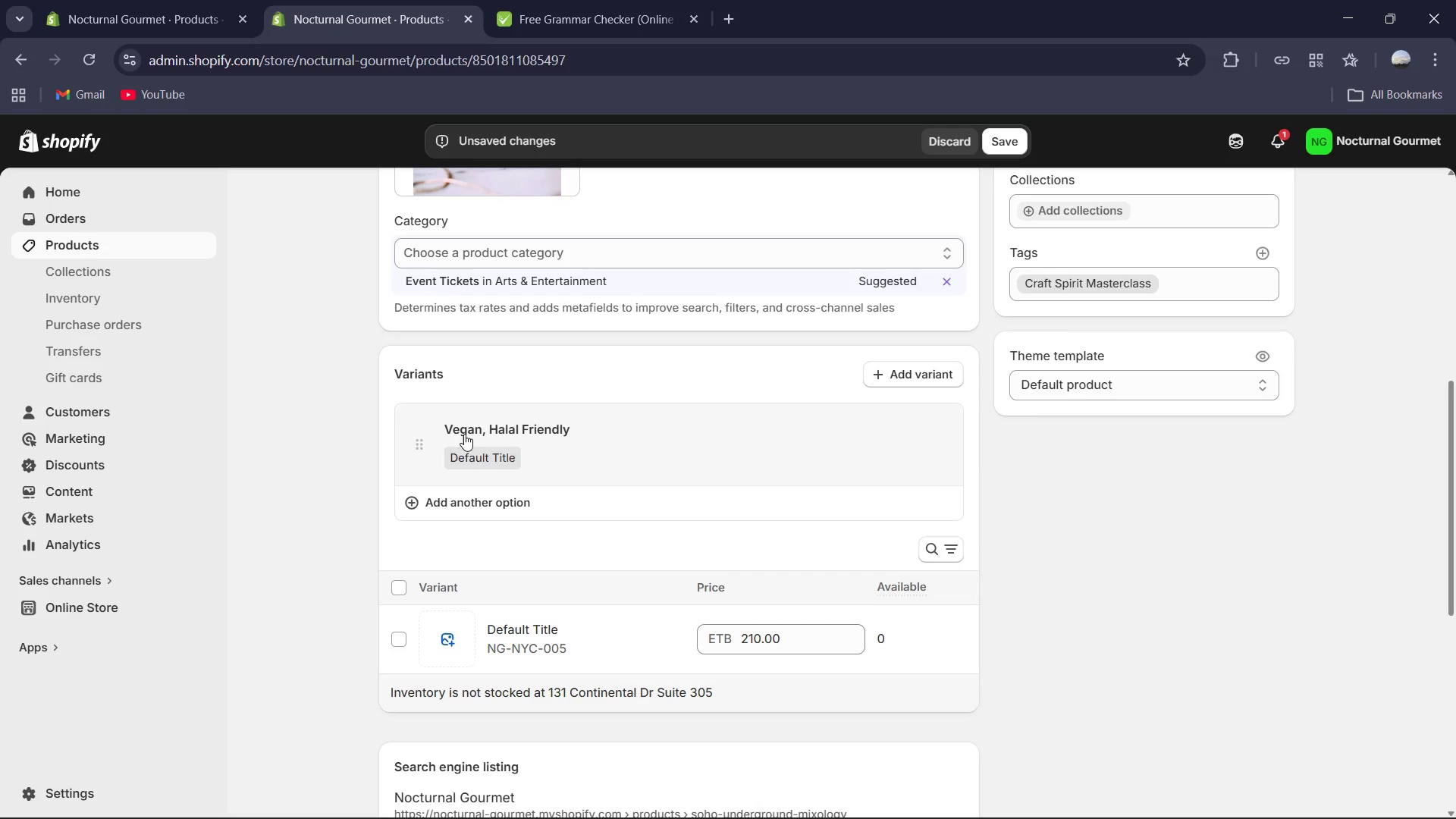 
left_click([500, 429])
 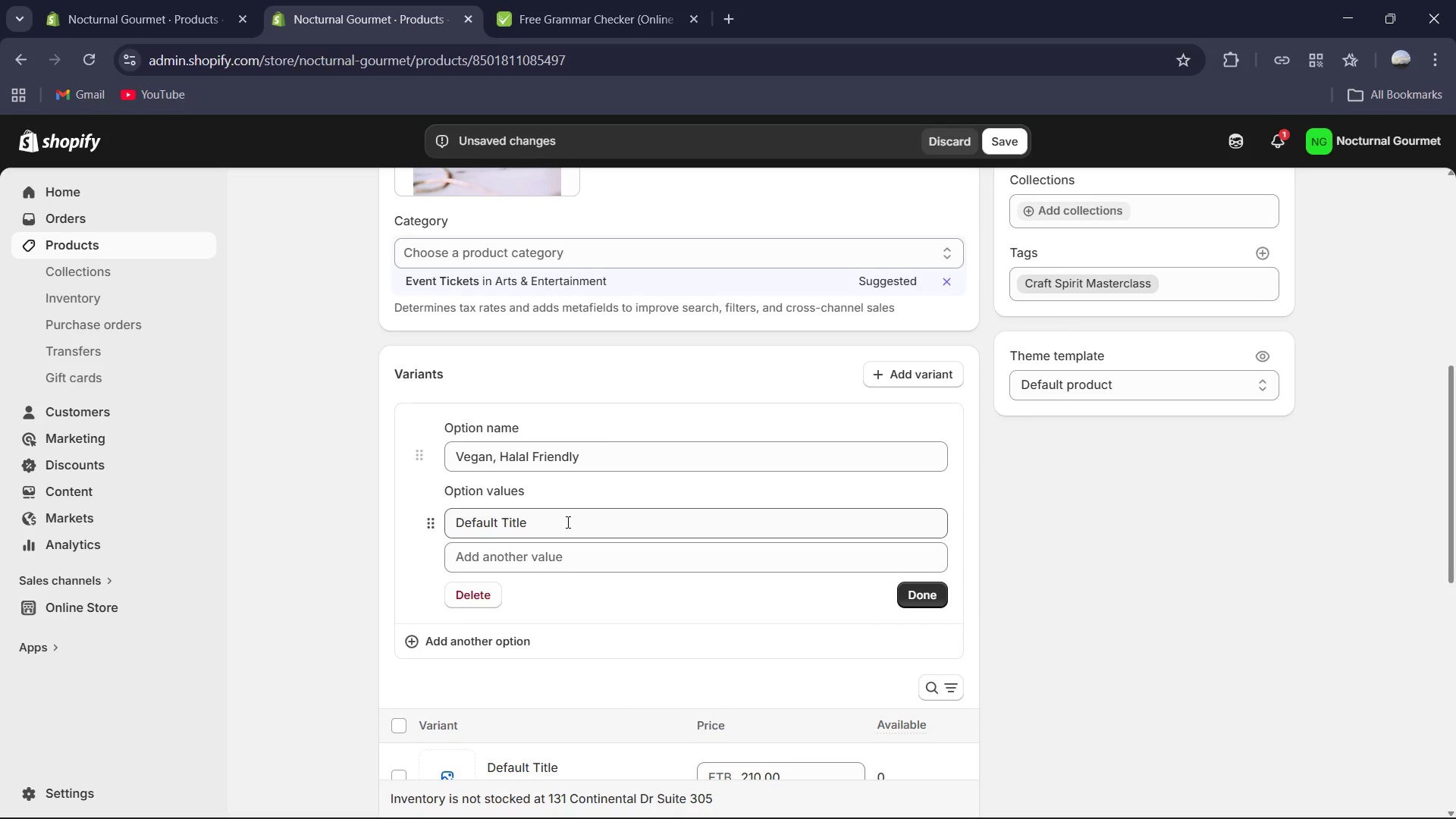 
left_click([609, 449])
 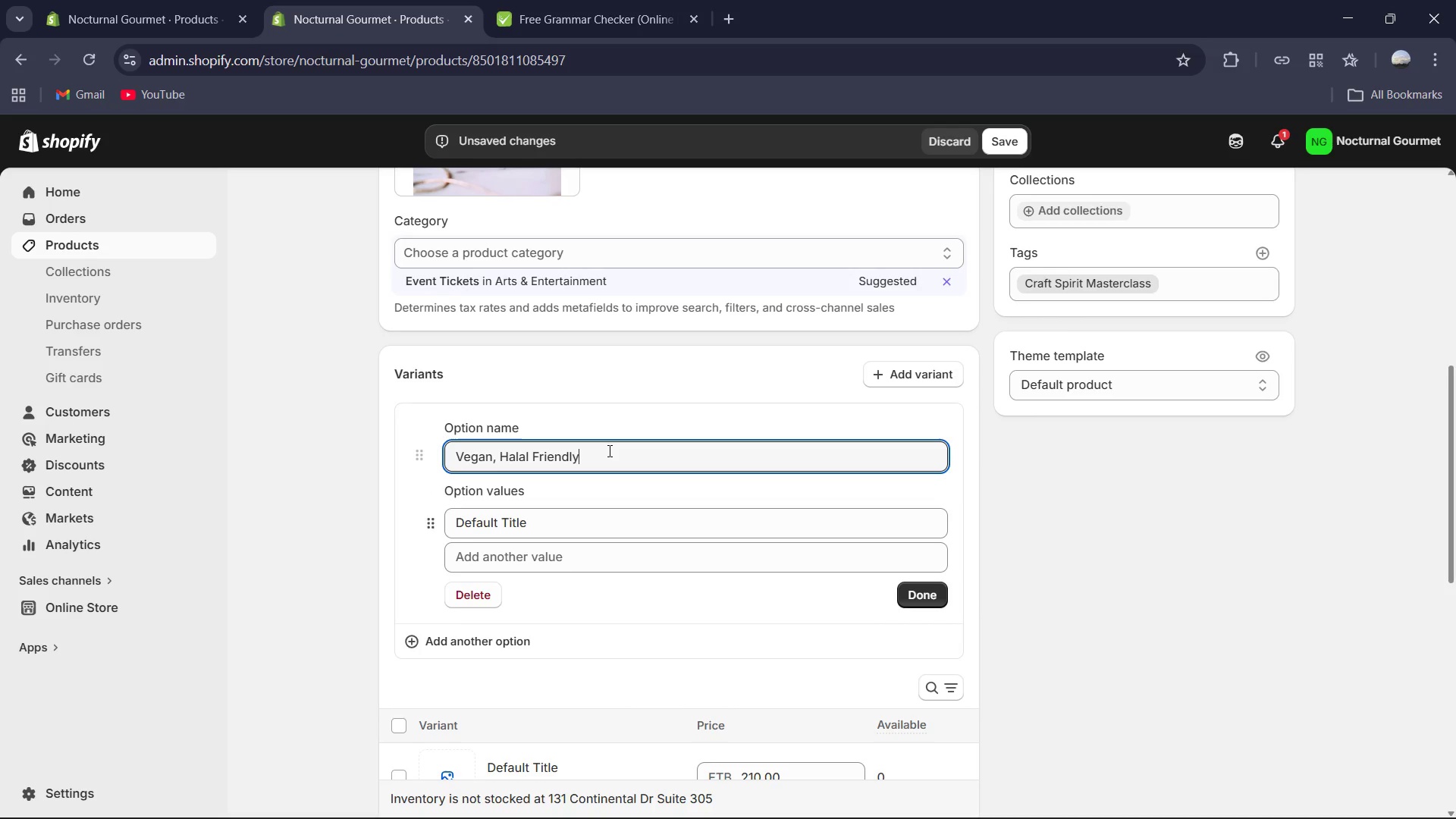 
hold_key(key=ControlLeft, duration=0.75)
 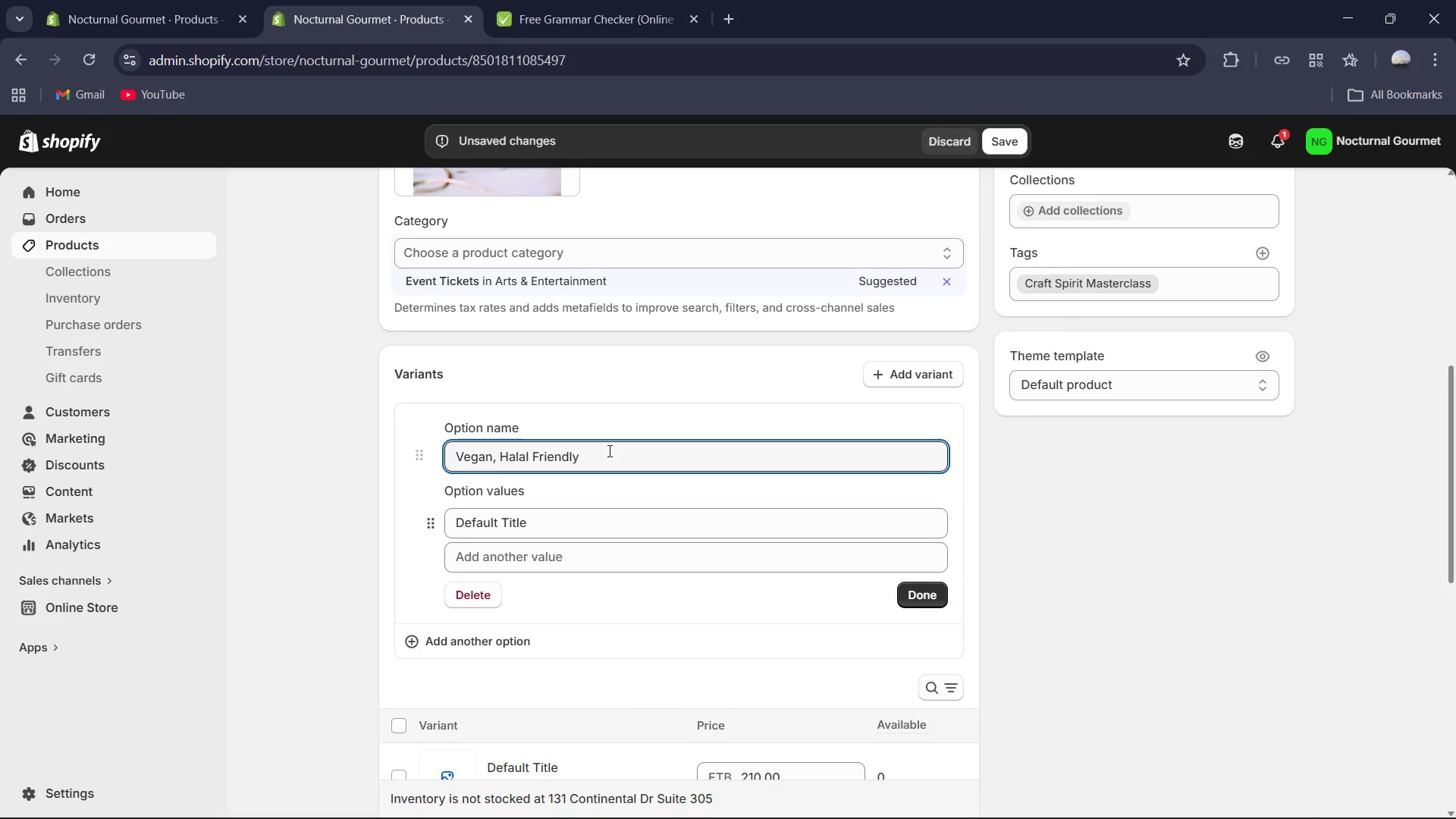 
key(Control+A)
 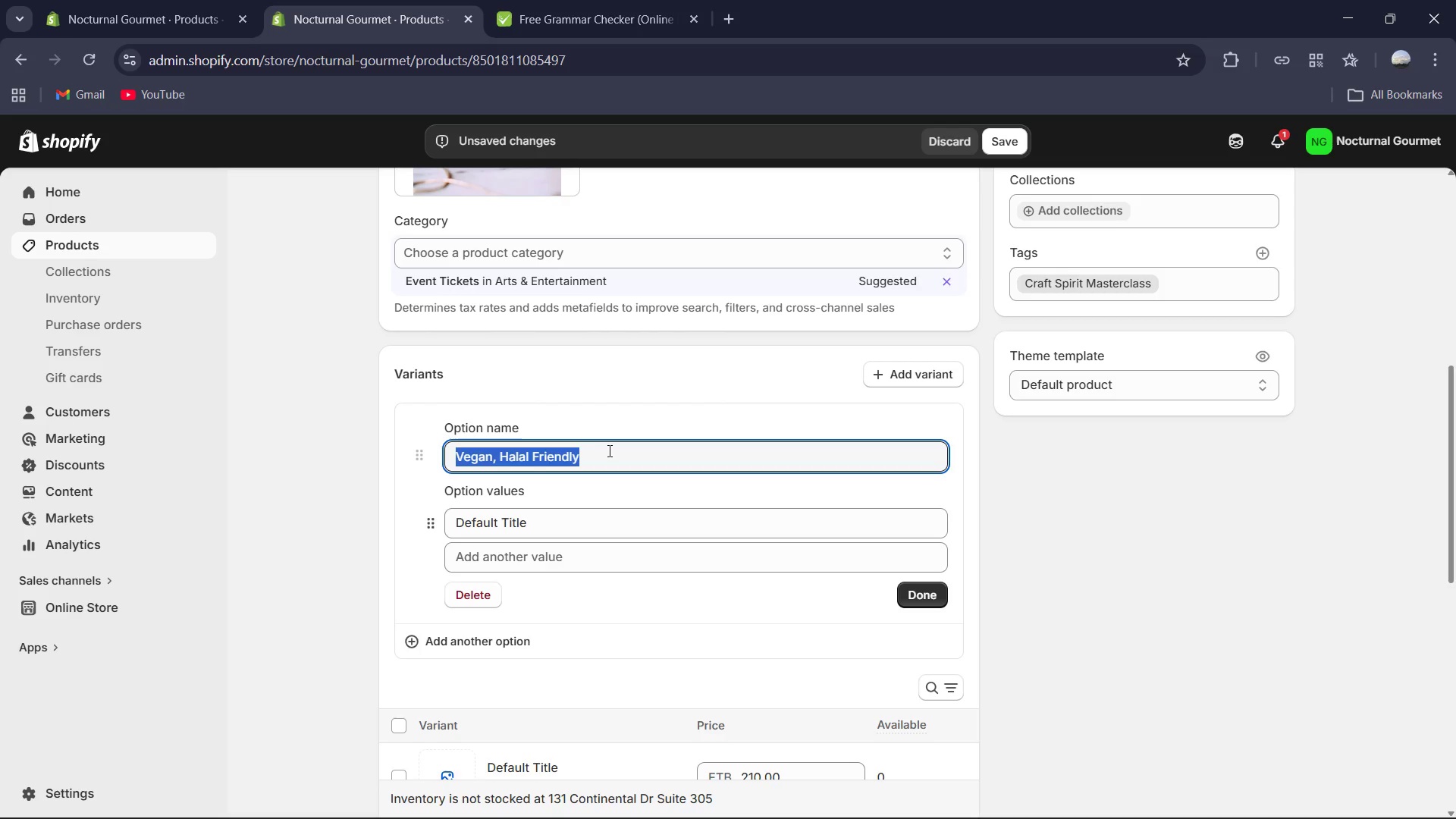 
key(Control+C)
 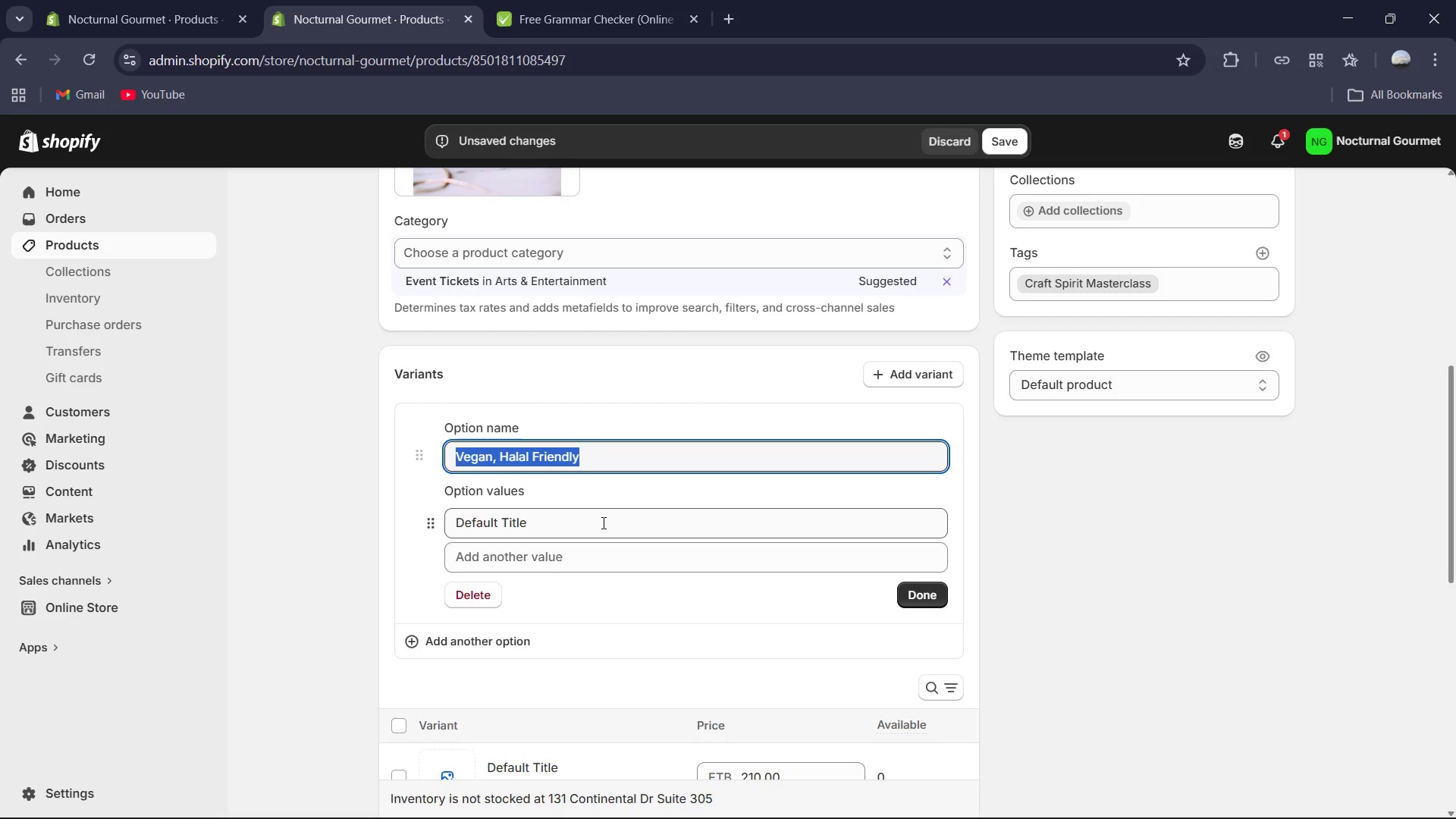 
left_click([602, 522])
 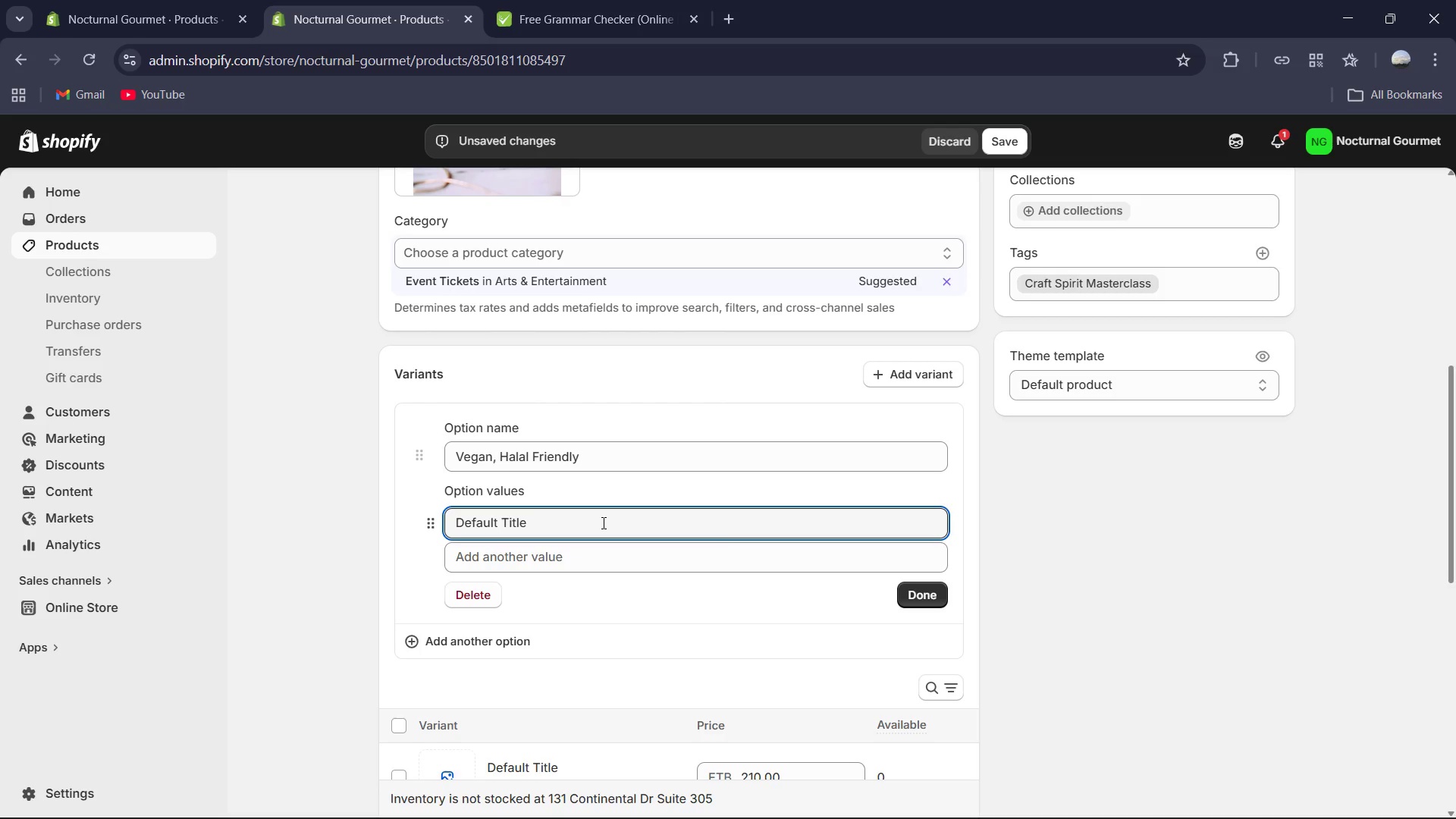 
key(Control+ControlLeft)
 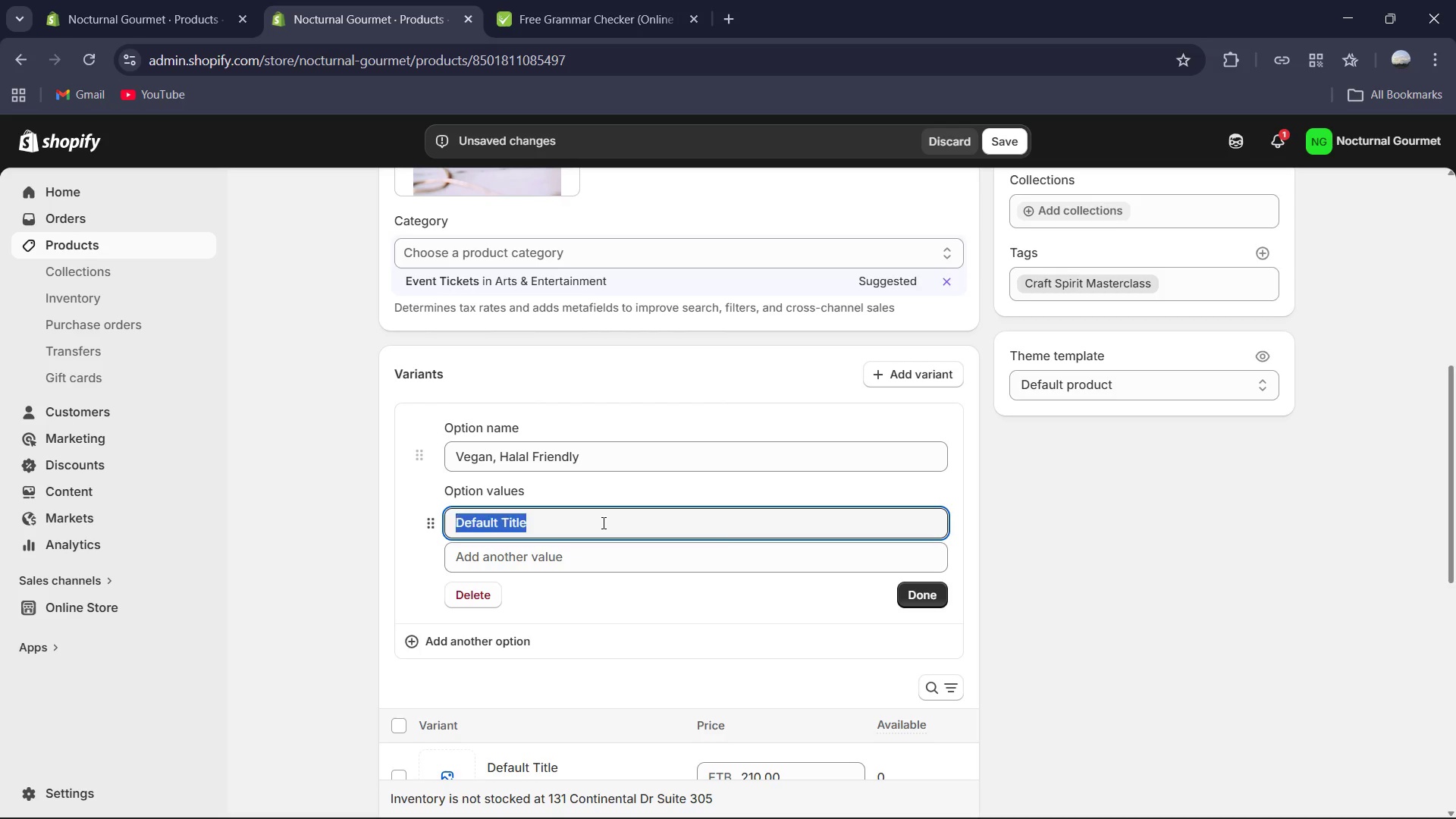 
key(Control+A)
 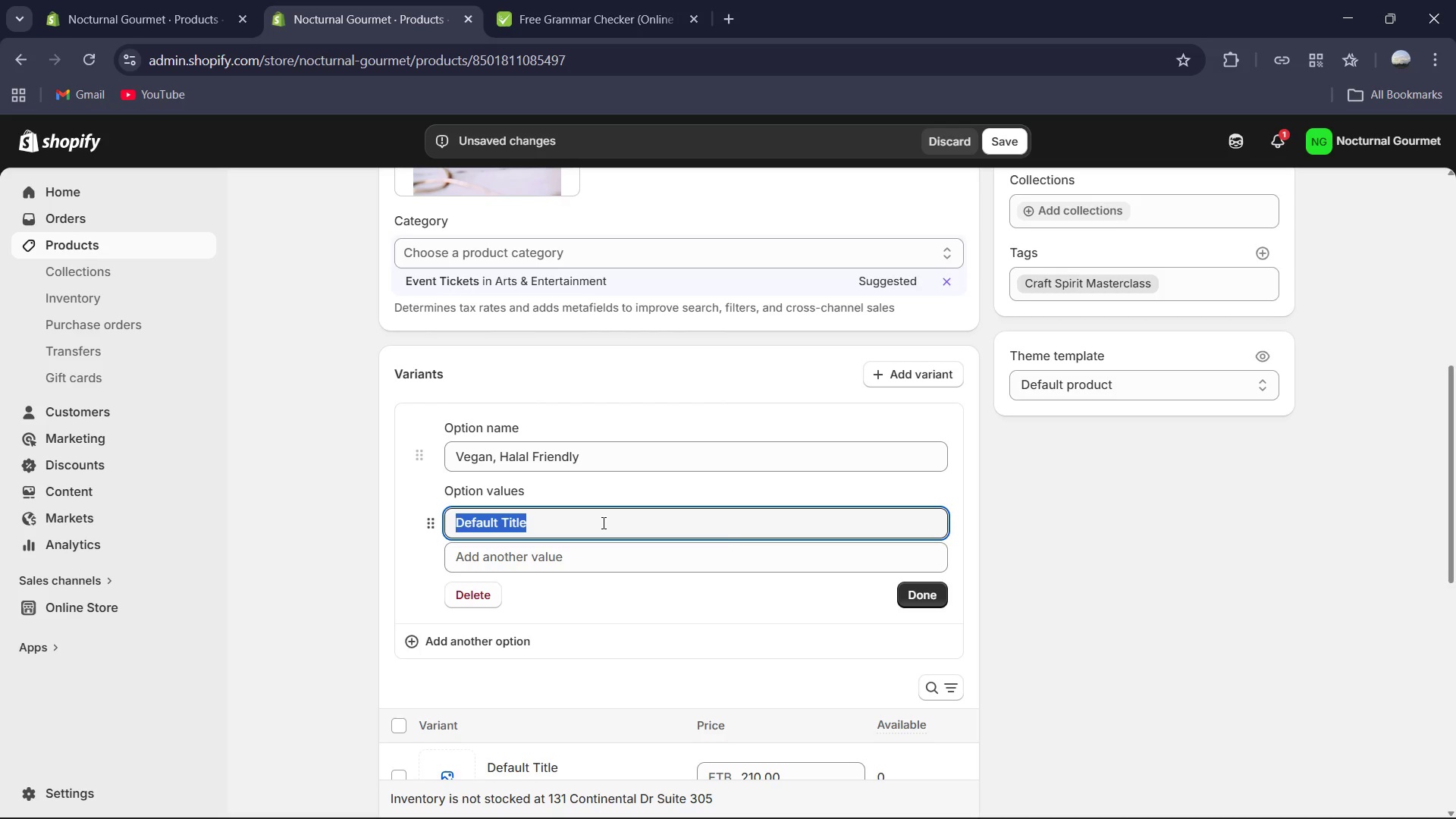 
type(Standard )
 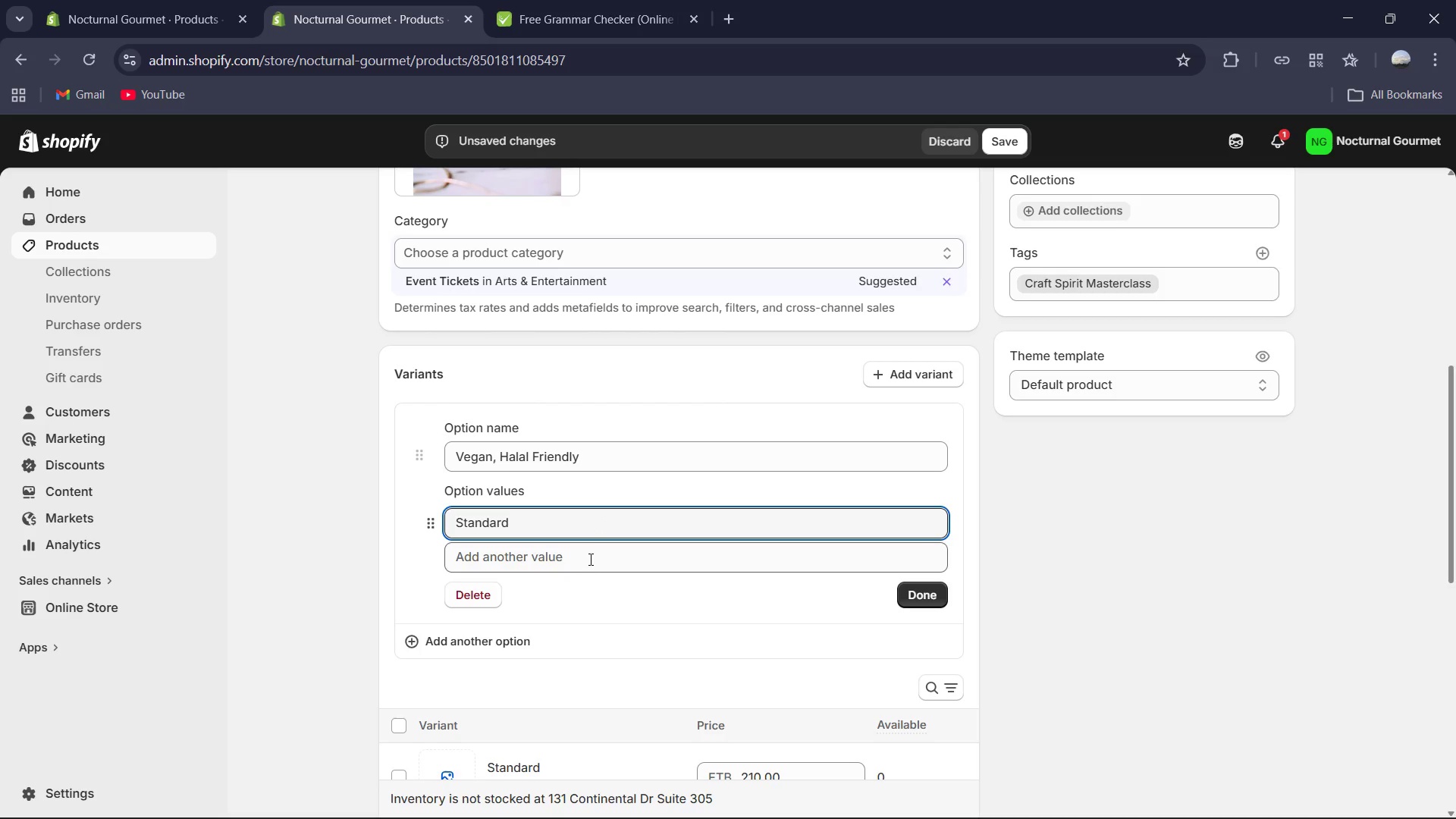 
left_click([589, 564])
 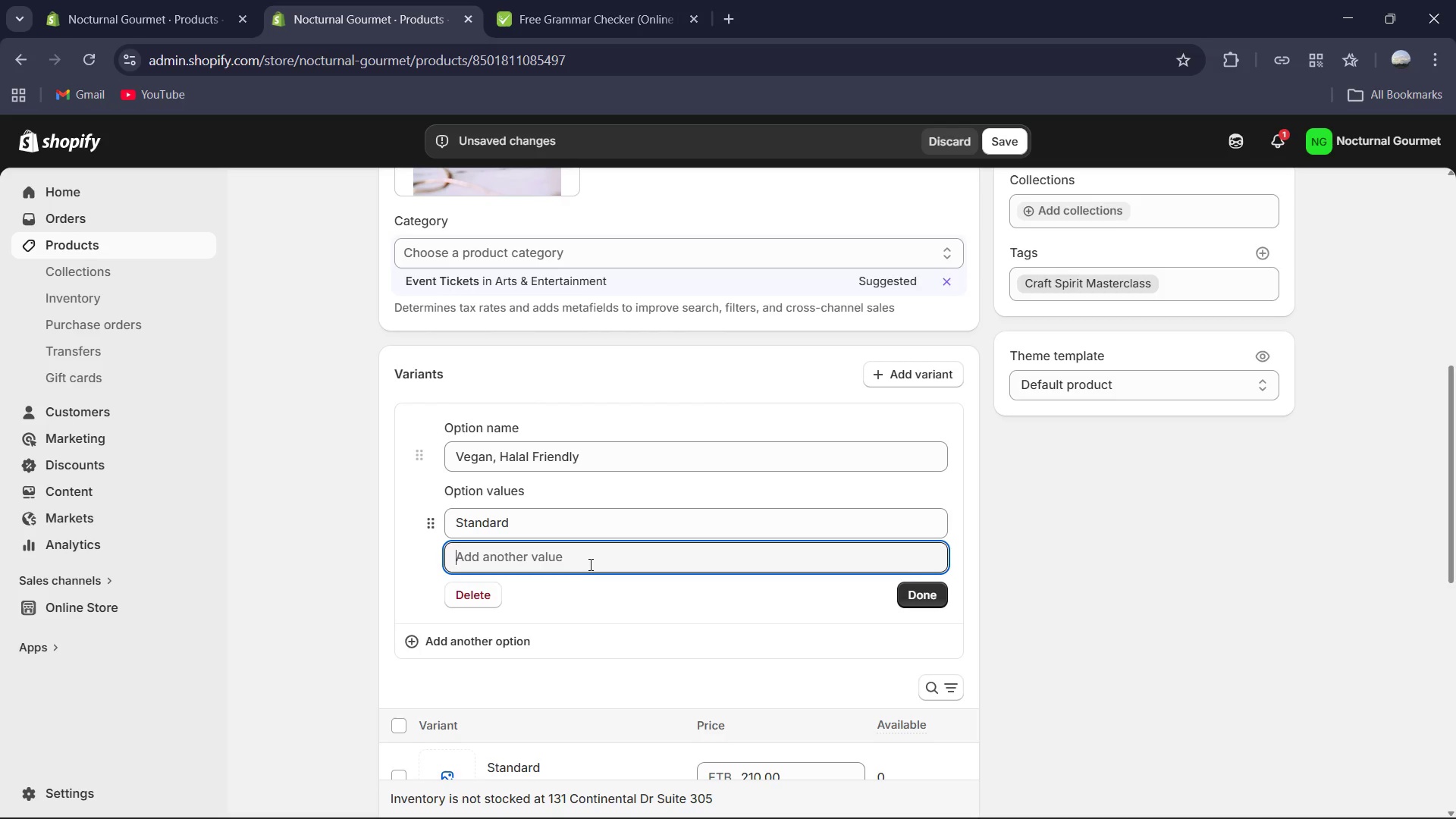 
key(Control+V)
 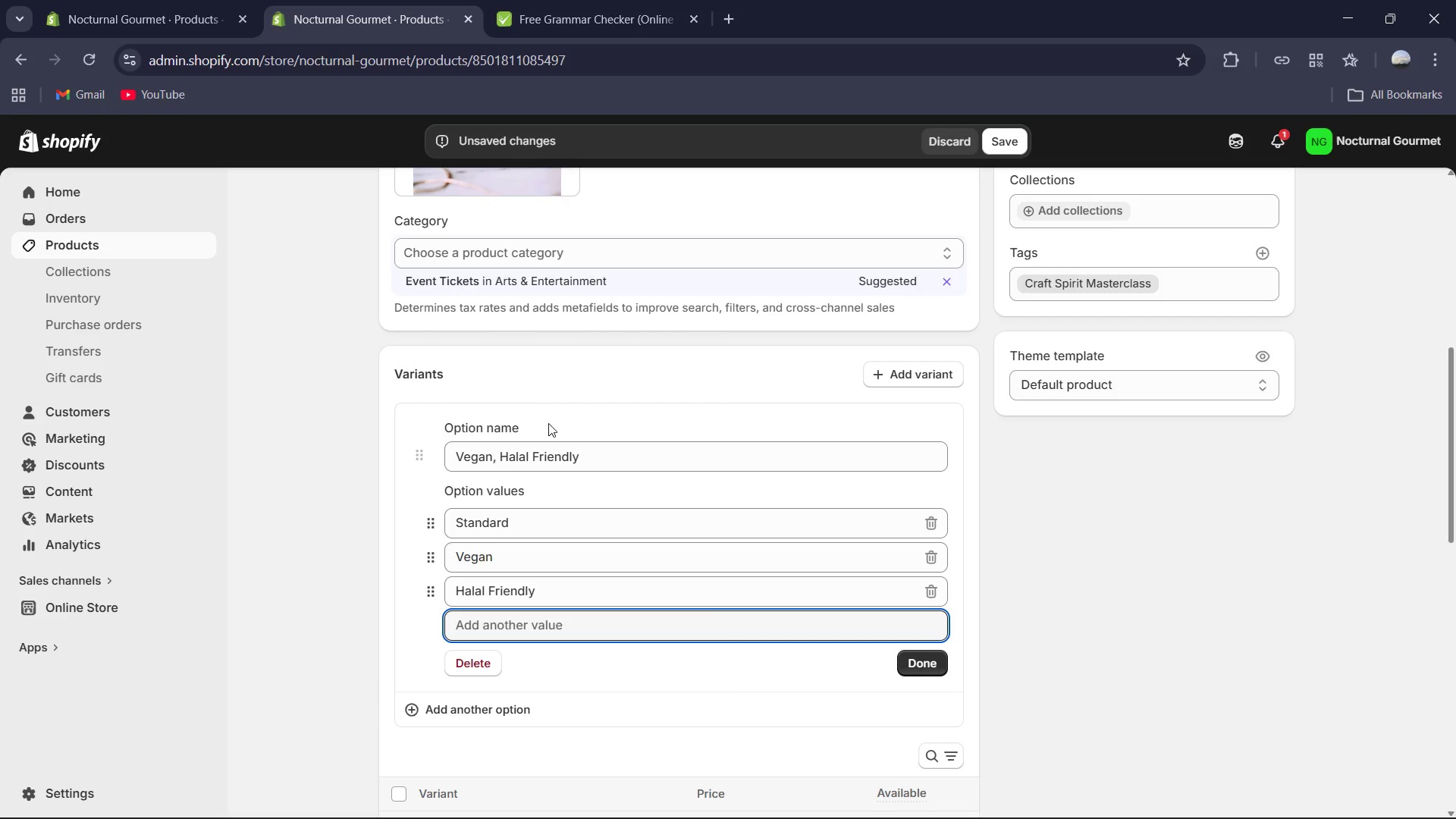 
key(Control+ControlLeft)
 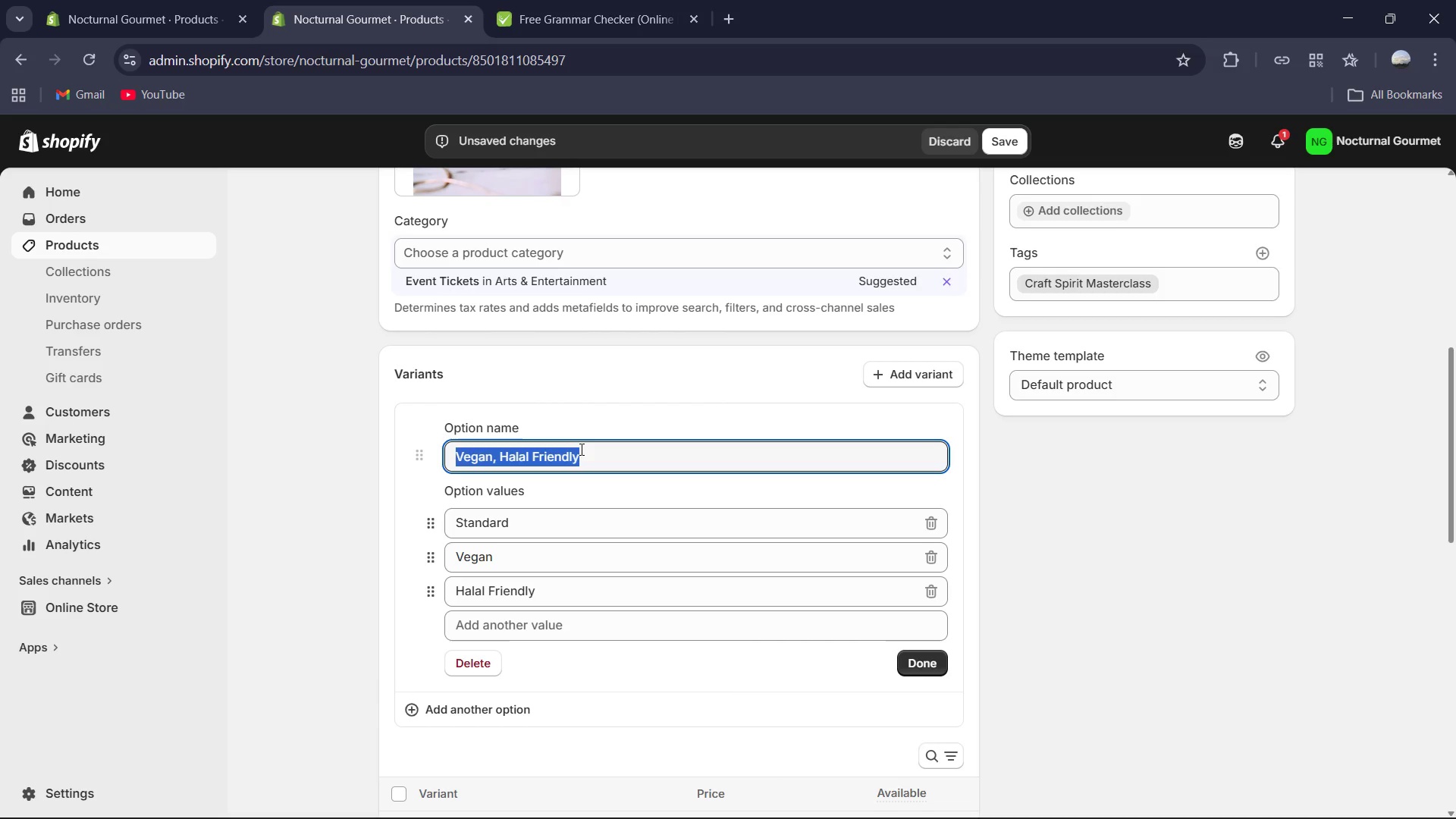 
key(Control+A)
 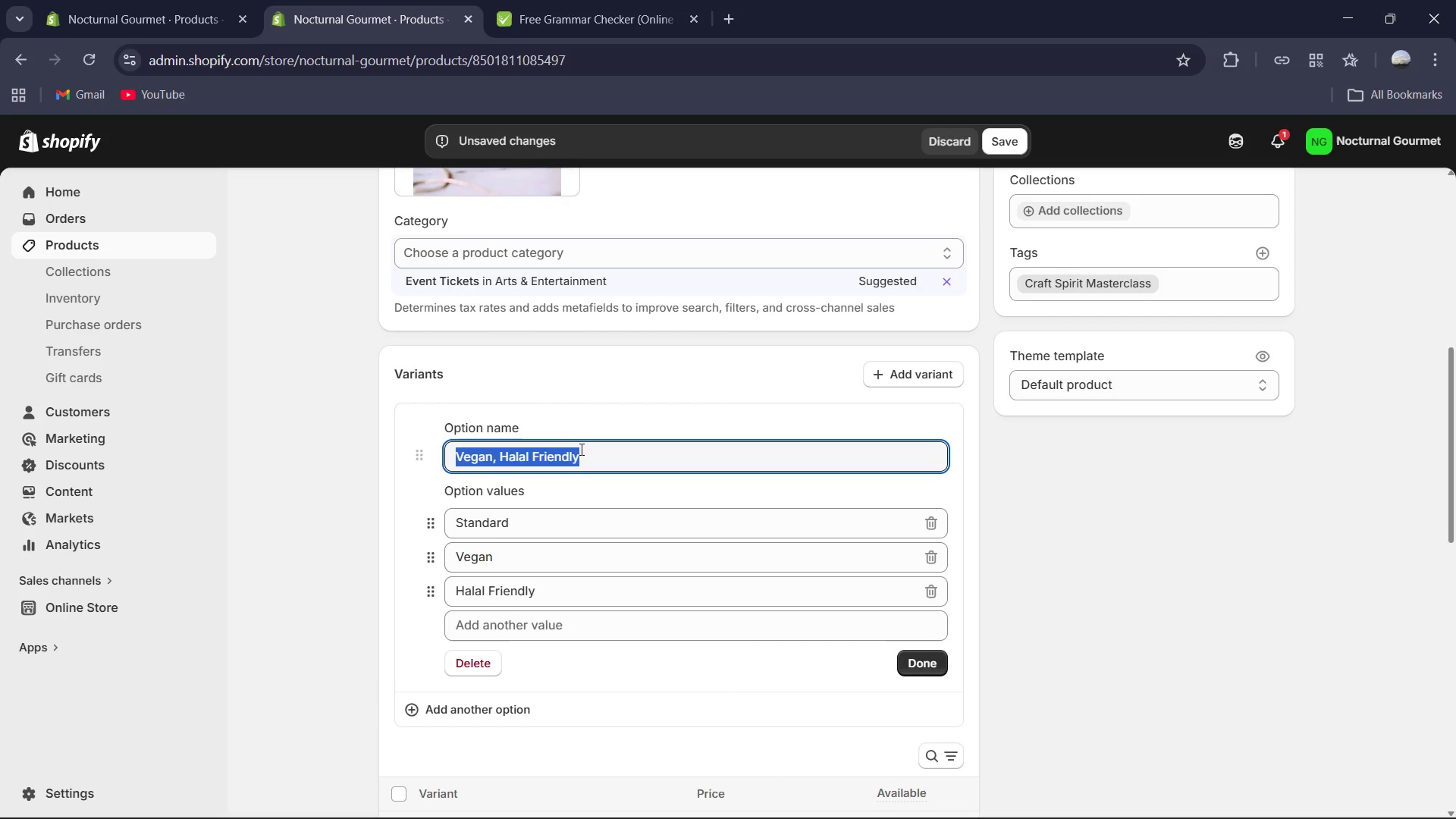 
hold_key(key=ShiftRight, duration=0.78)
 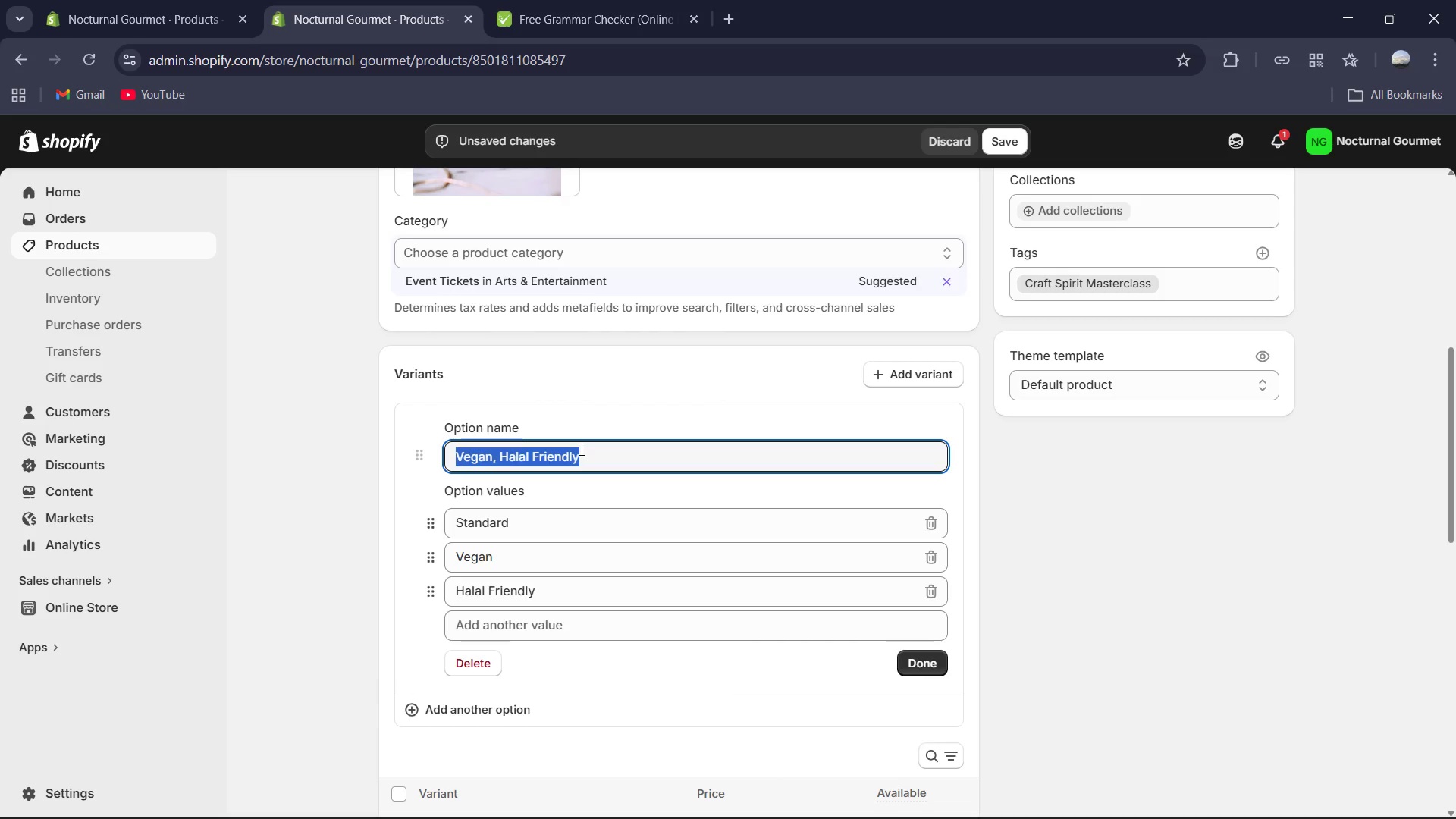 
type(dietary Requirement)
 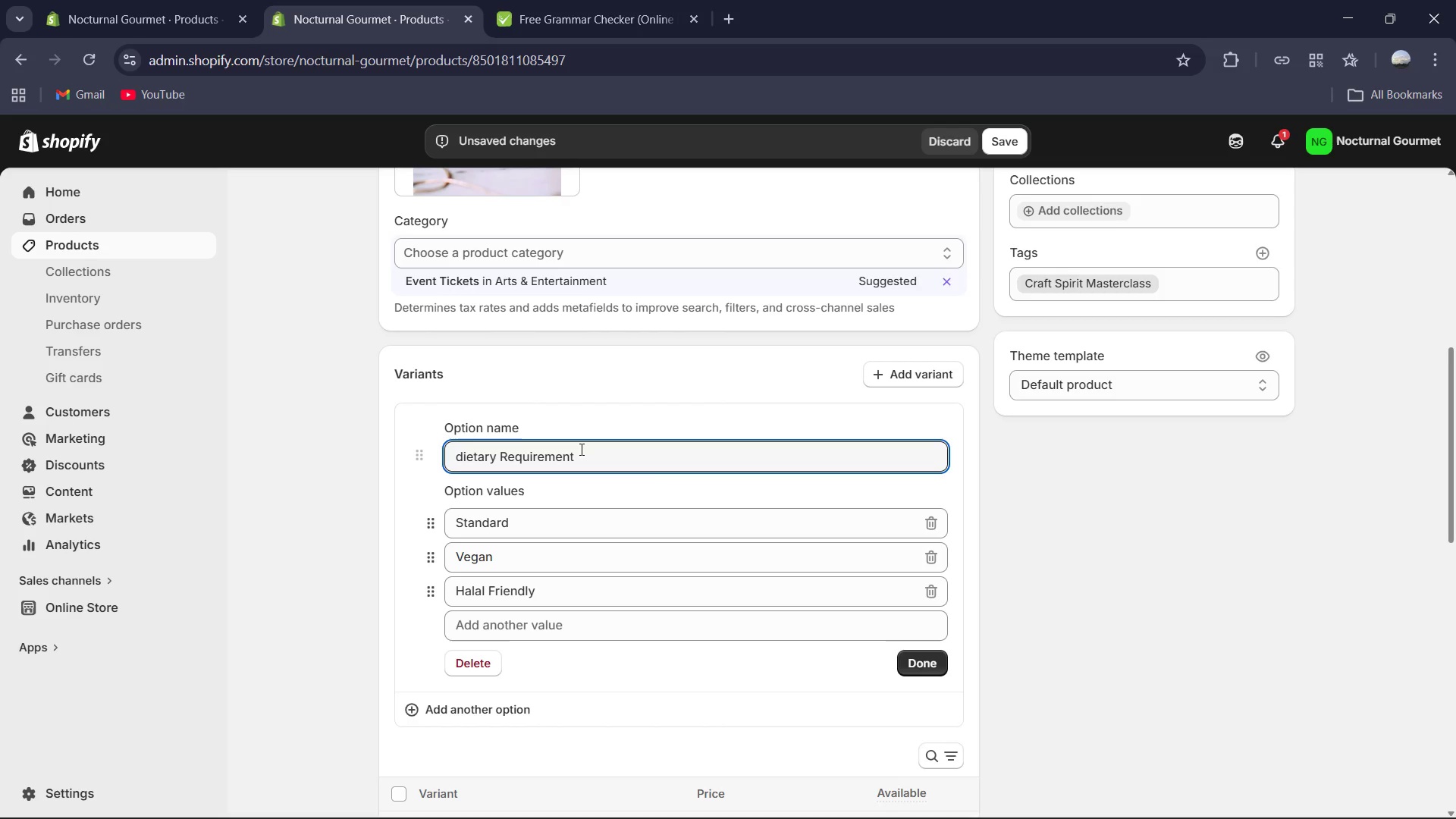 
left_click([467, 456])
 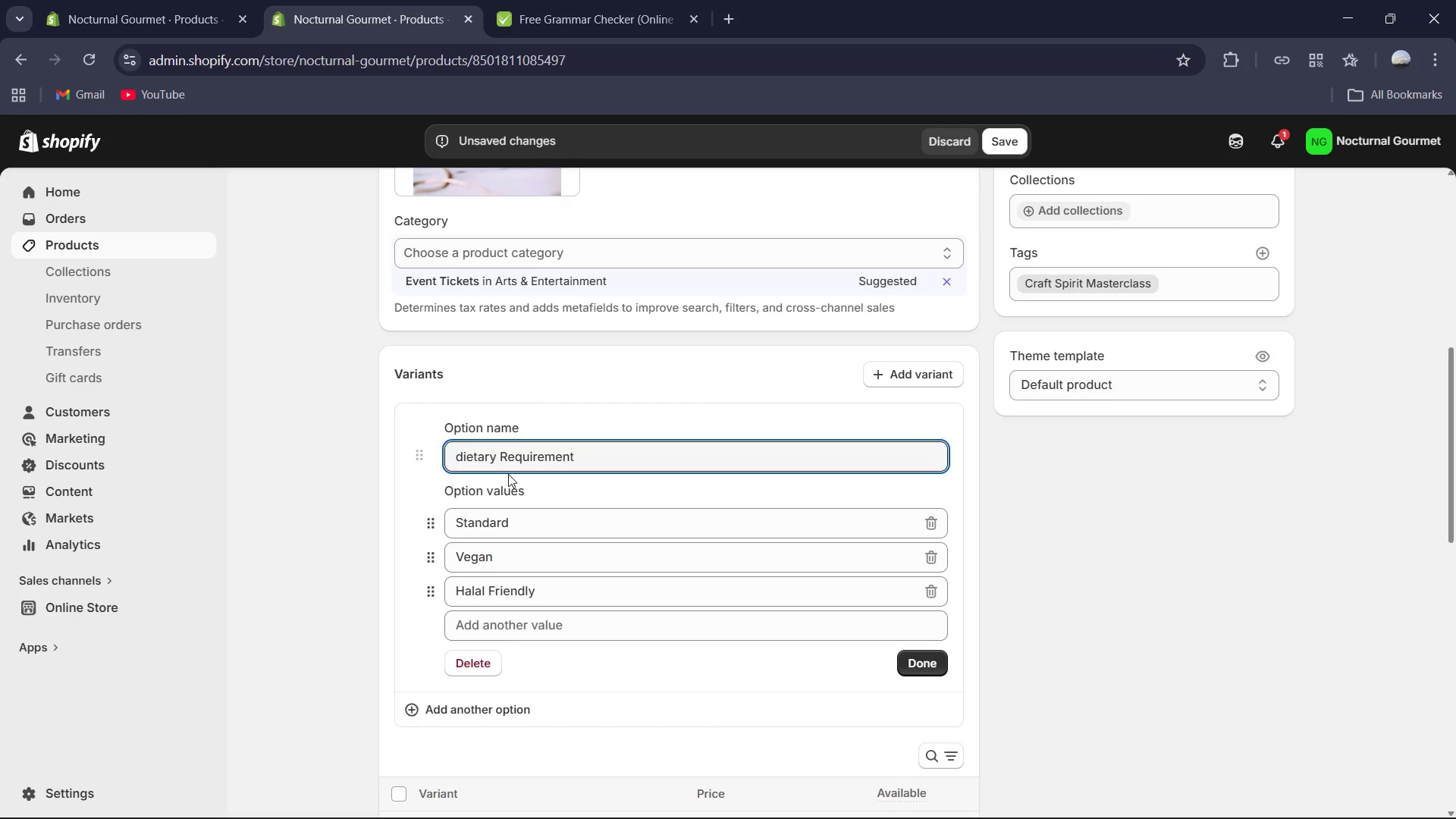 
key(ArrowLeft)
 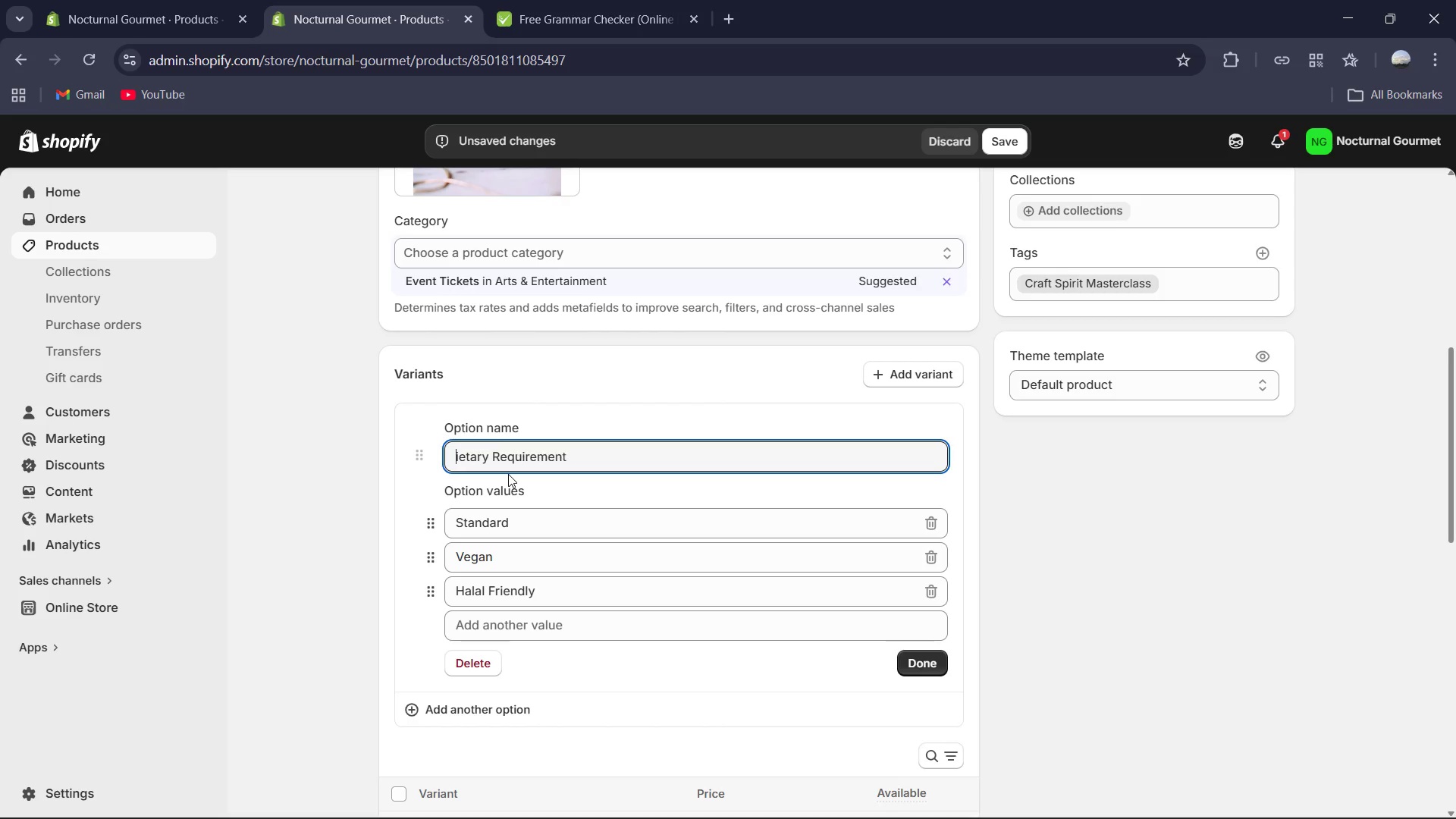 
key(Backspace)
 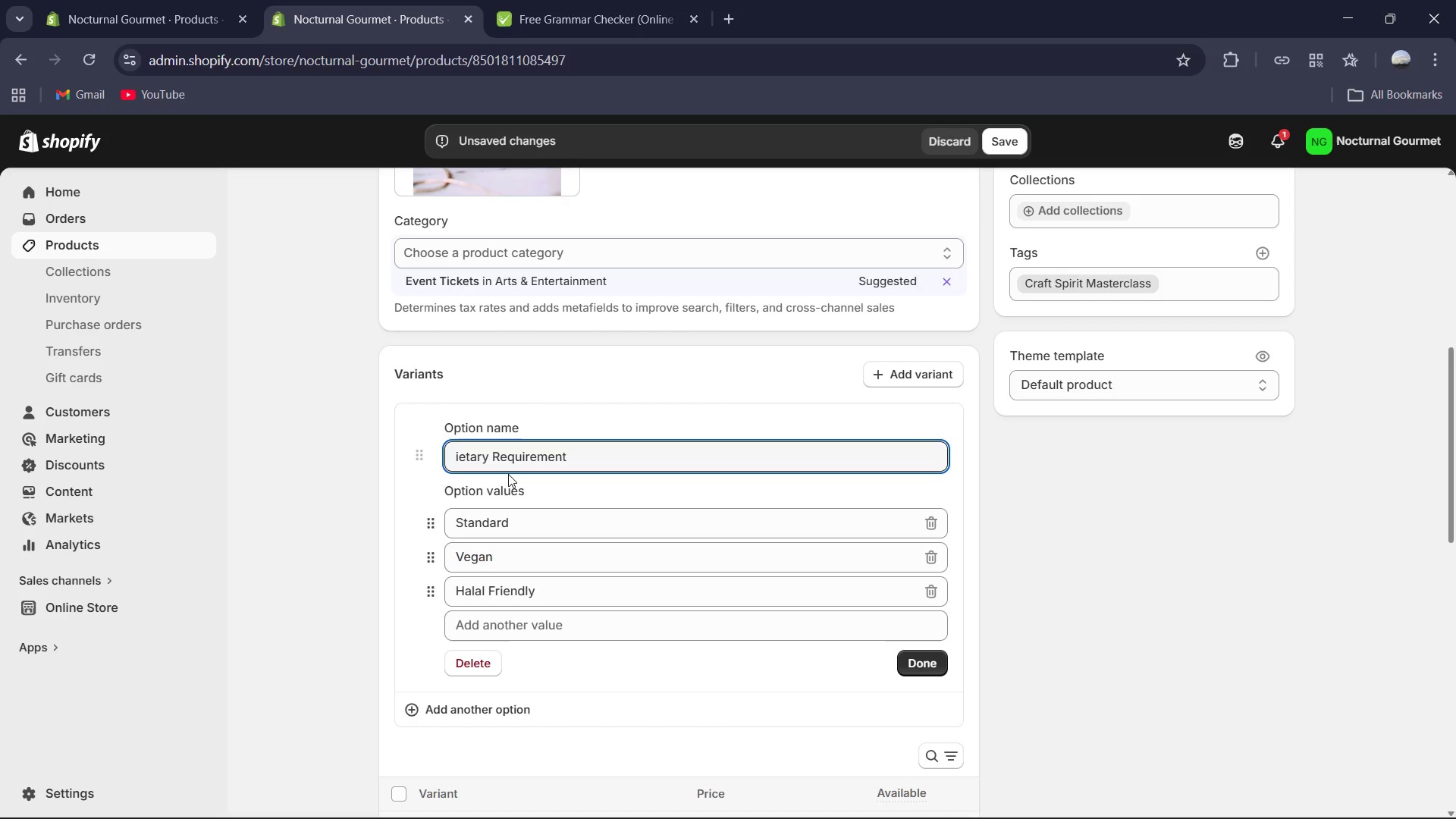 
key(Shift+ShiftRight)
 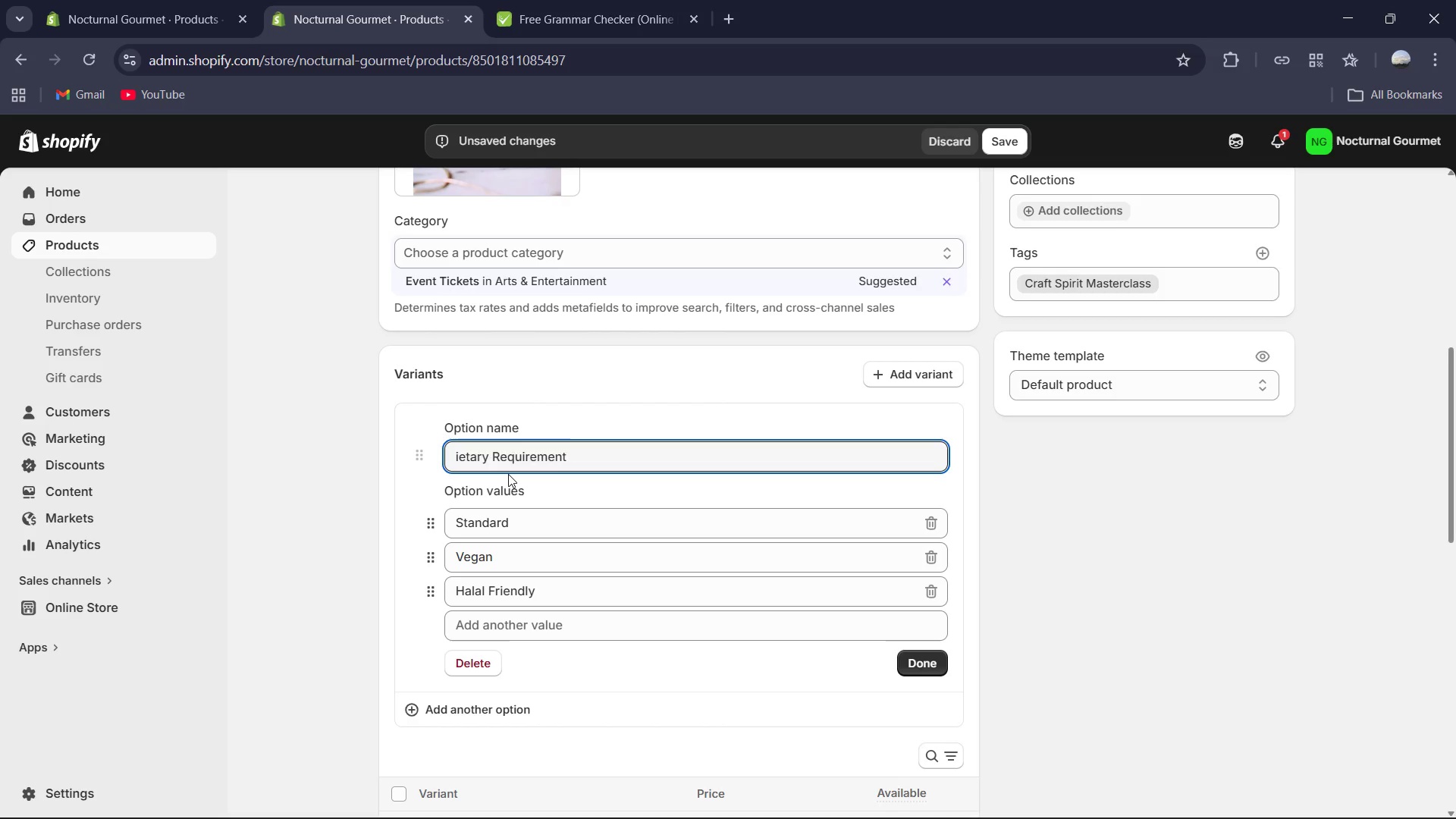 
key(Shift+D)
 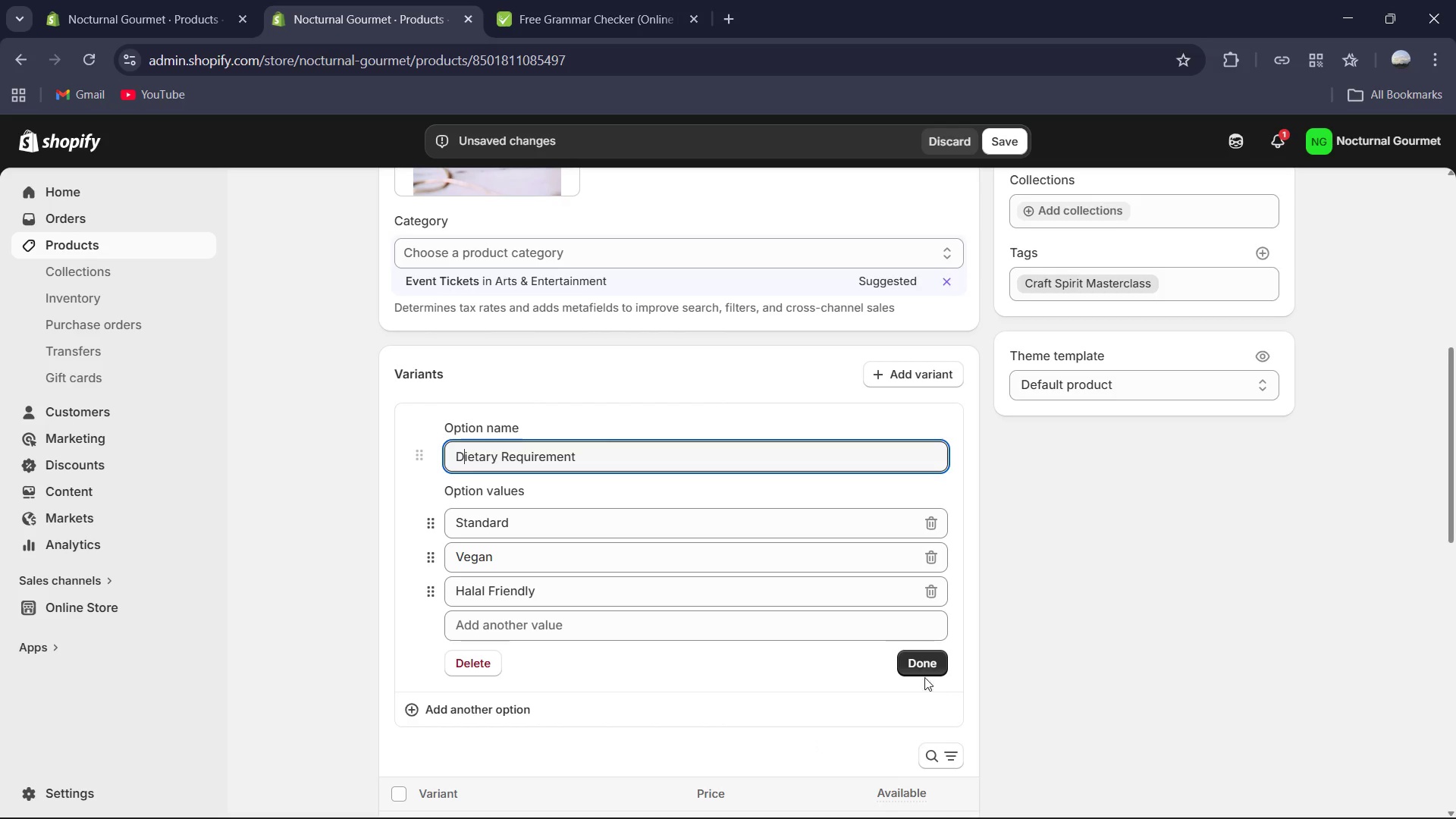 
left_click([930, 667])
 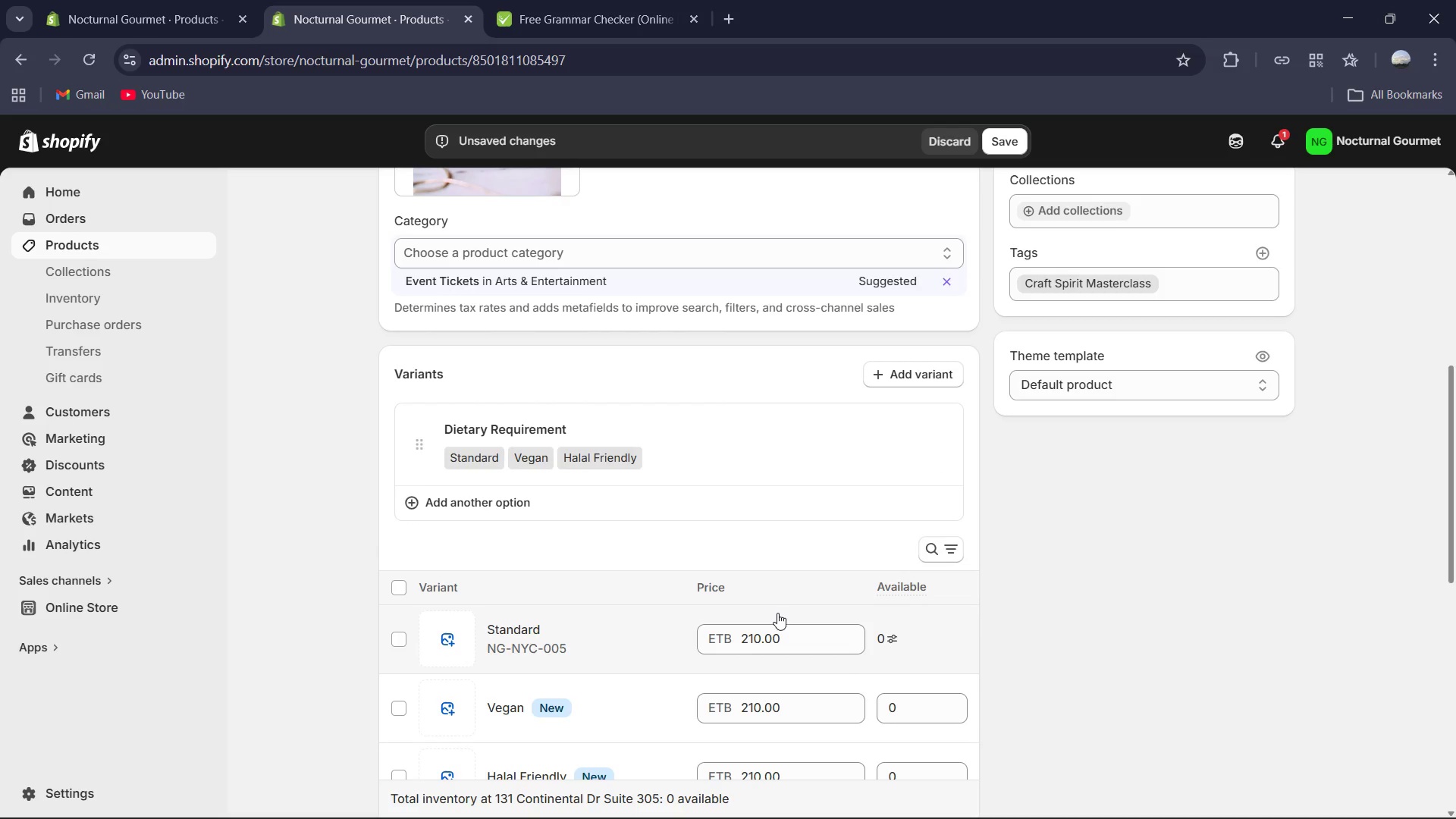 
scroll: coordinate [794, 607], scroll_direction: down, amount: 2.0
 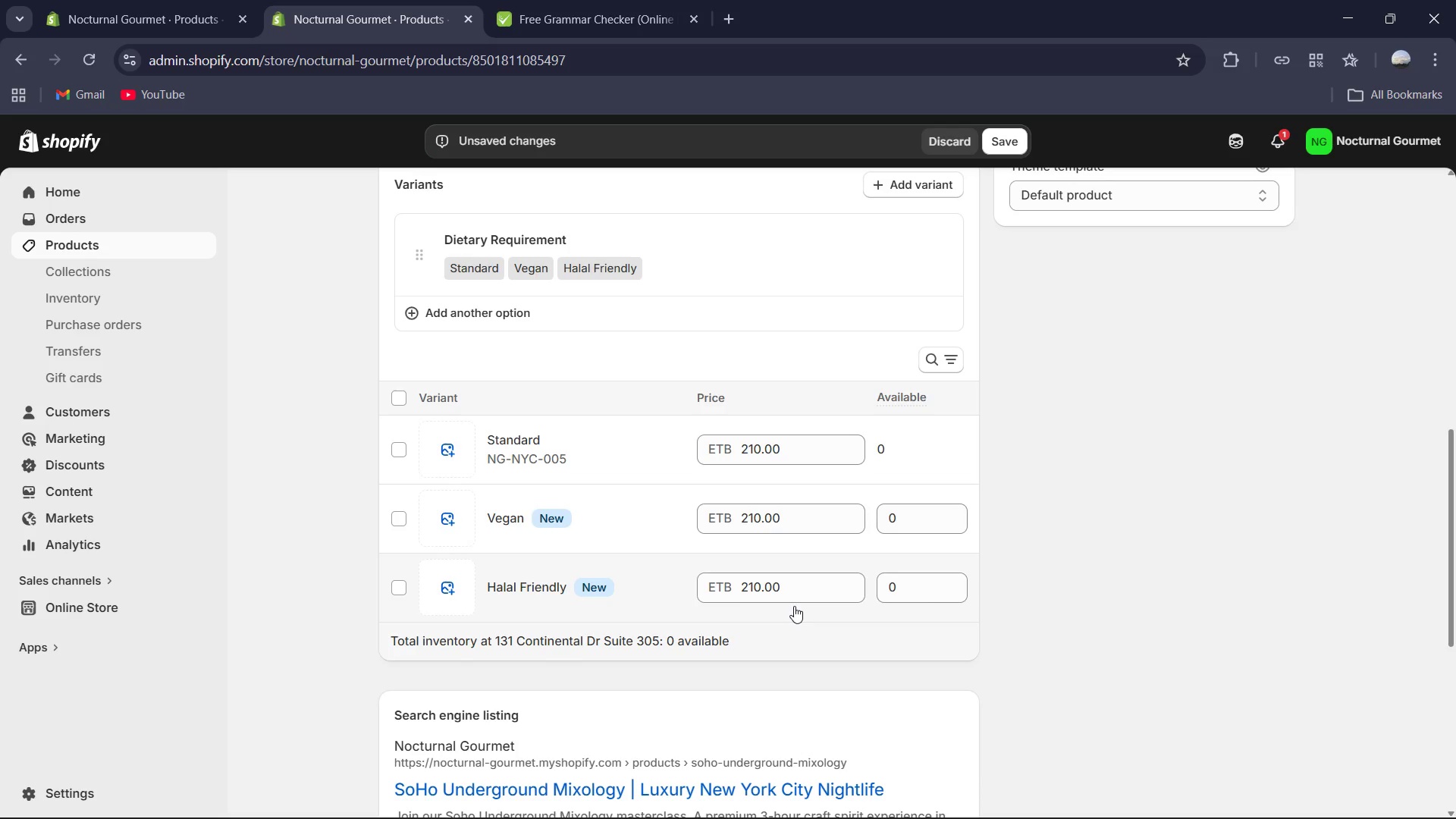 
wait(12.9)
 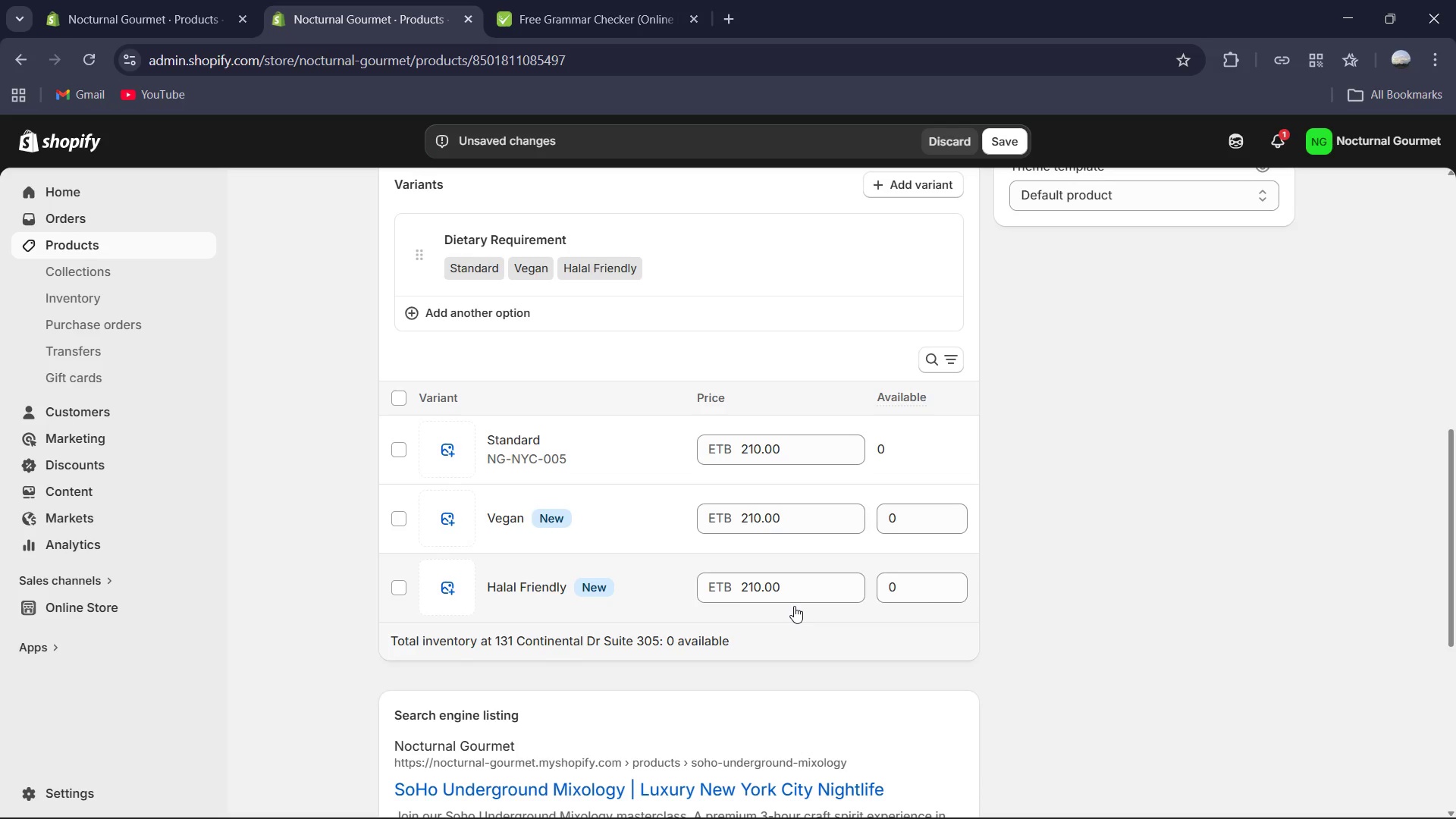 
scroll: coordinate [666, 518], scroll_direction: down, amount: 2.0
 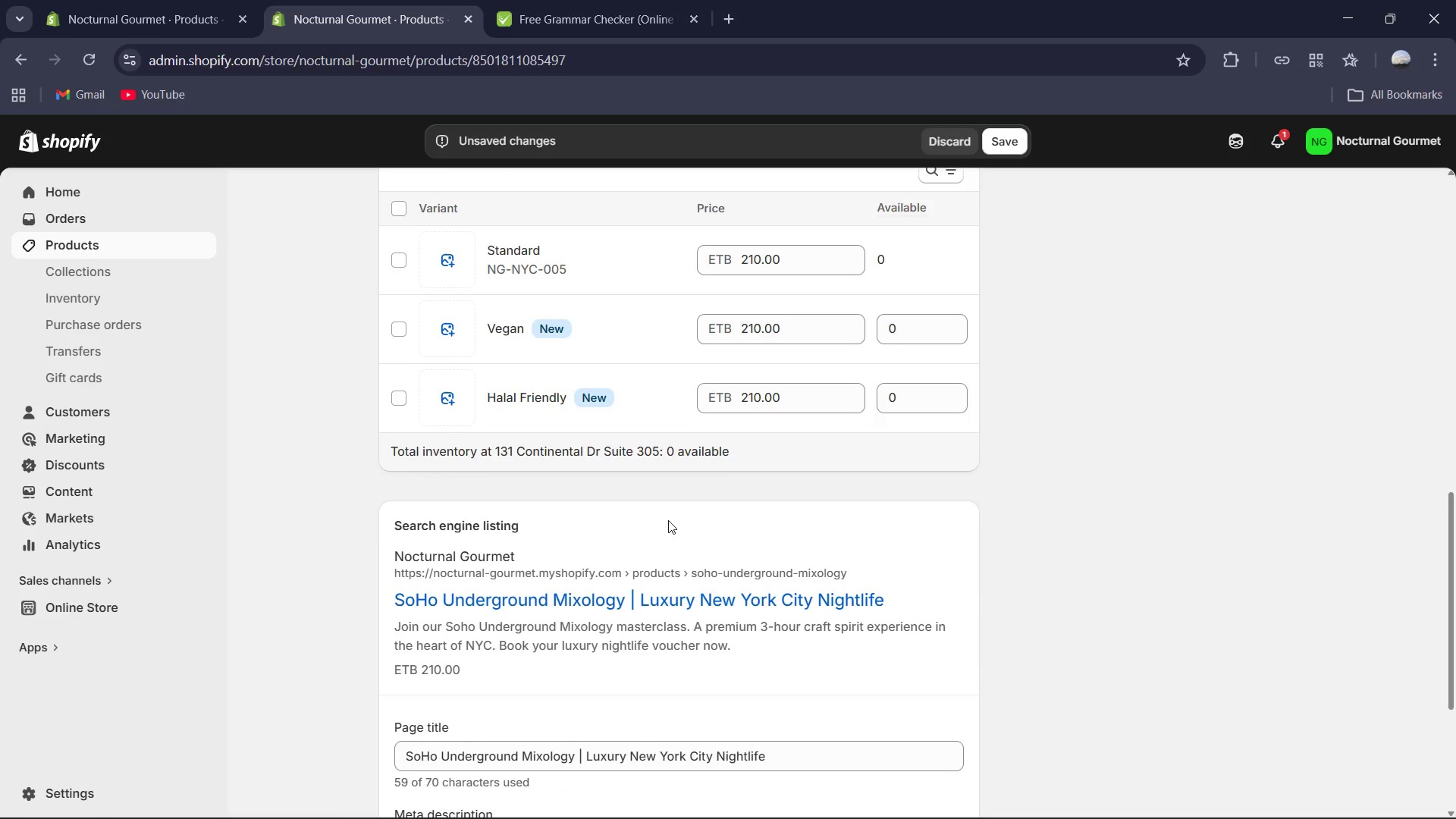 
scroll: coordinate [668, 520], scroll_direction: up, amount: 2.0
 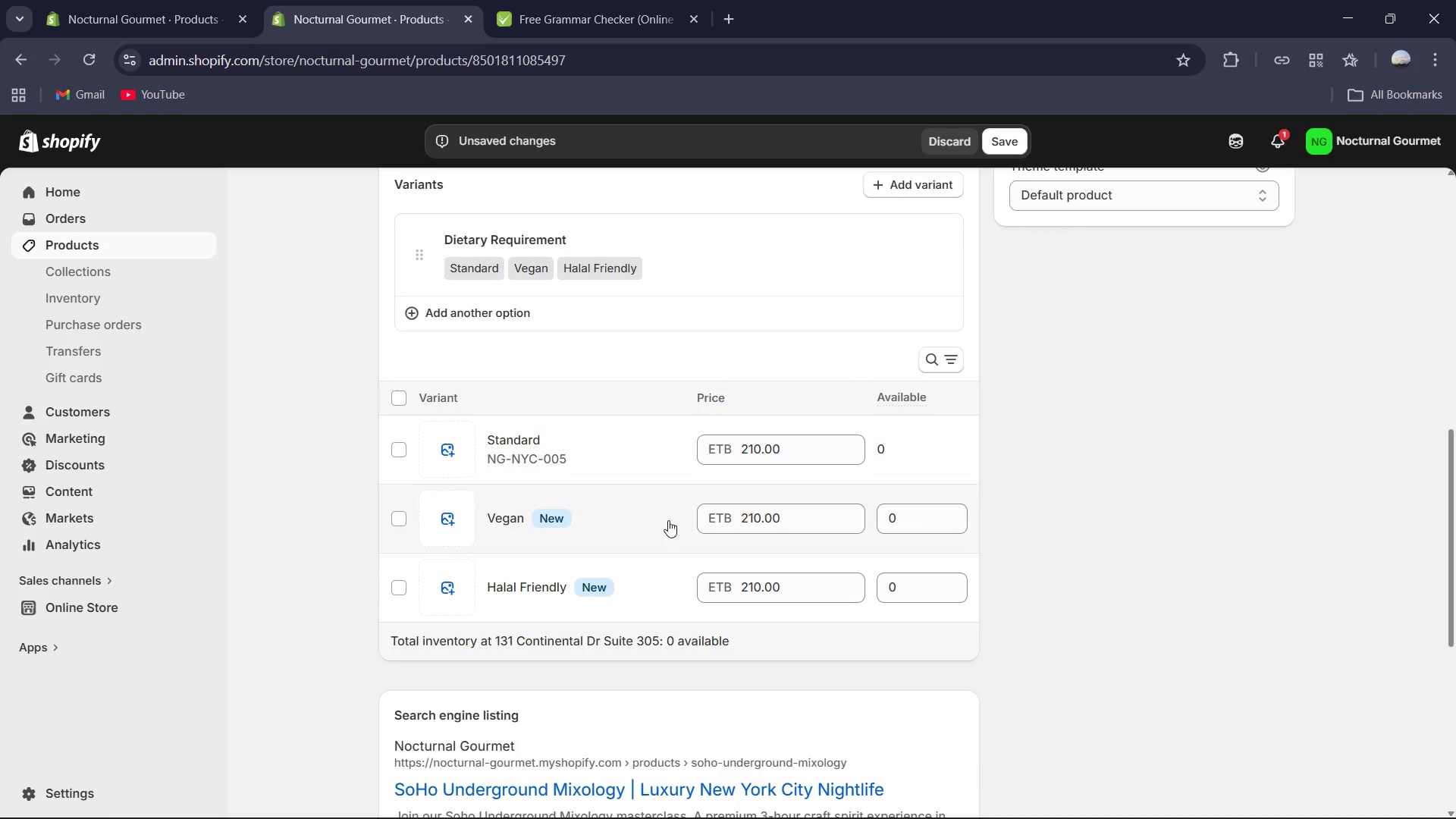 
left_click([512, 449])
 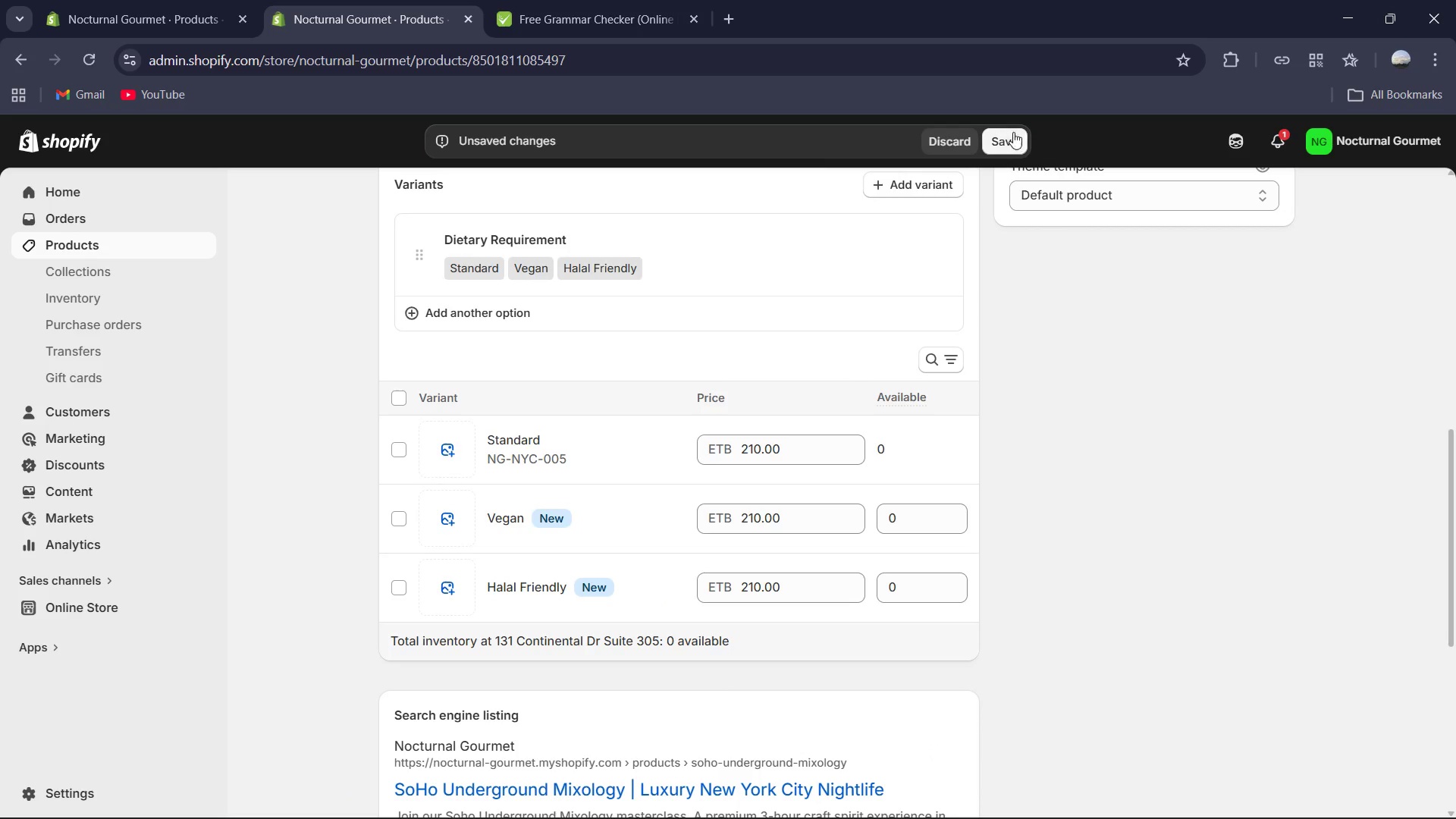 
left_click_drag(start_coordinate=[1015, 126], to_coordinate=[1013, 136])
 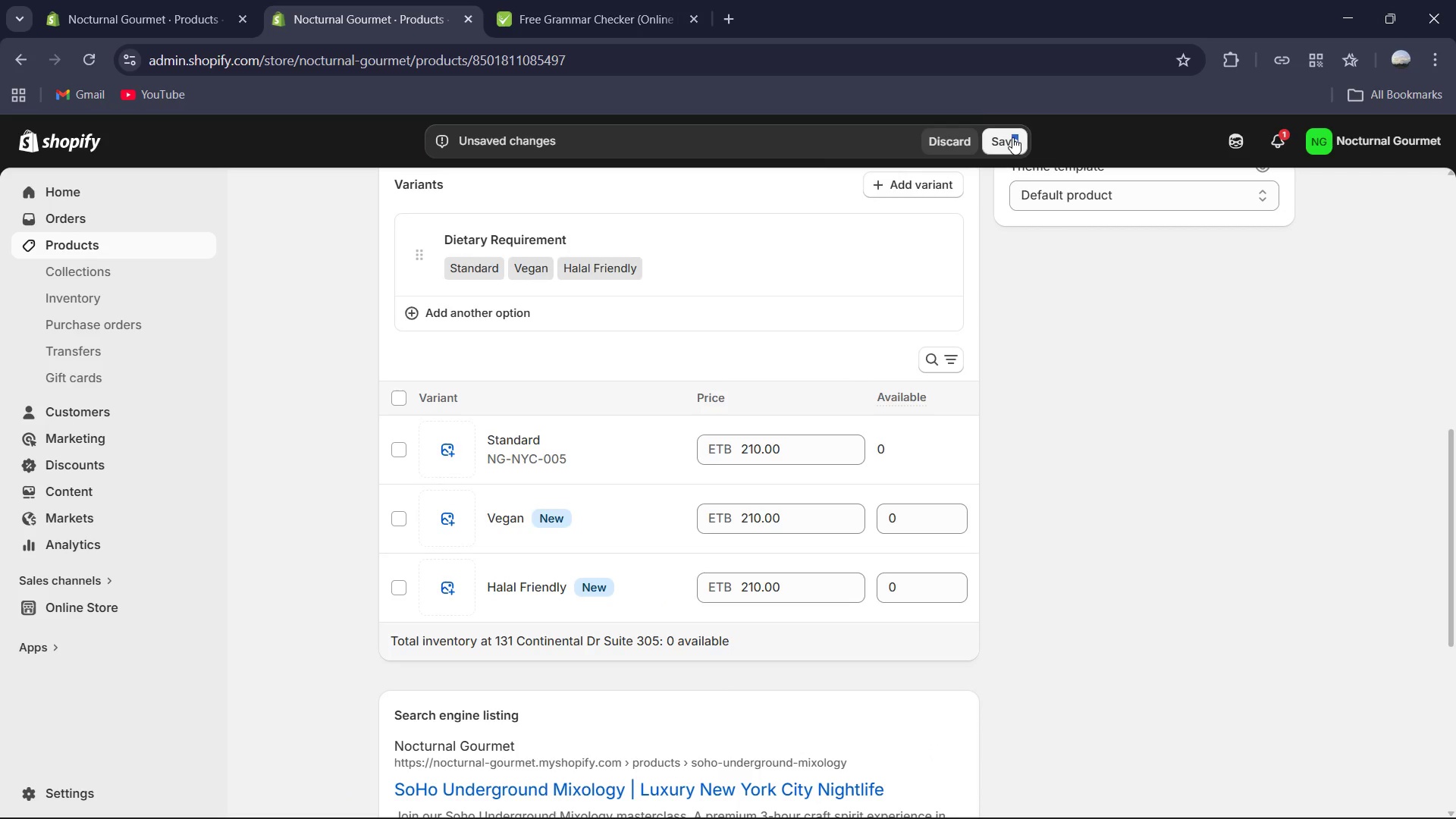 
double_click([1012, 137])
 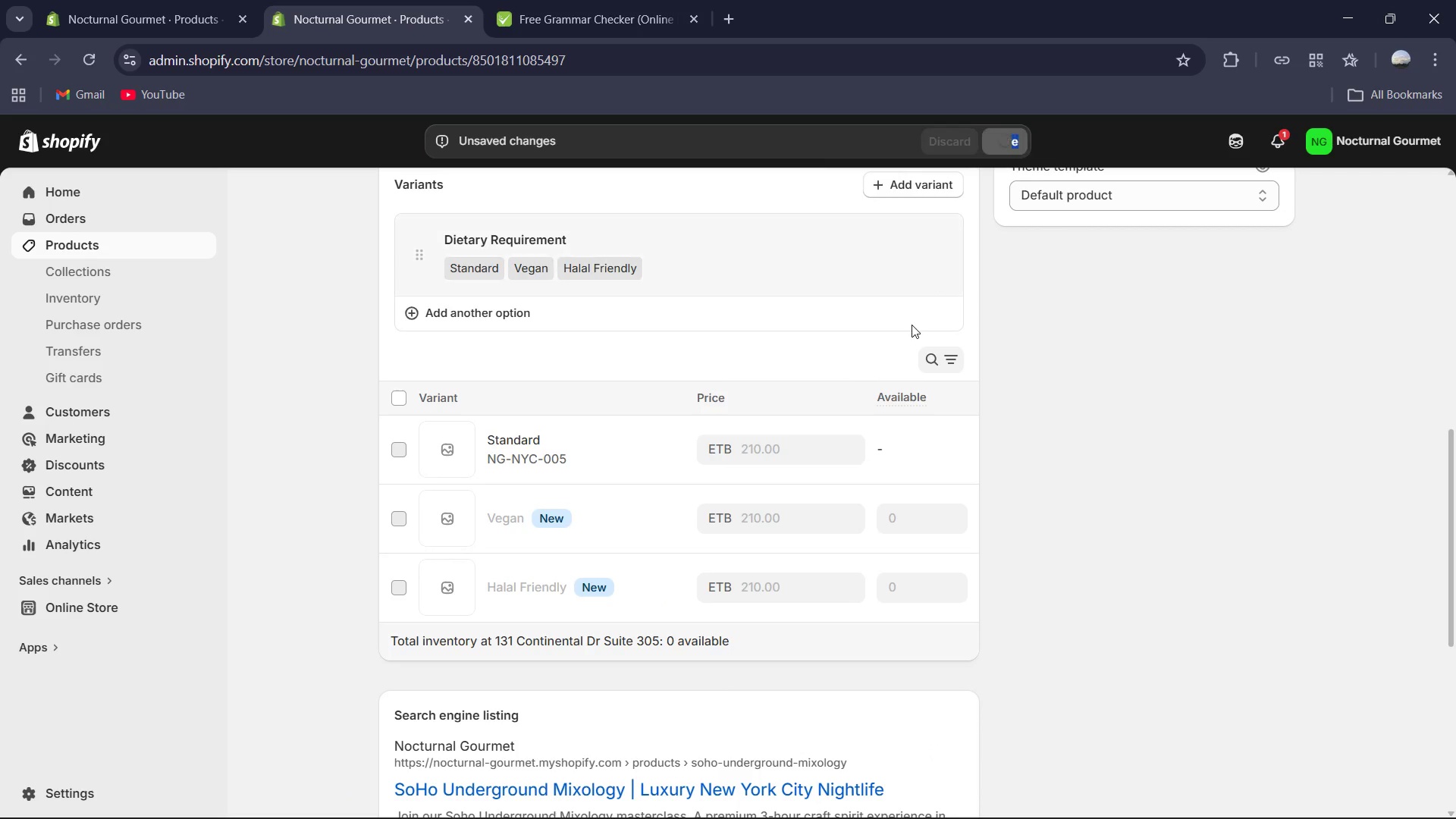 
scroll: coordinate [946, 344], scroll_direction: up, amount: 6.0
 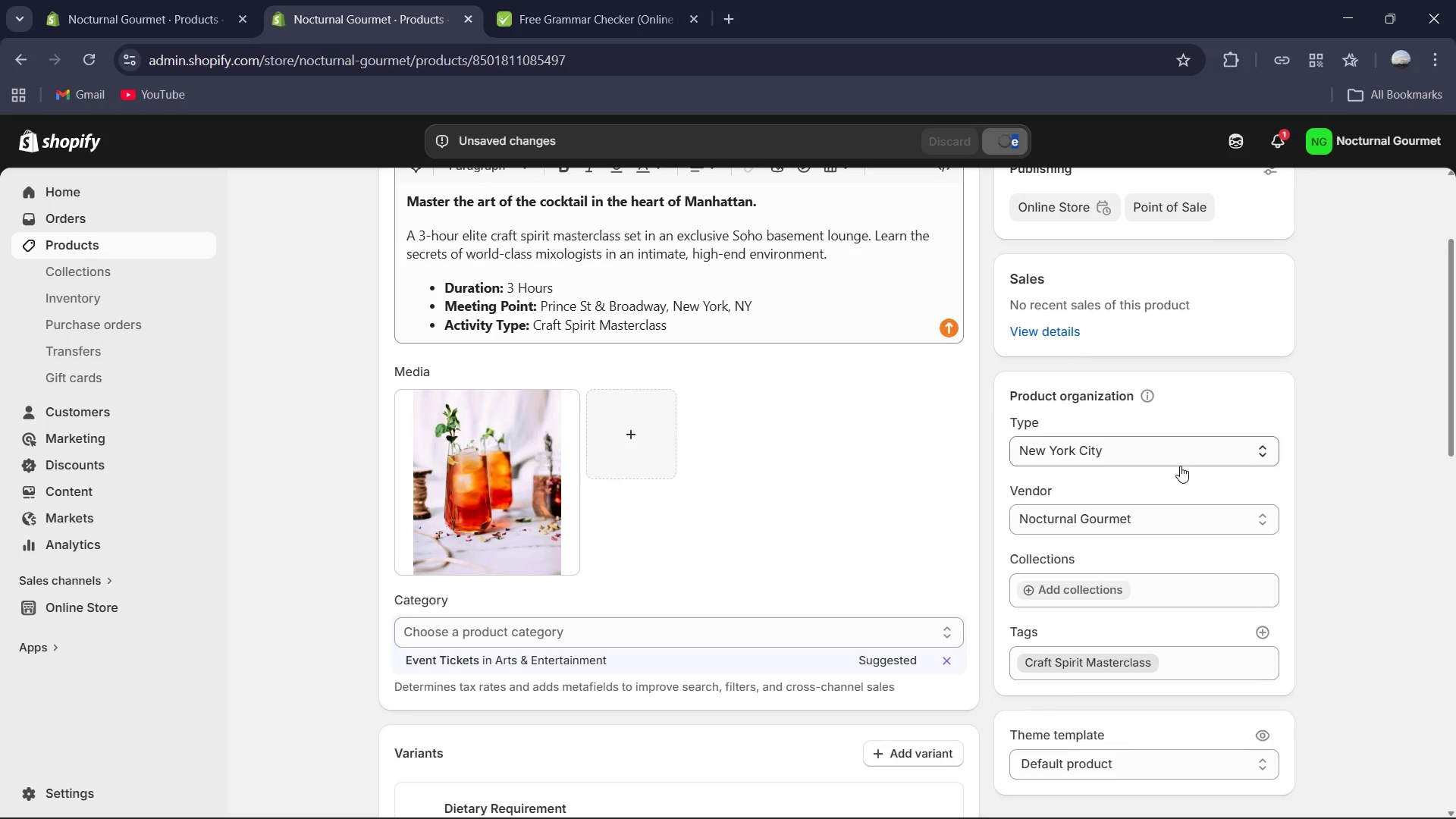 
left_click([1187, 461])
 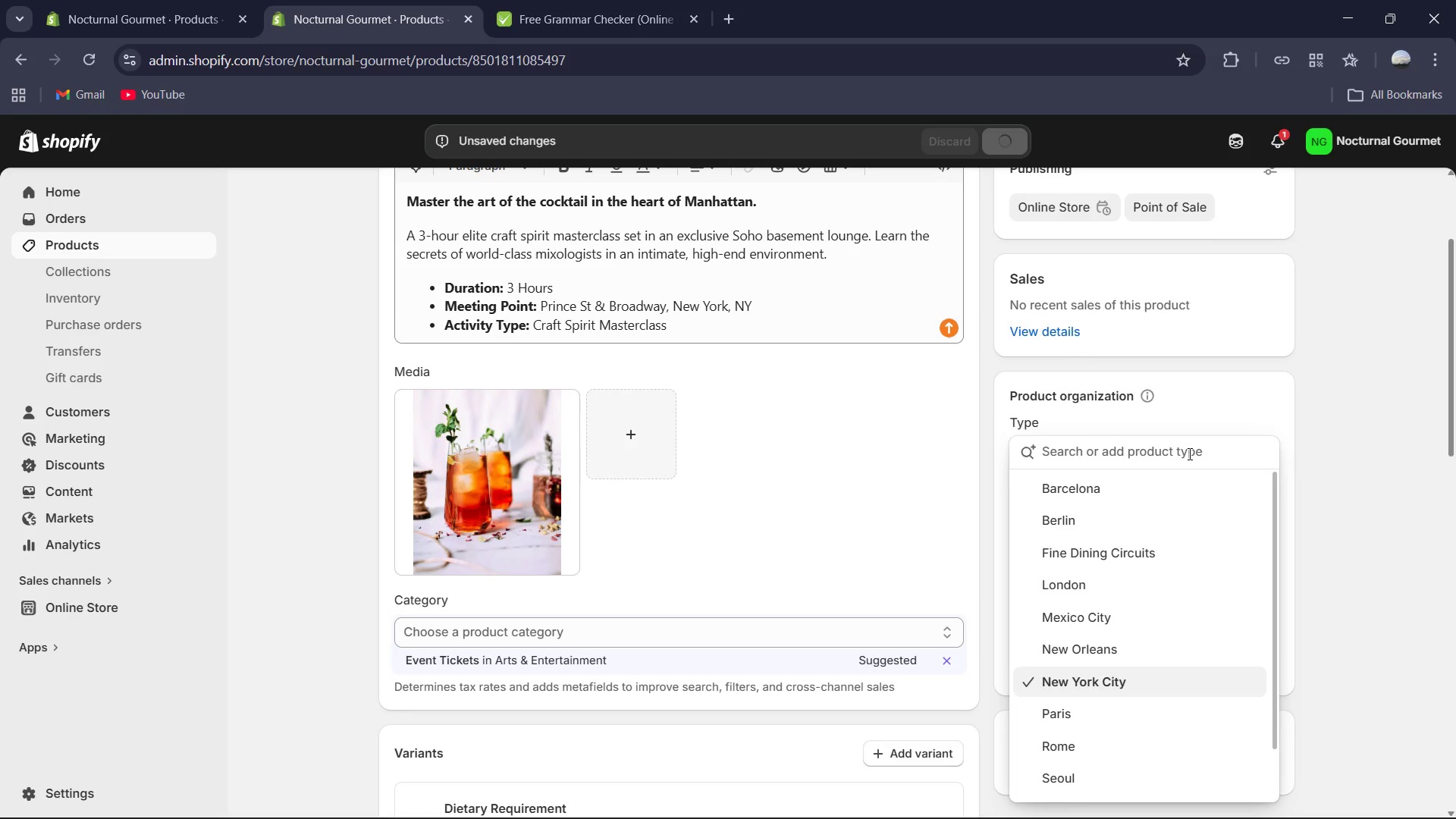 
type(Ca)
key(Backspace)
type(raft Spirit Masterclass)
 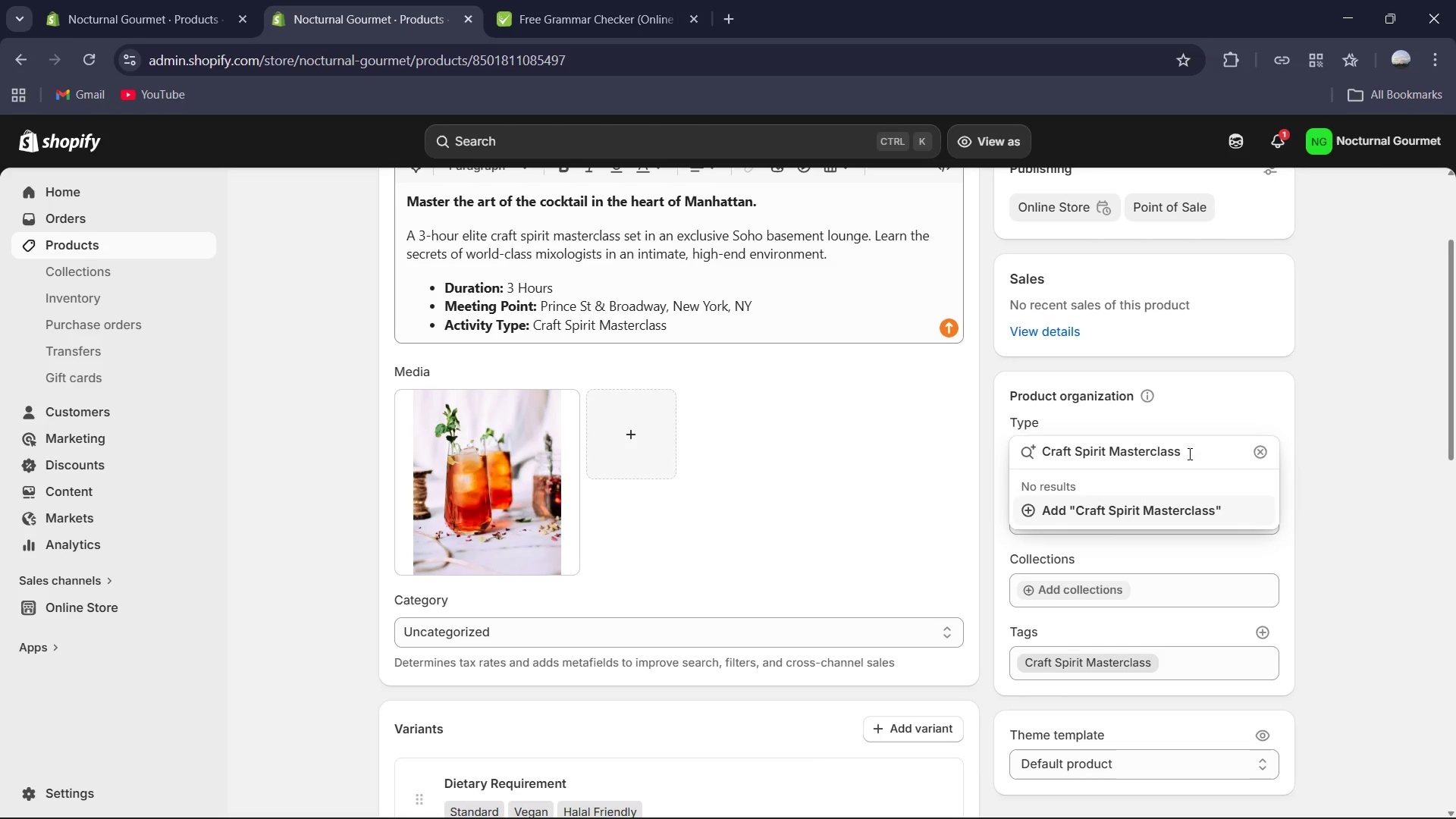 
wait(8.8)
 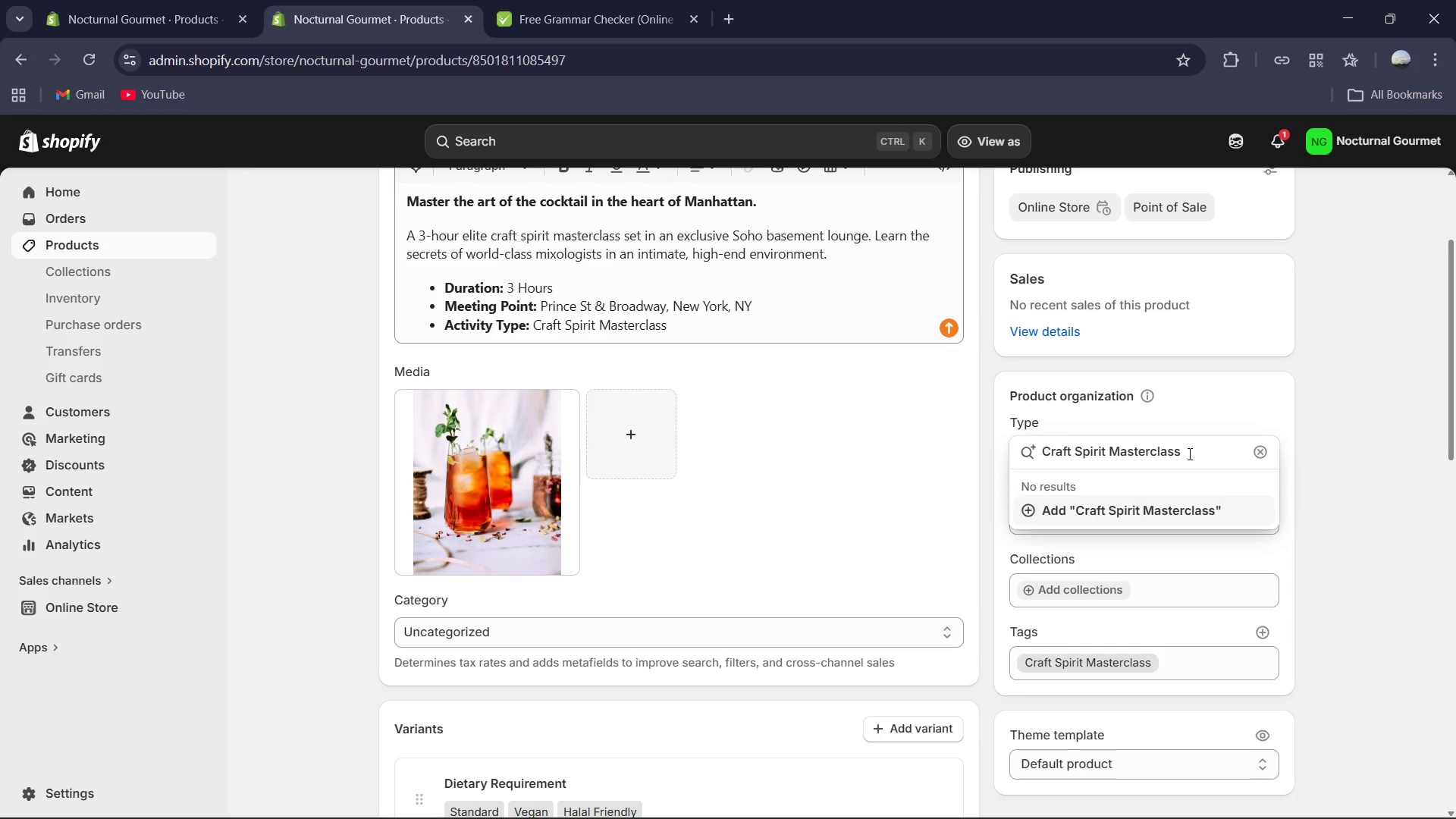 
left_click([1366, 482])
 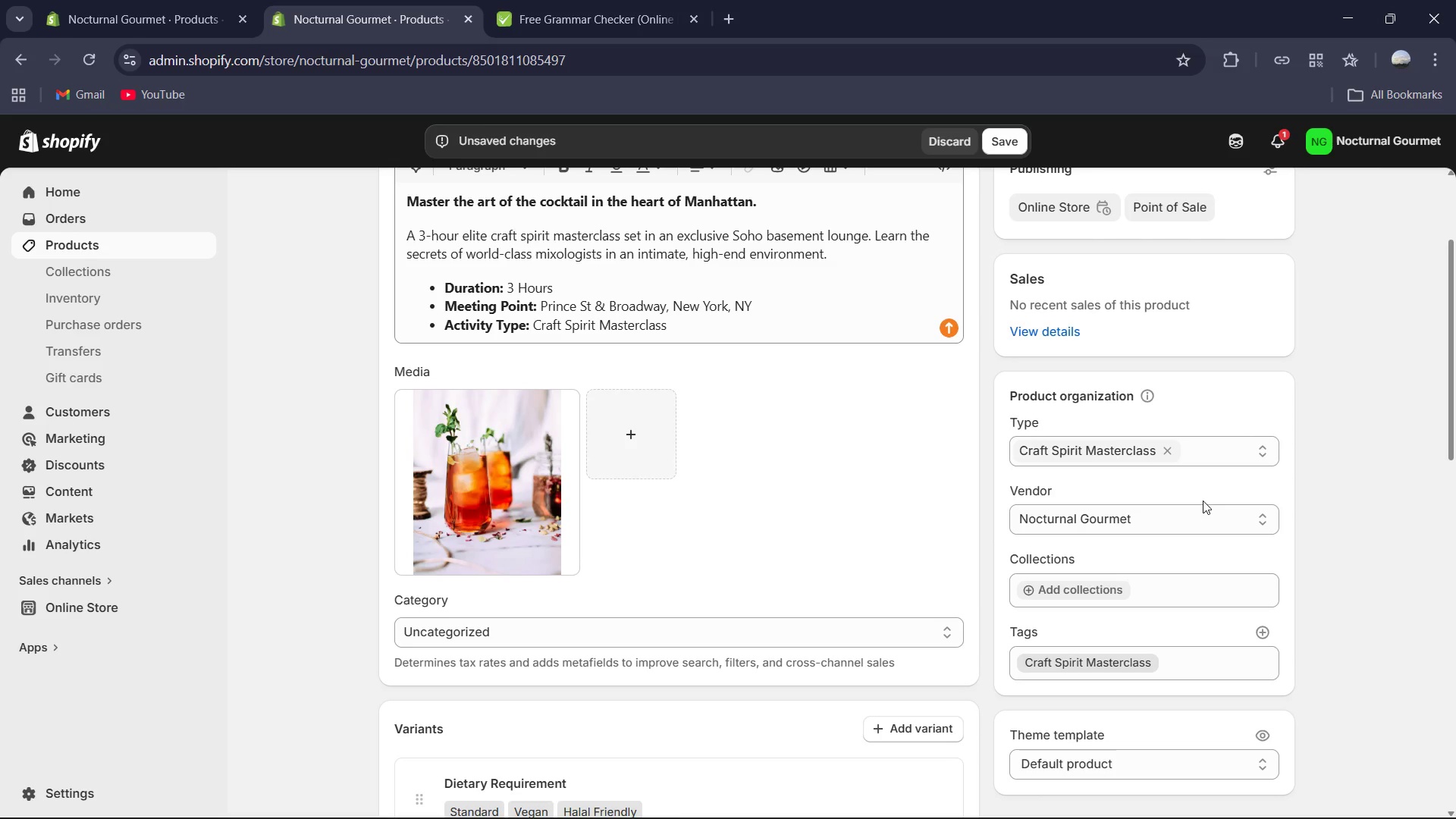 
scroll: coordinate [1203, 500], scroll_direction: down, amount: 2.0
 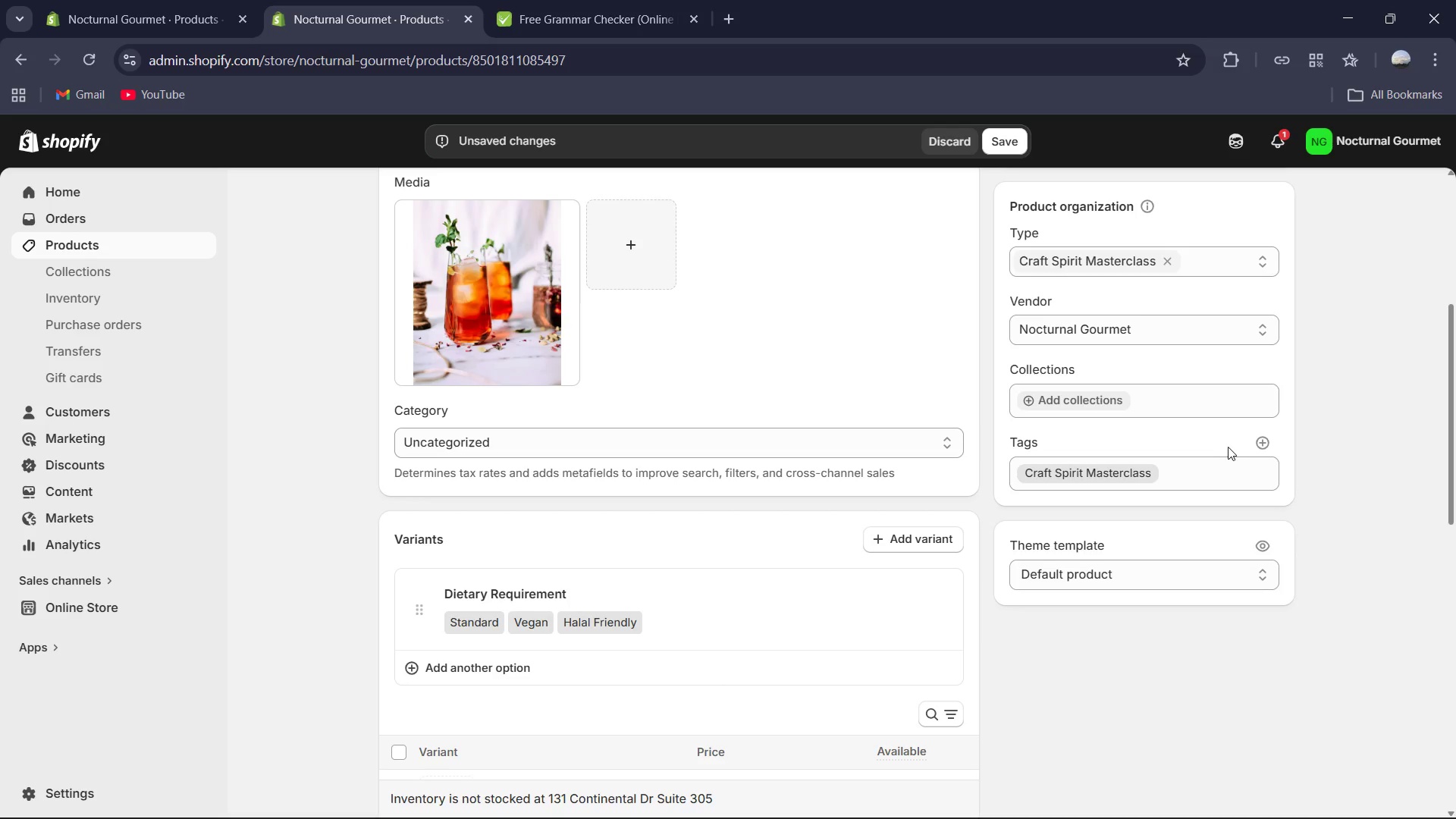 
wait(5.37)
 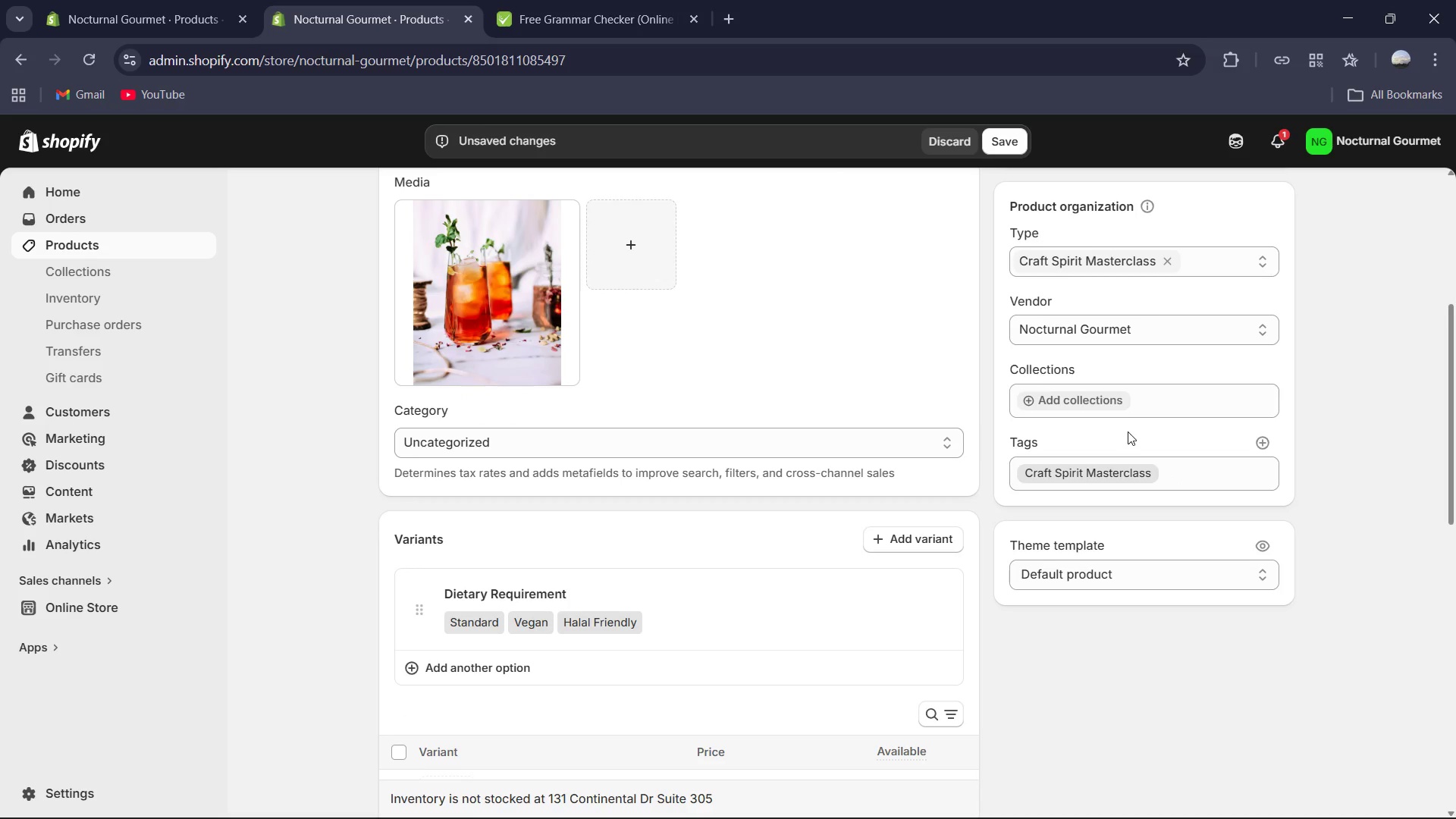 
scroll: coordinate [1225, 439], scroll_direction: up, amount: 1.0
 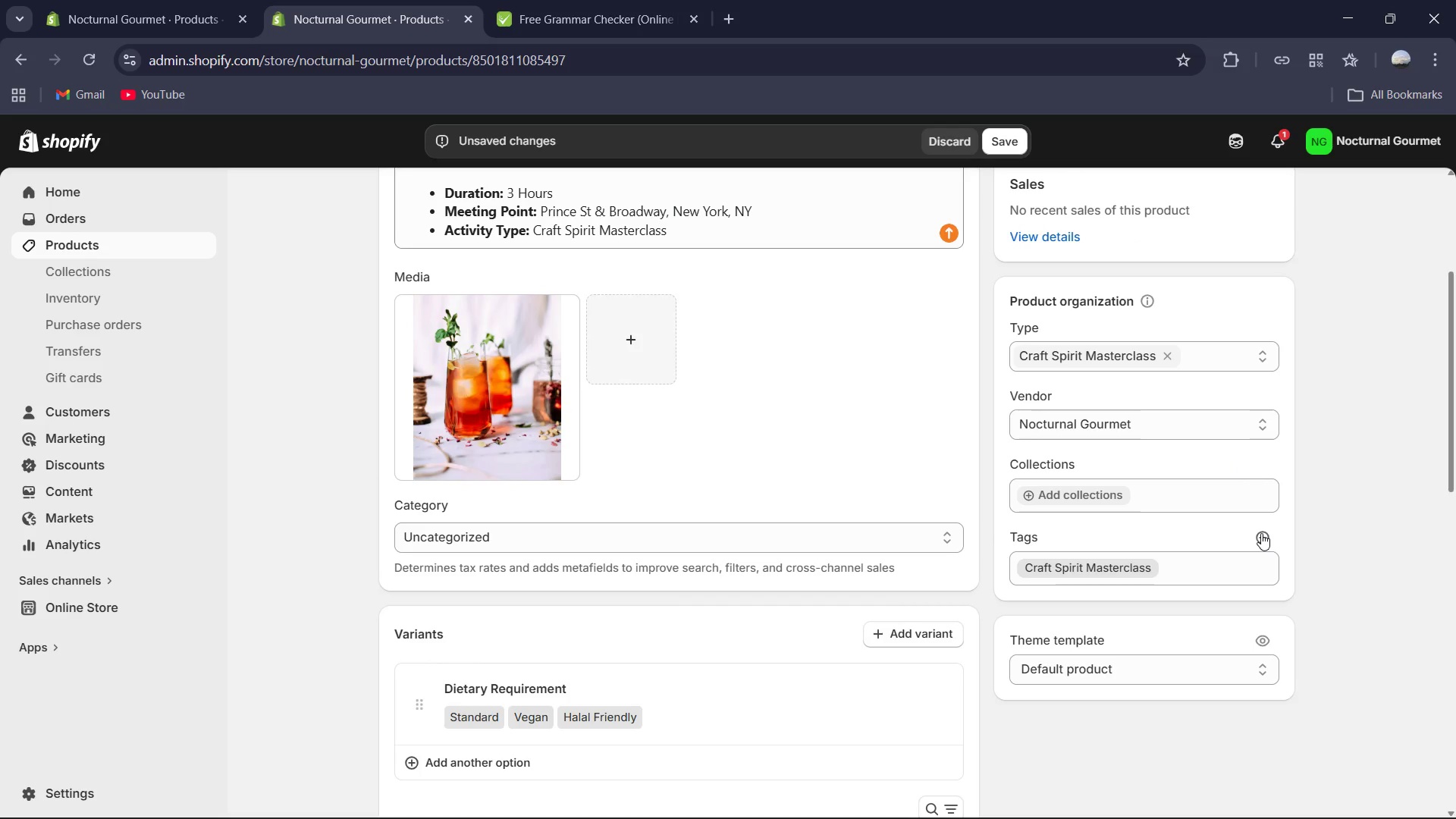 
left_click([1261, 533])
 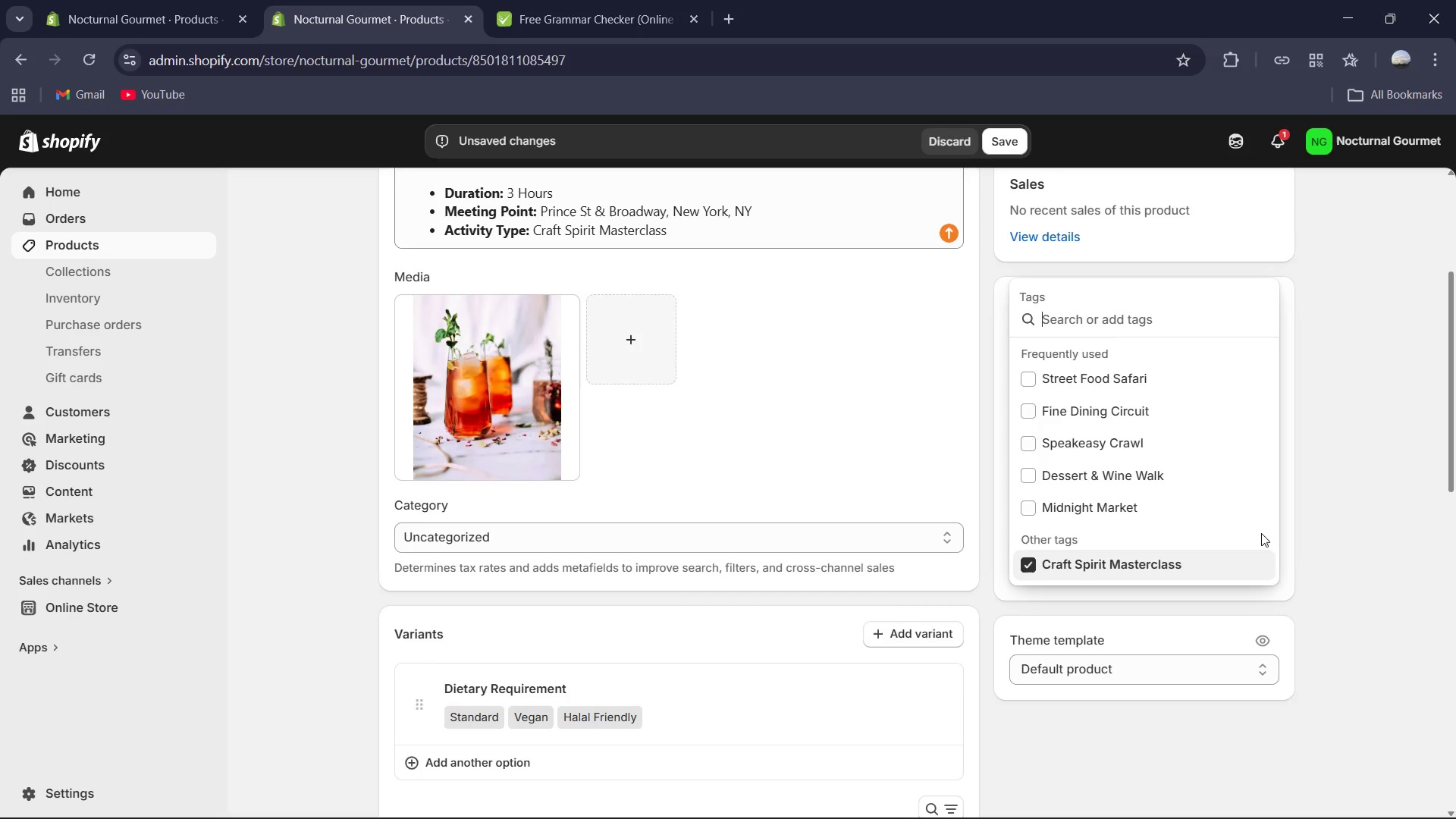 
type(NewYork )
 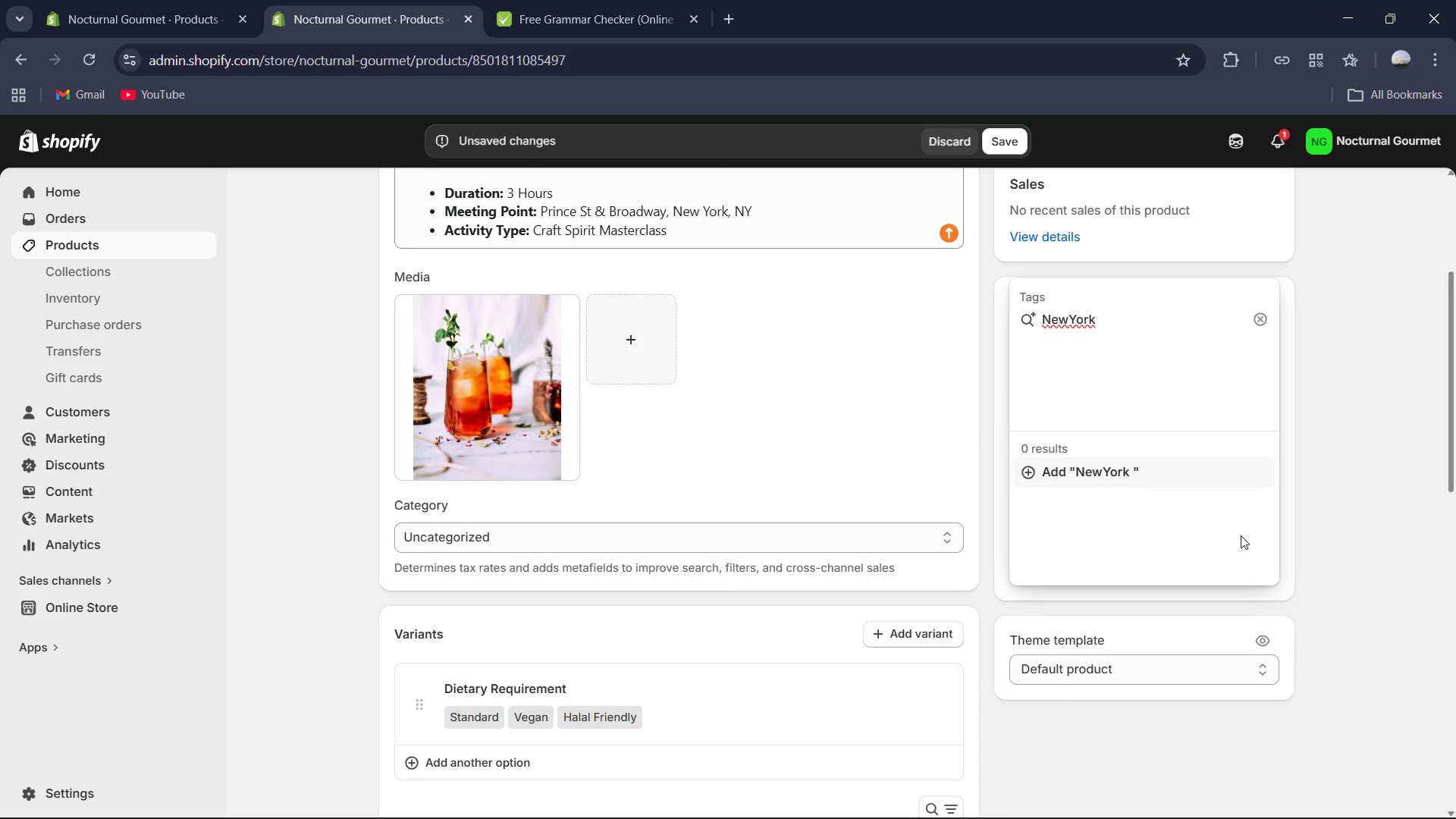 
wait(5.88)
 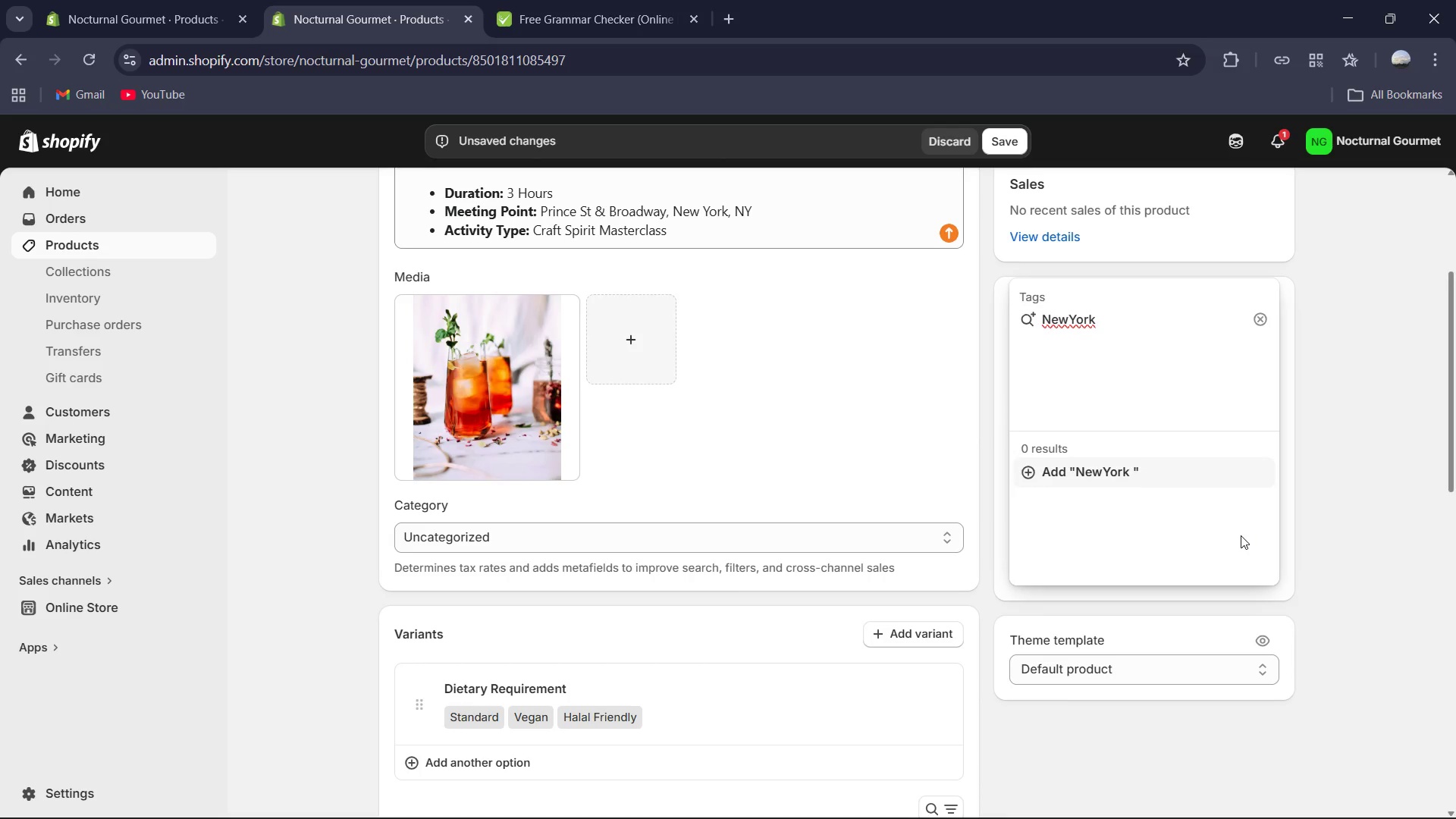 
key(Space)
 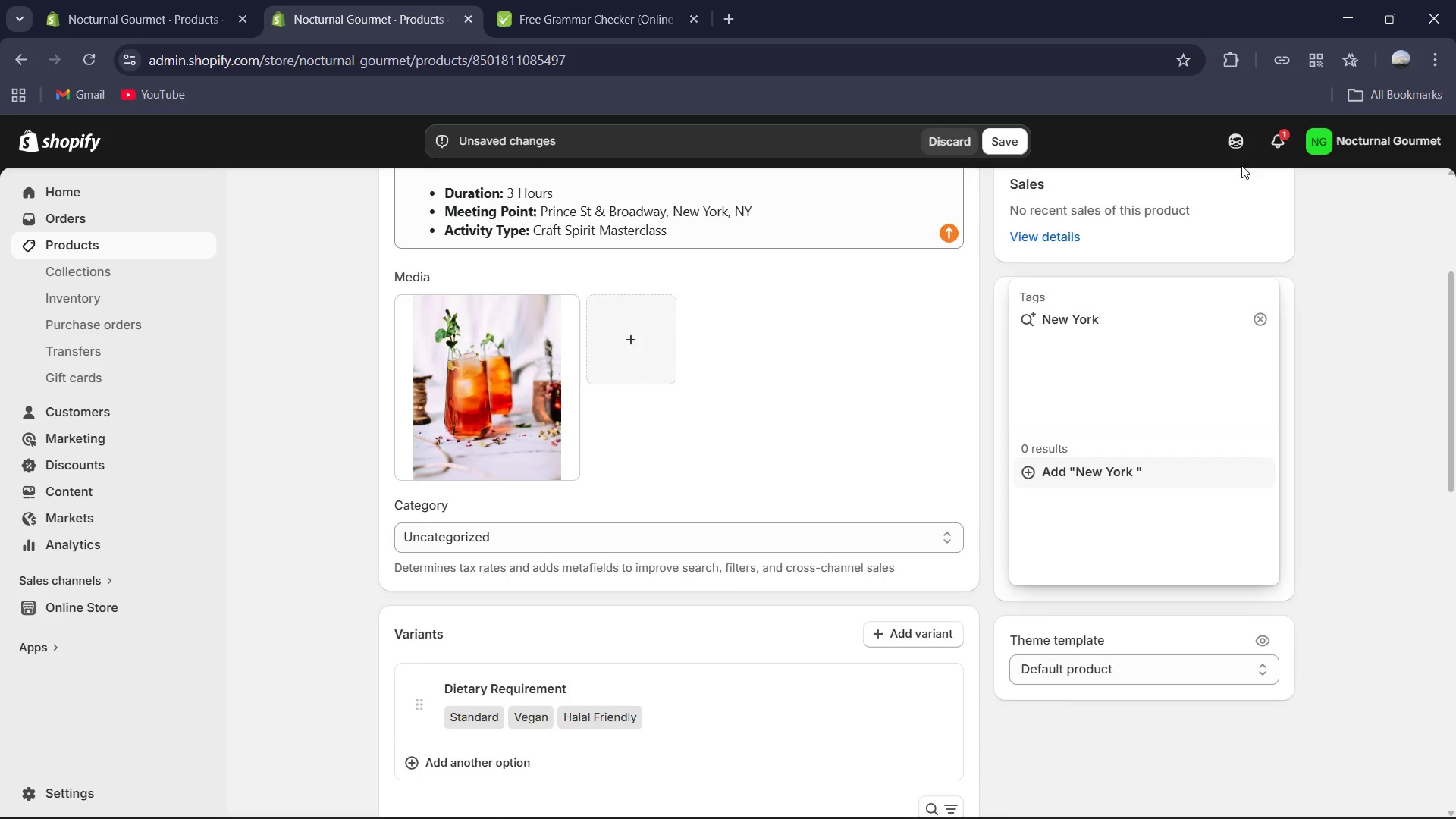 
wait(7.86)
 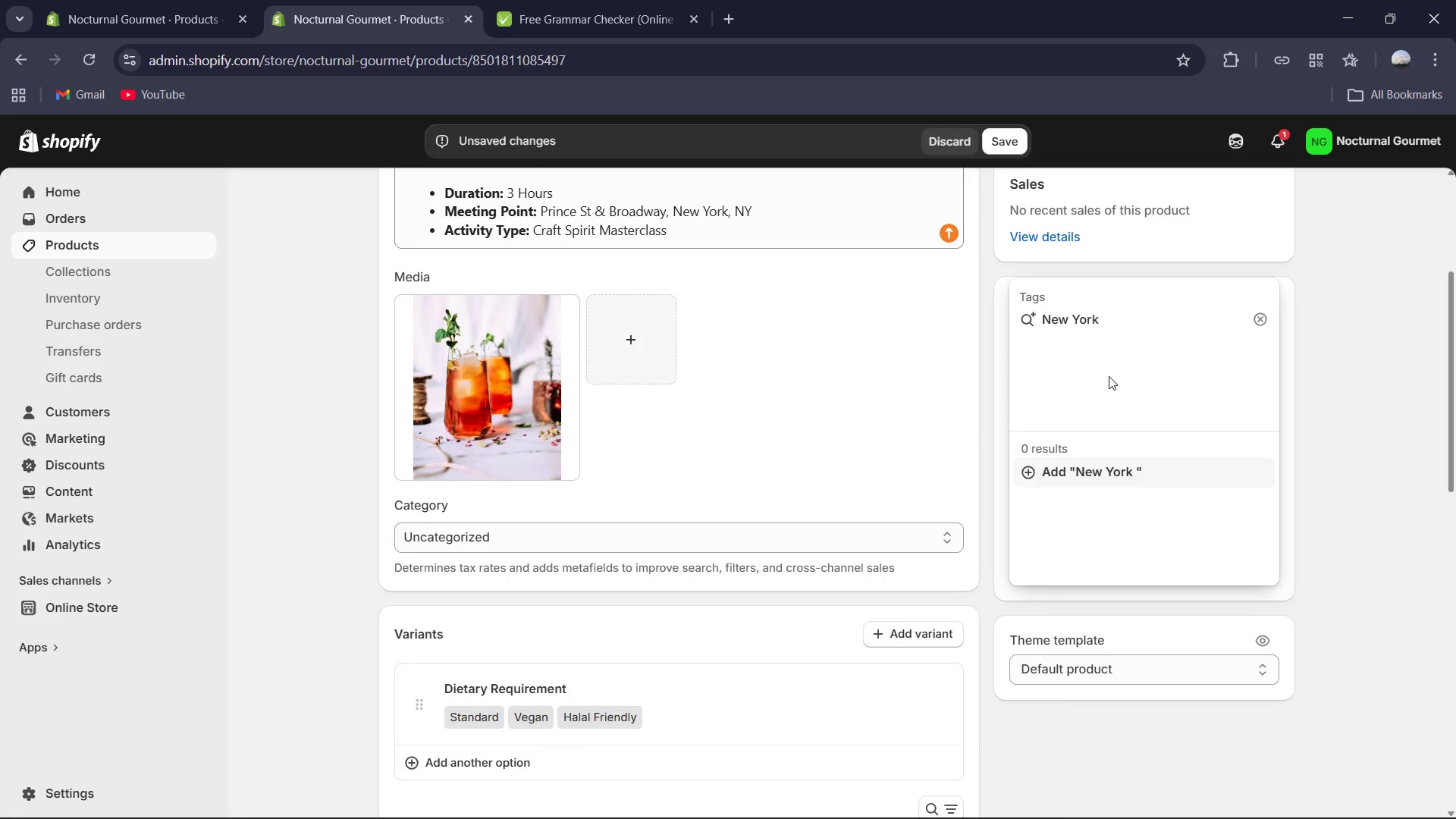 
left_click([1109, 322])
 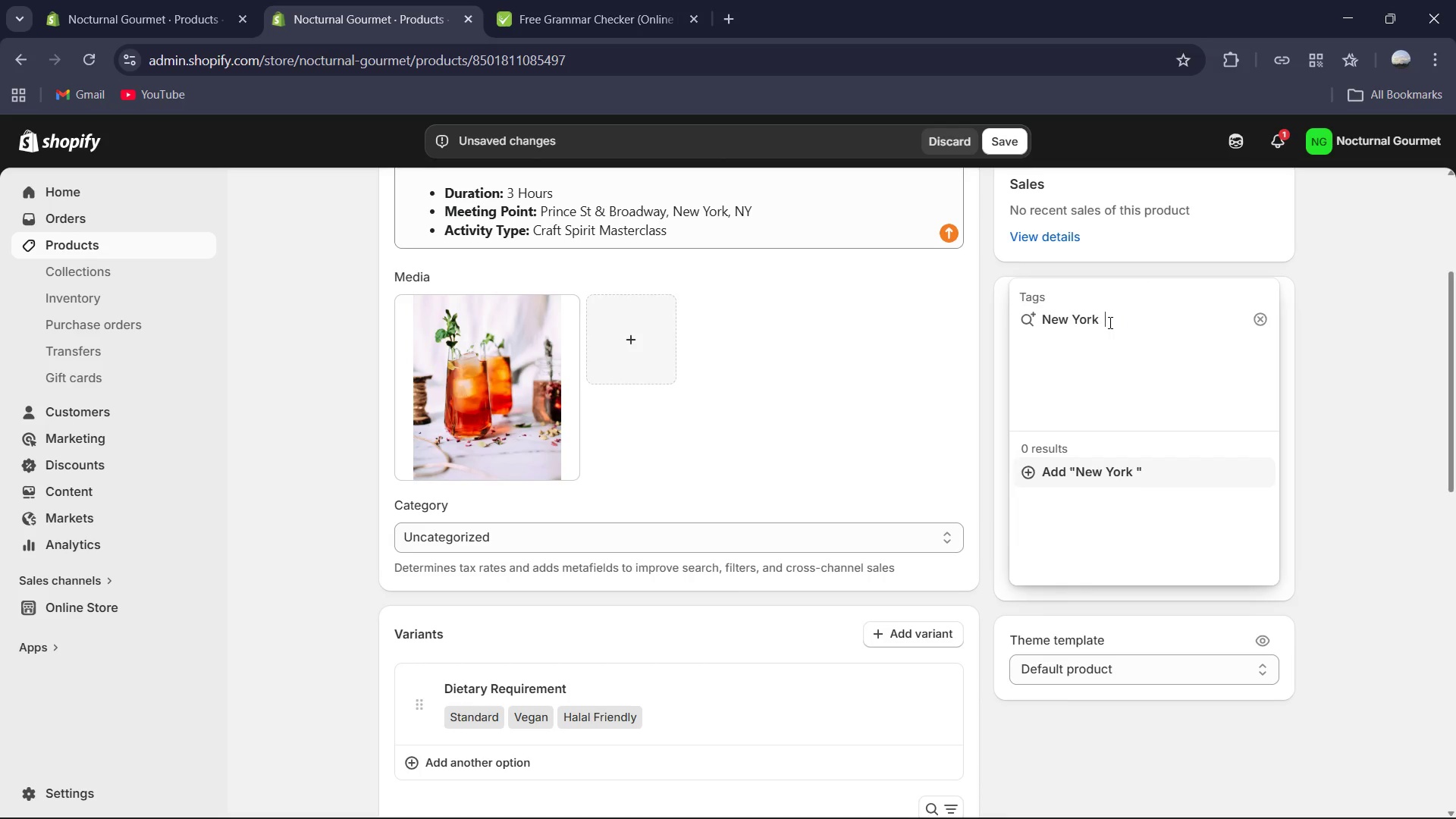 
type( )
key(Backspace)
type(City )
 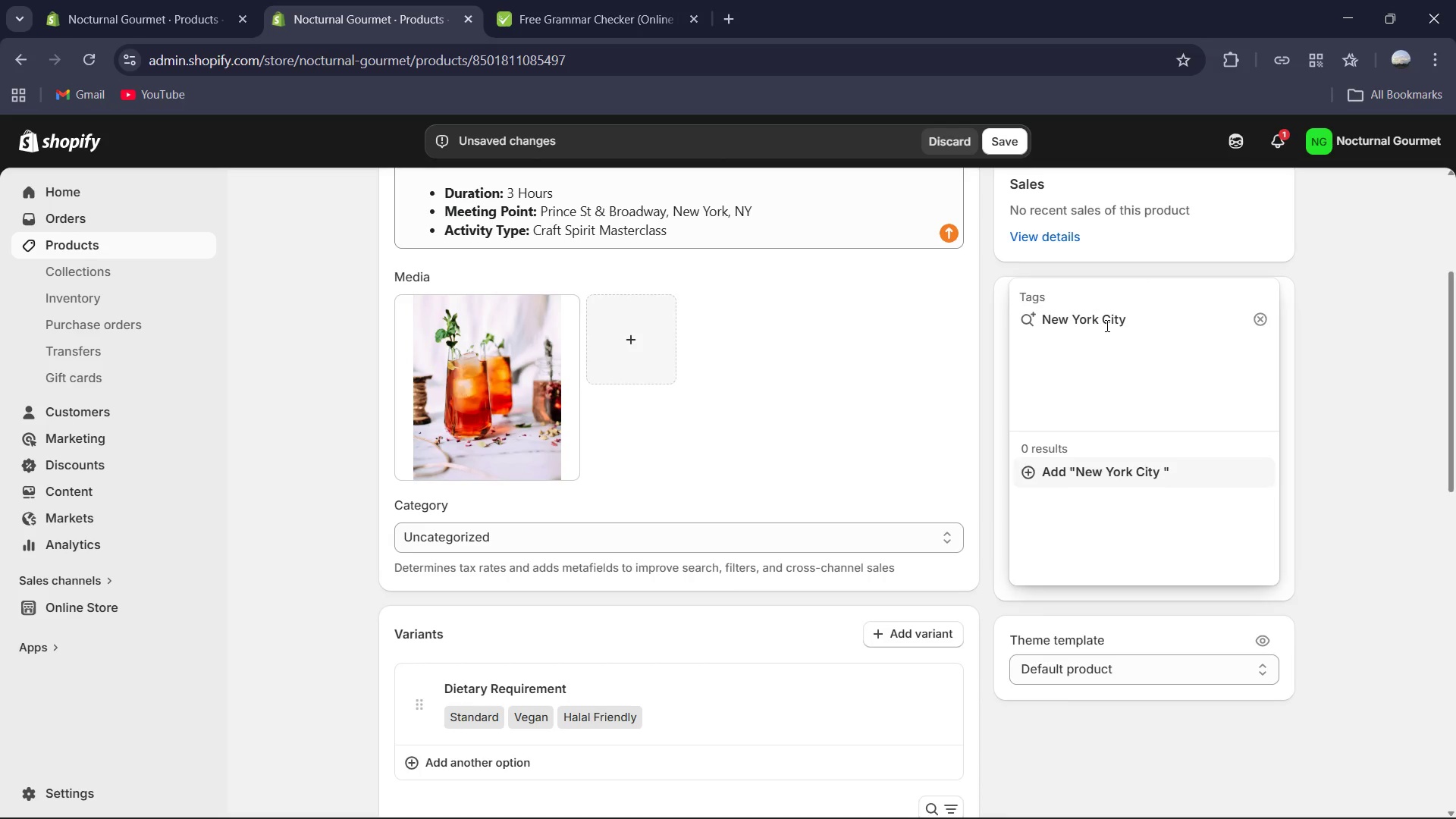 
key(Enter)
 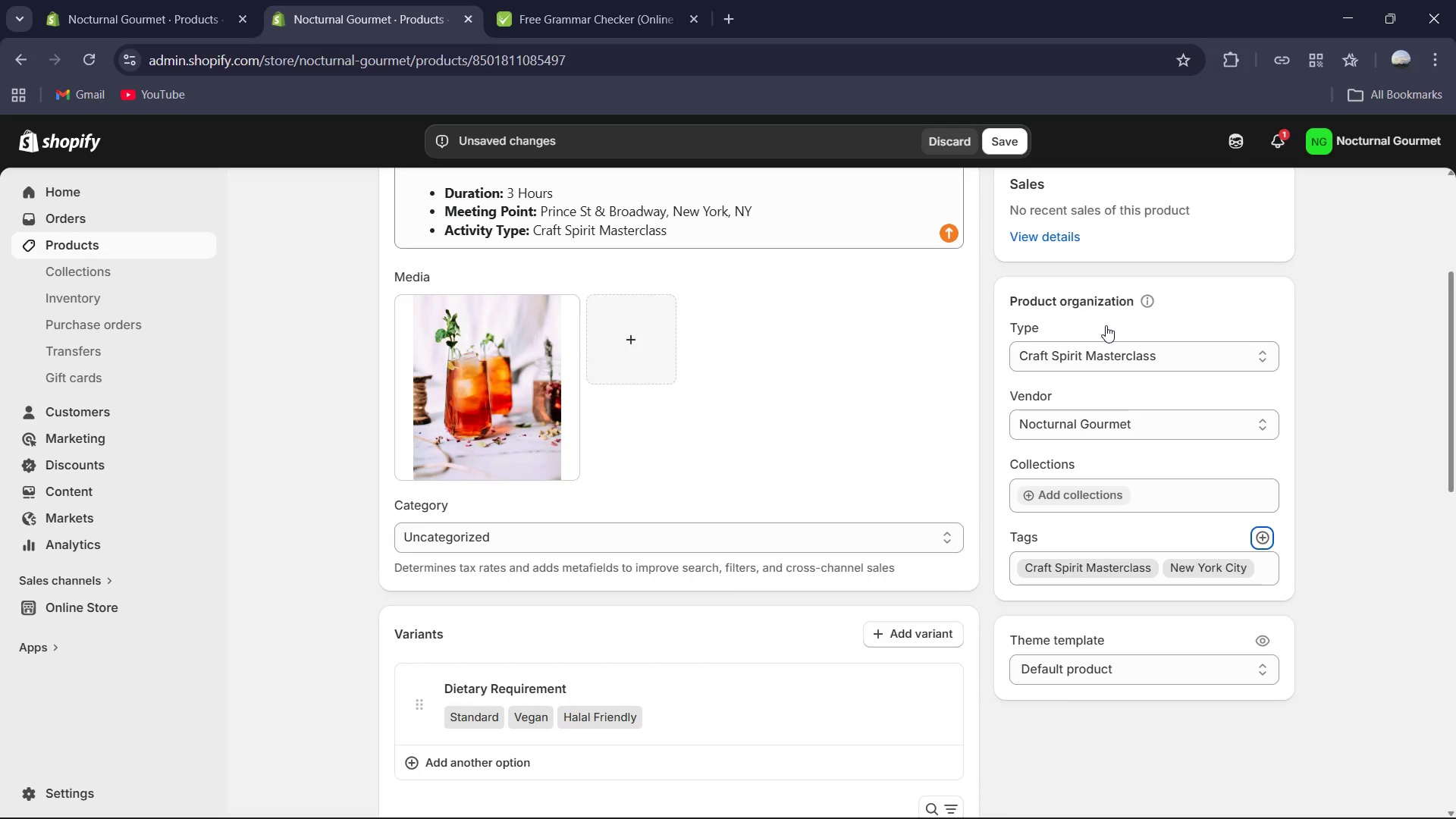 
wait(77.17)
 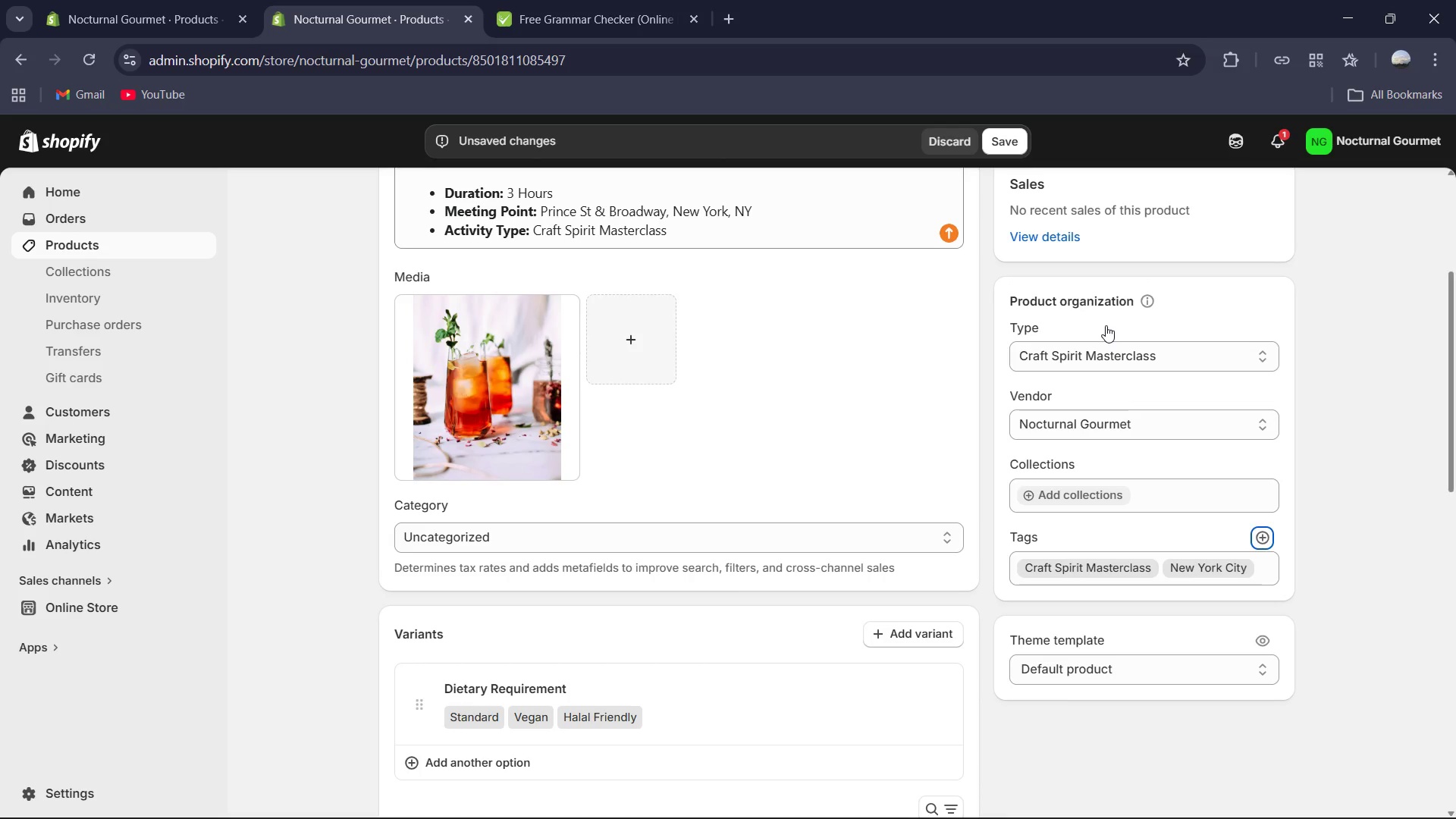 
left_click([1267, 540])
 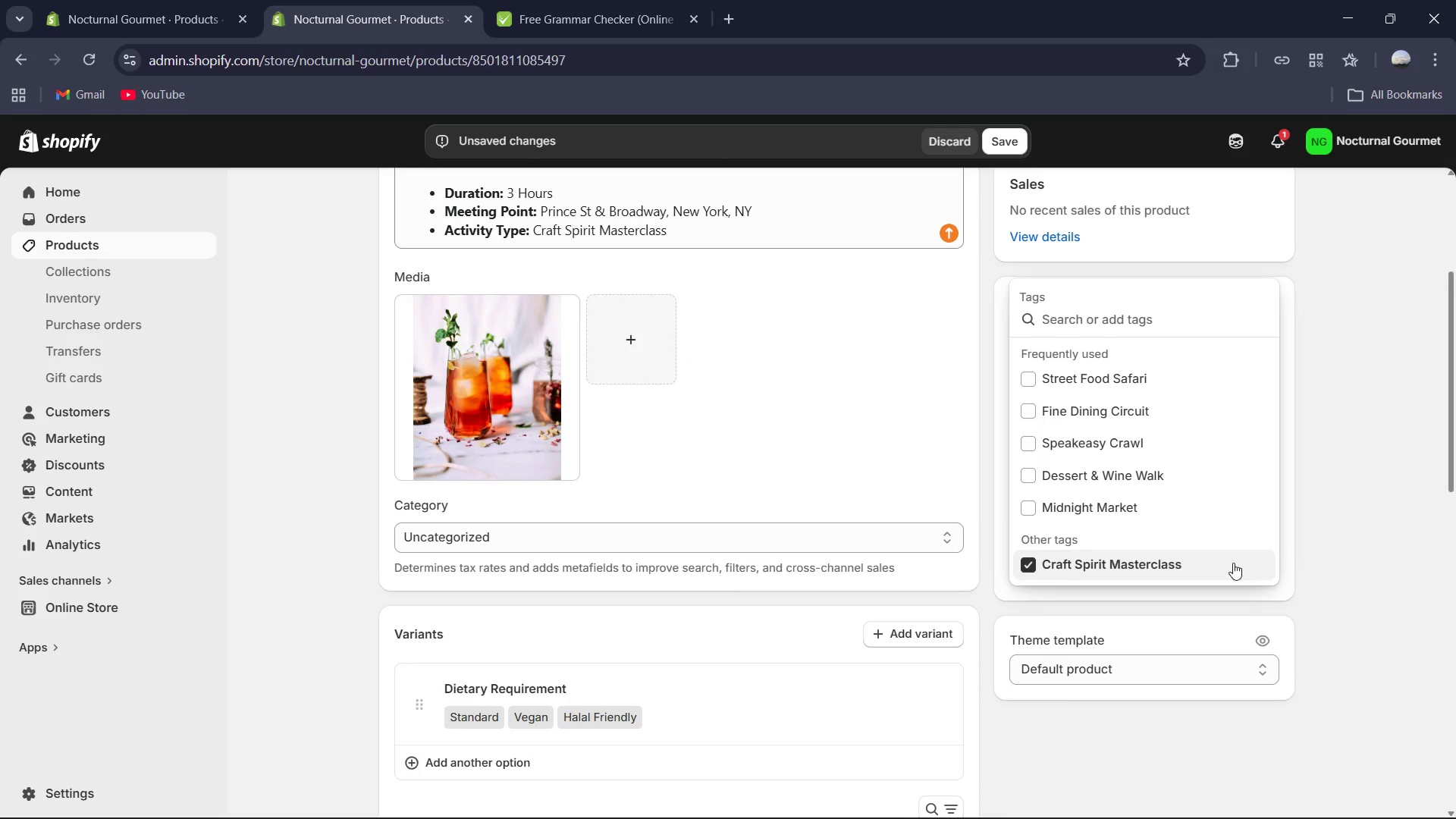 
type(After)
 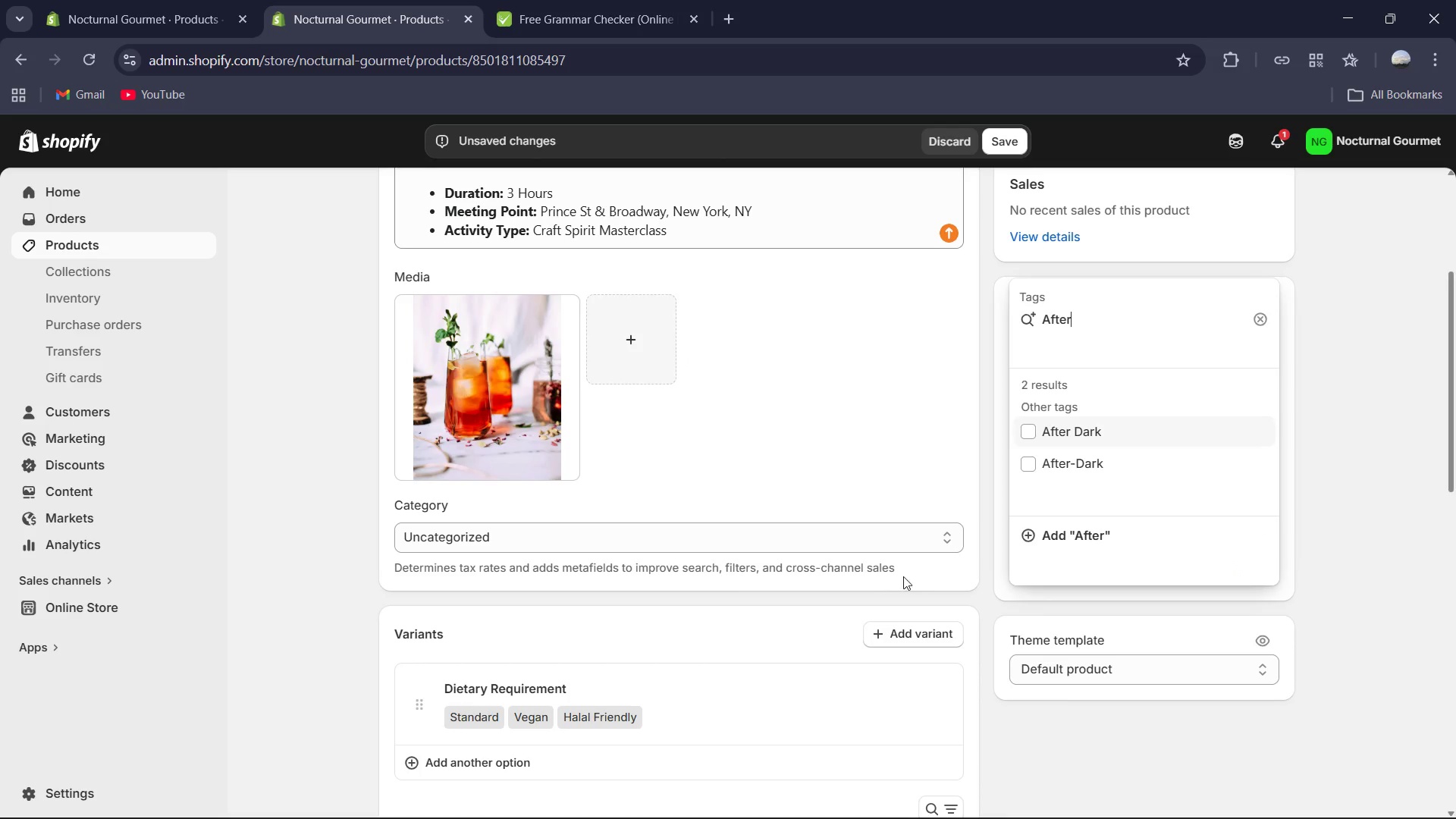 
left_click([1113, 474])
 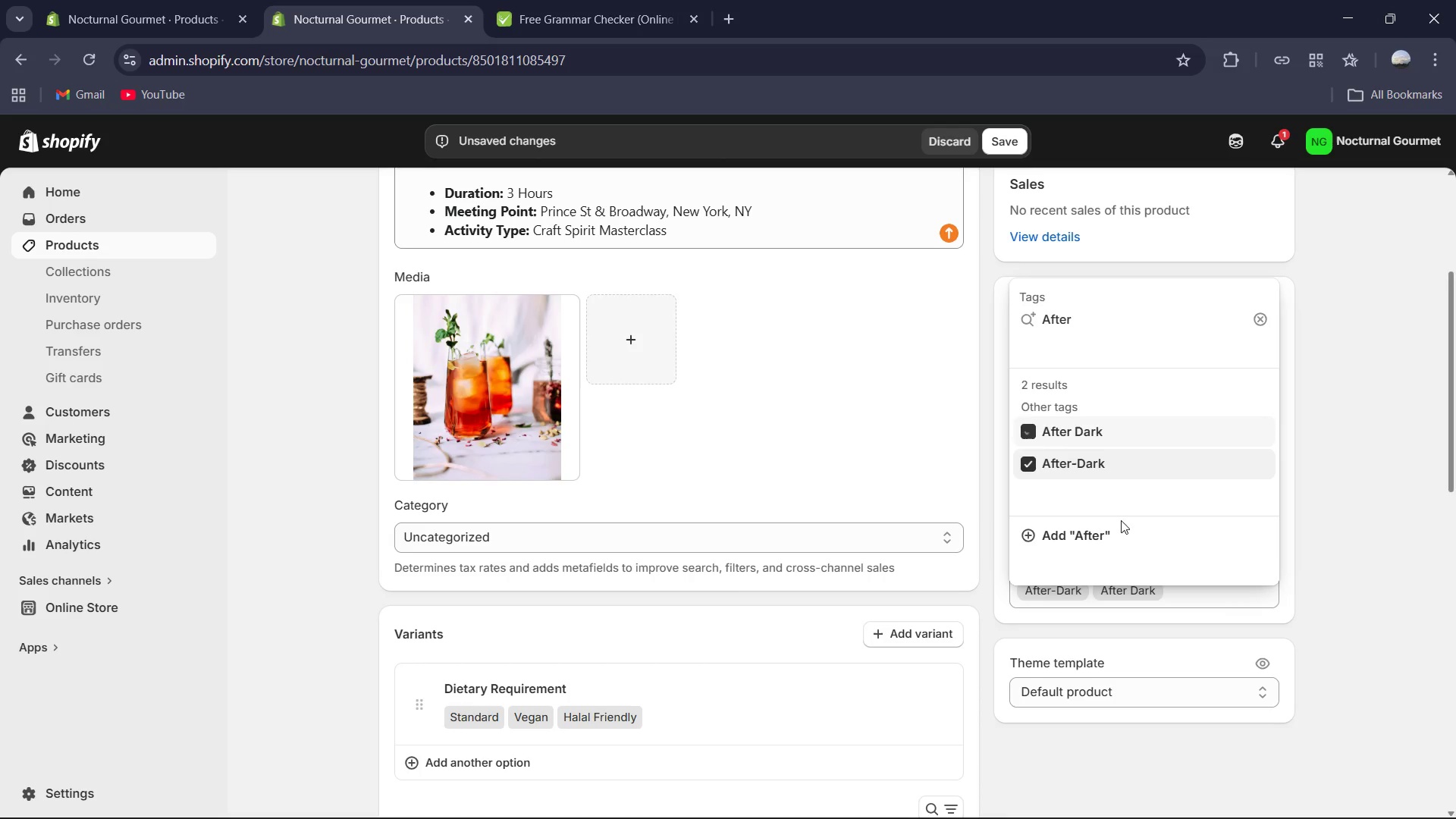 
left_click([1326, 620])
 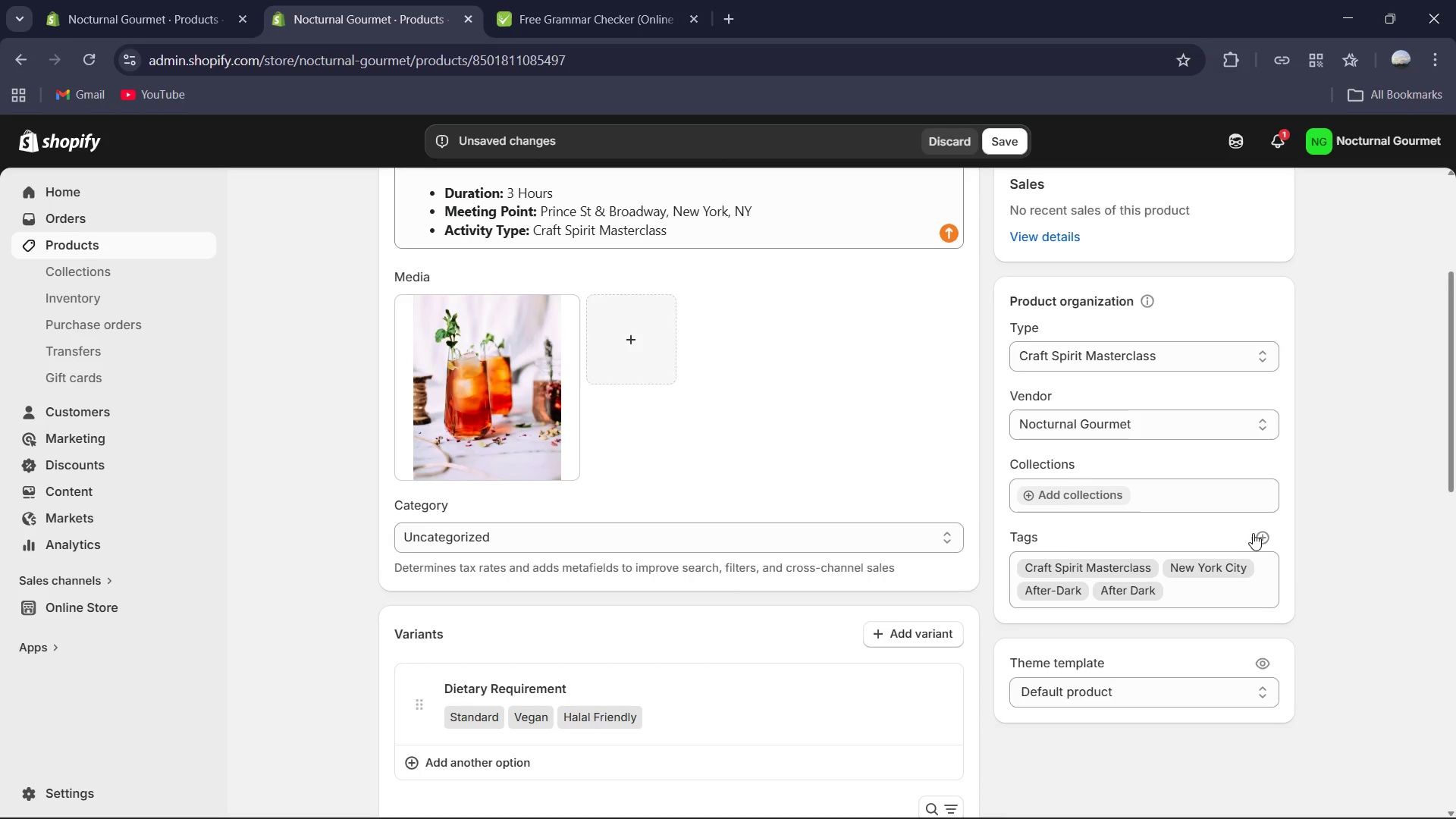 
left_click([1268, 537])
 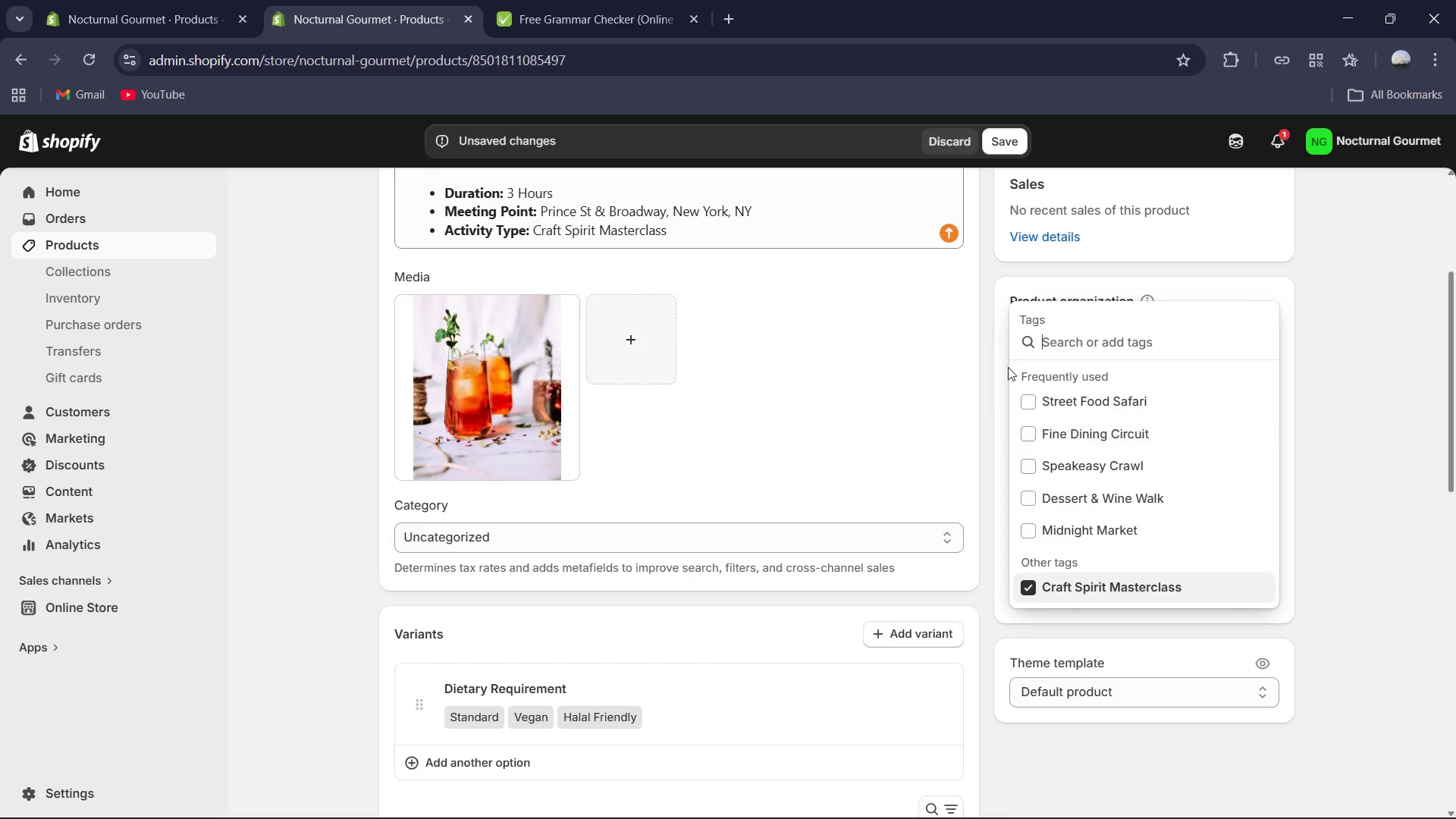 
type(veg)
 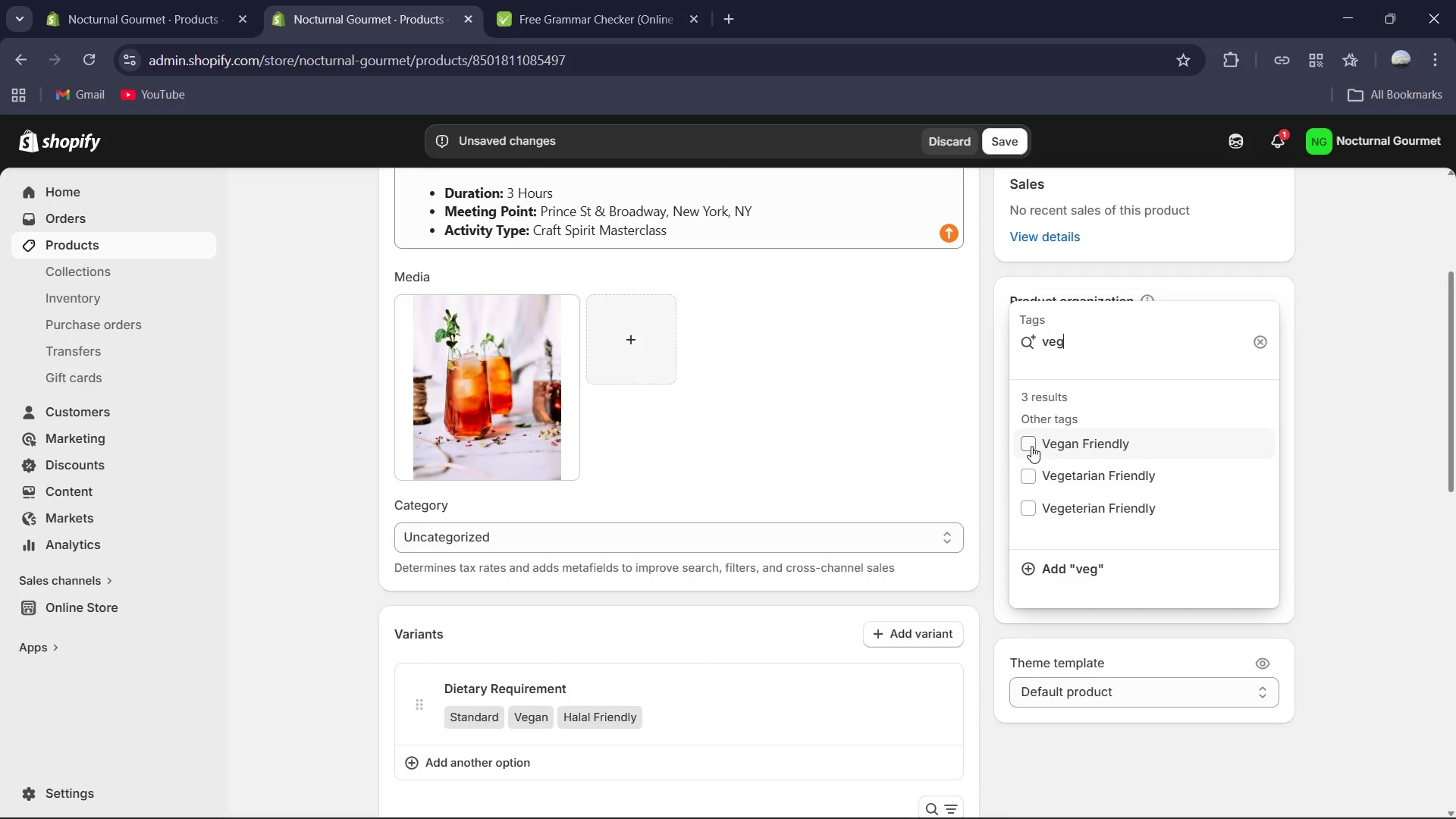 
wait(6.2)
 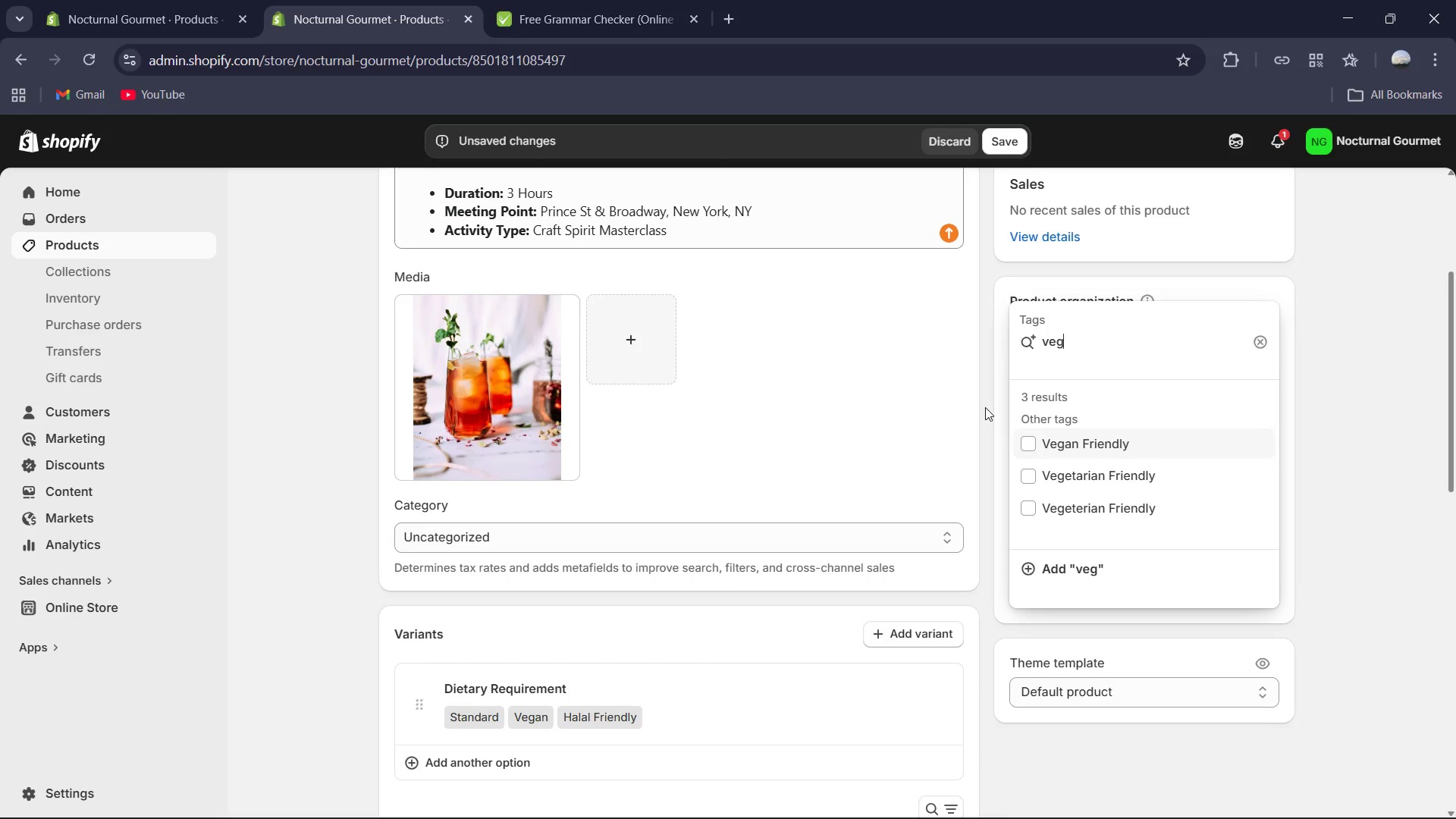 
left_click([1031, 444])
 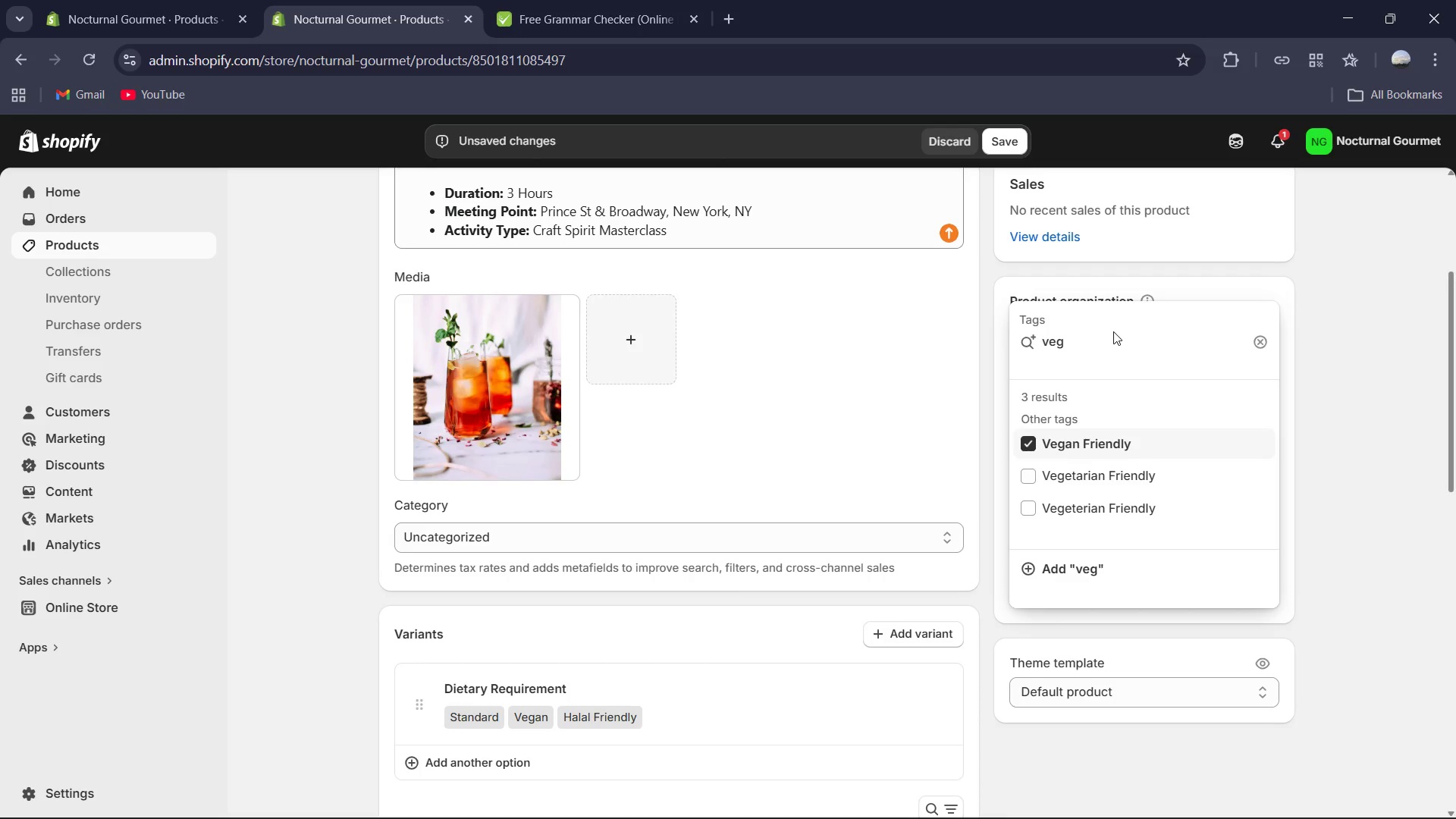 
left_click([1104, 345])
 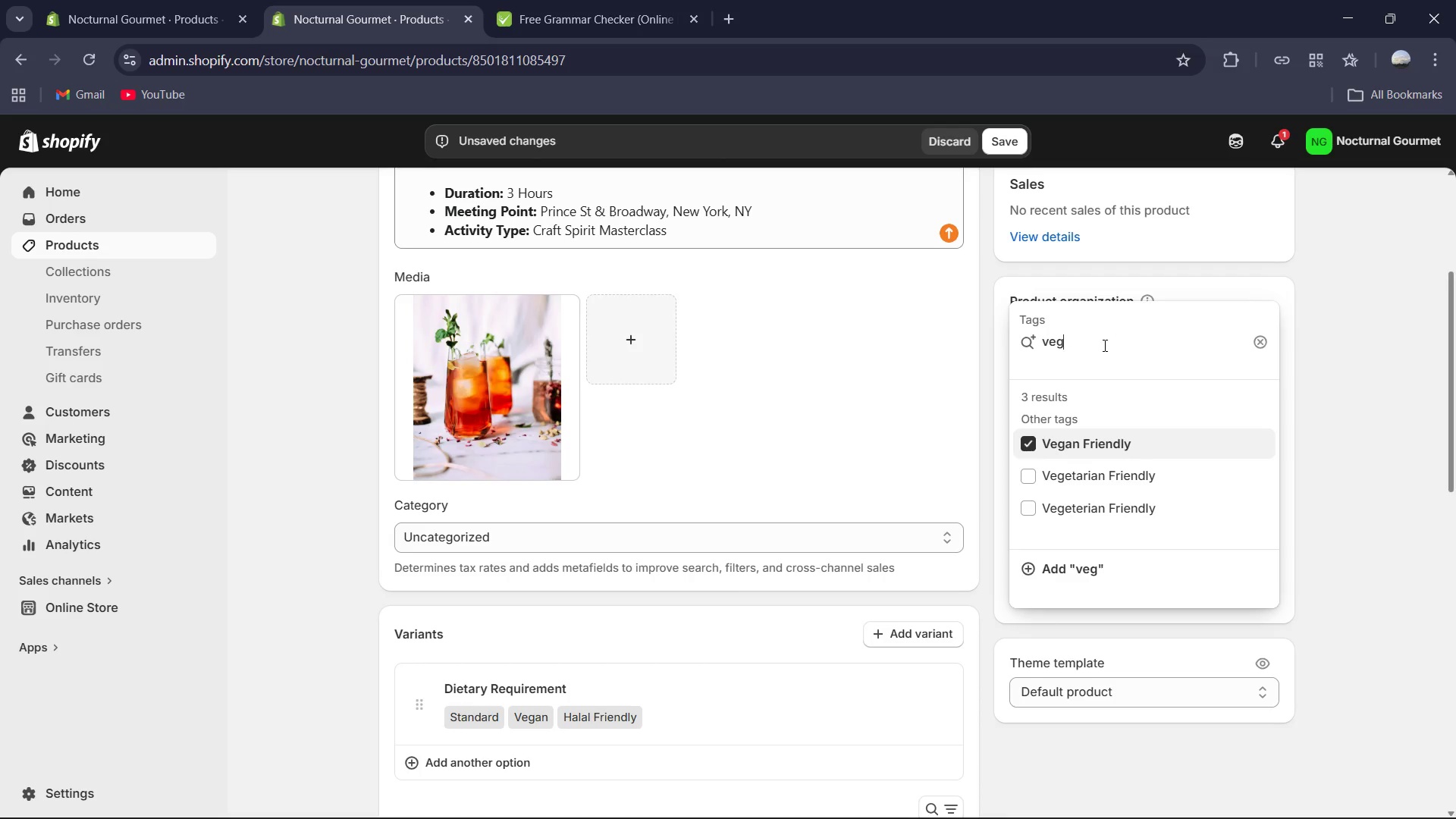 
key(Control+ControlLeft)
 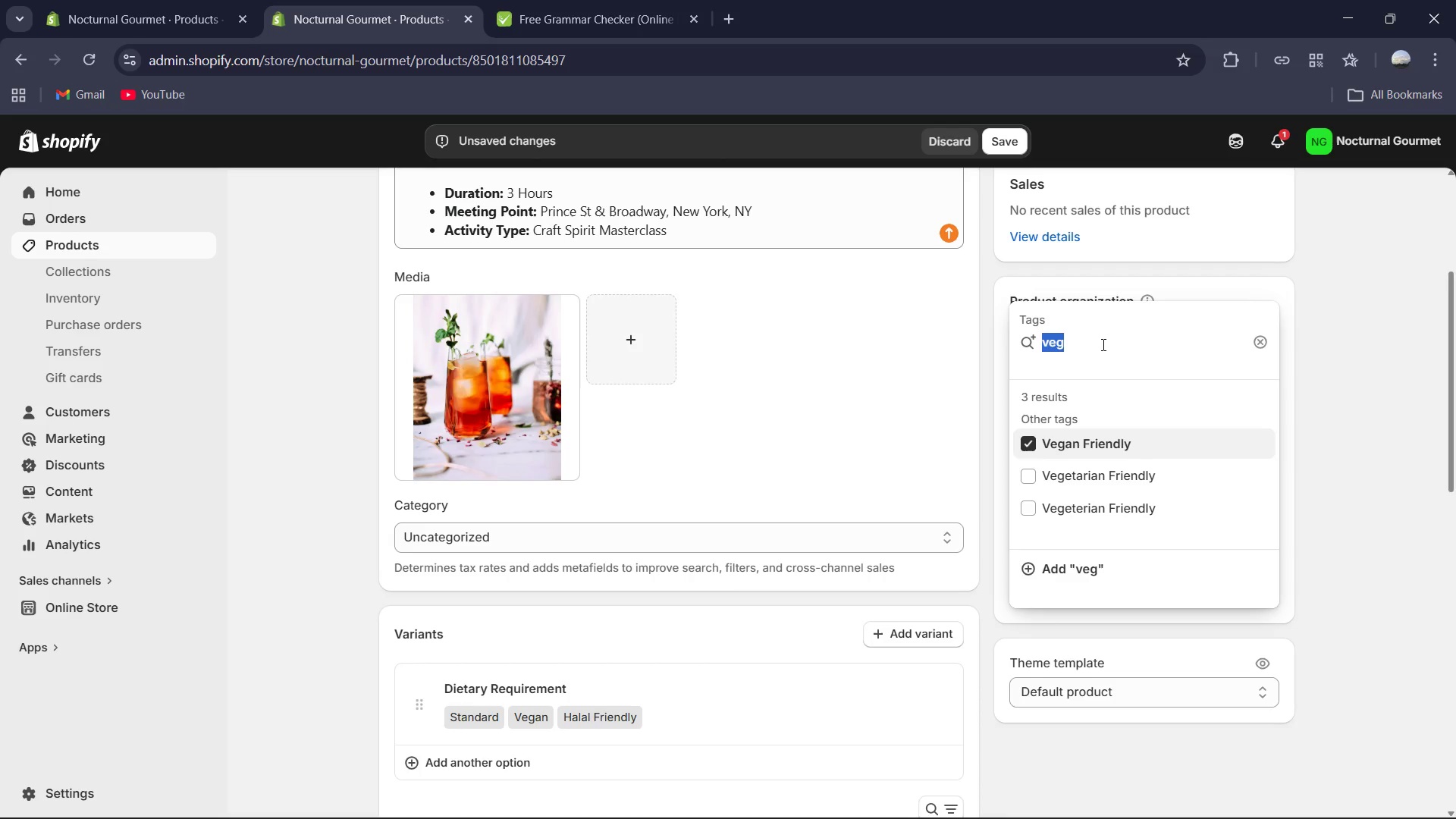 
key(Control+A)
 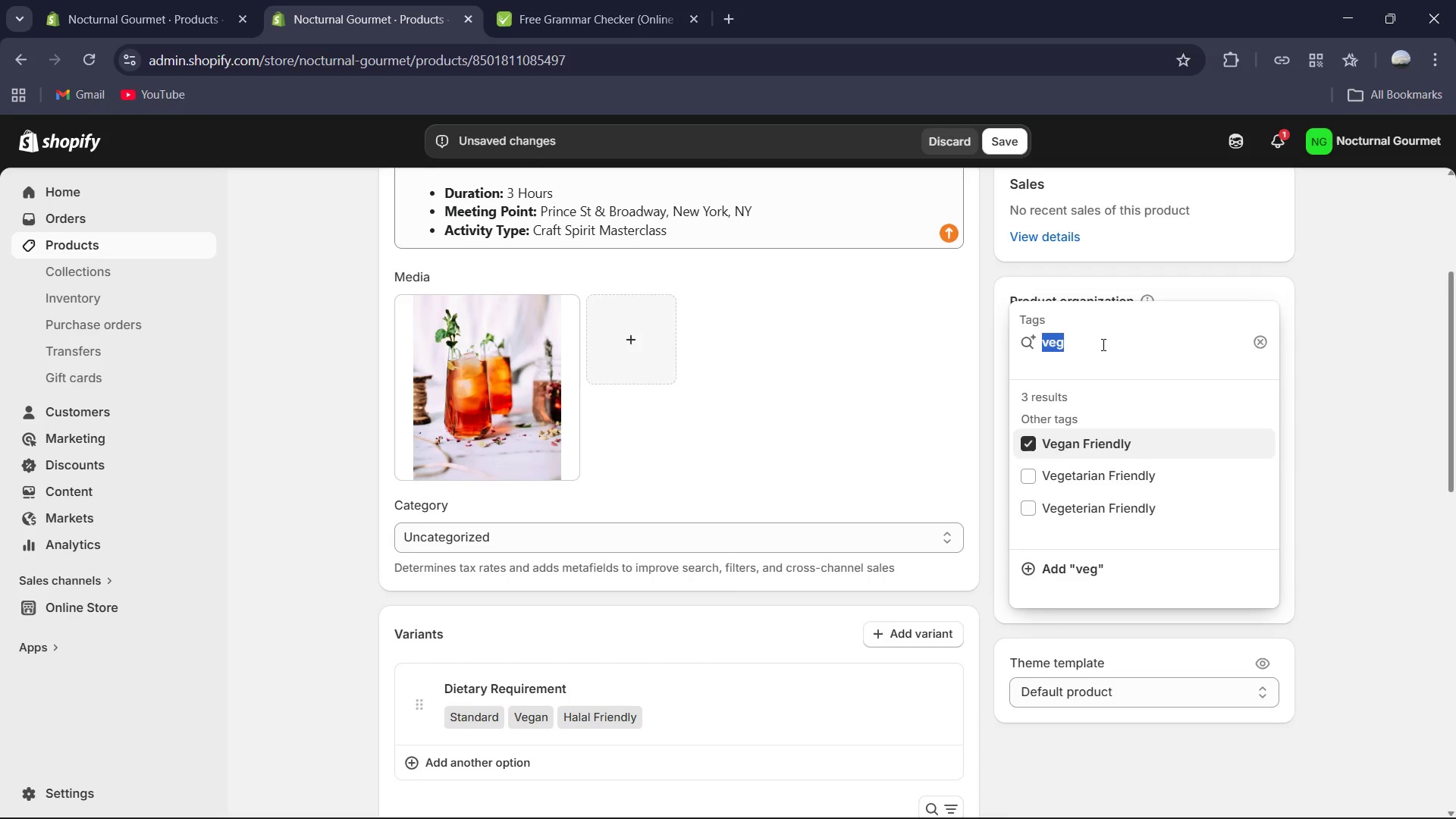 
type(Halla)
key(Backspace)
type(a)
key(Backspace)
key(Backspace)
type(ala)
key(Backspace)
type( Friendly )
 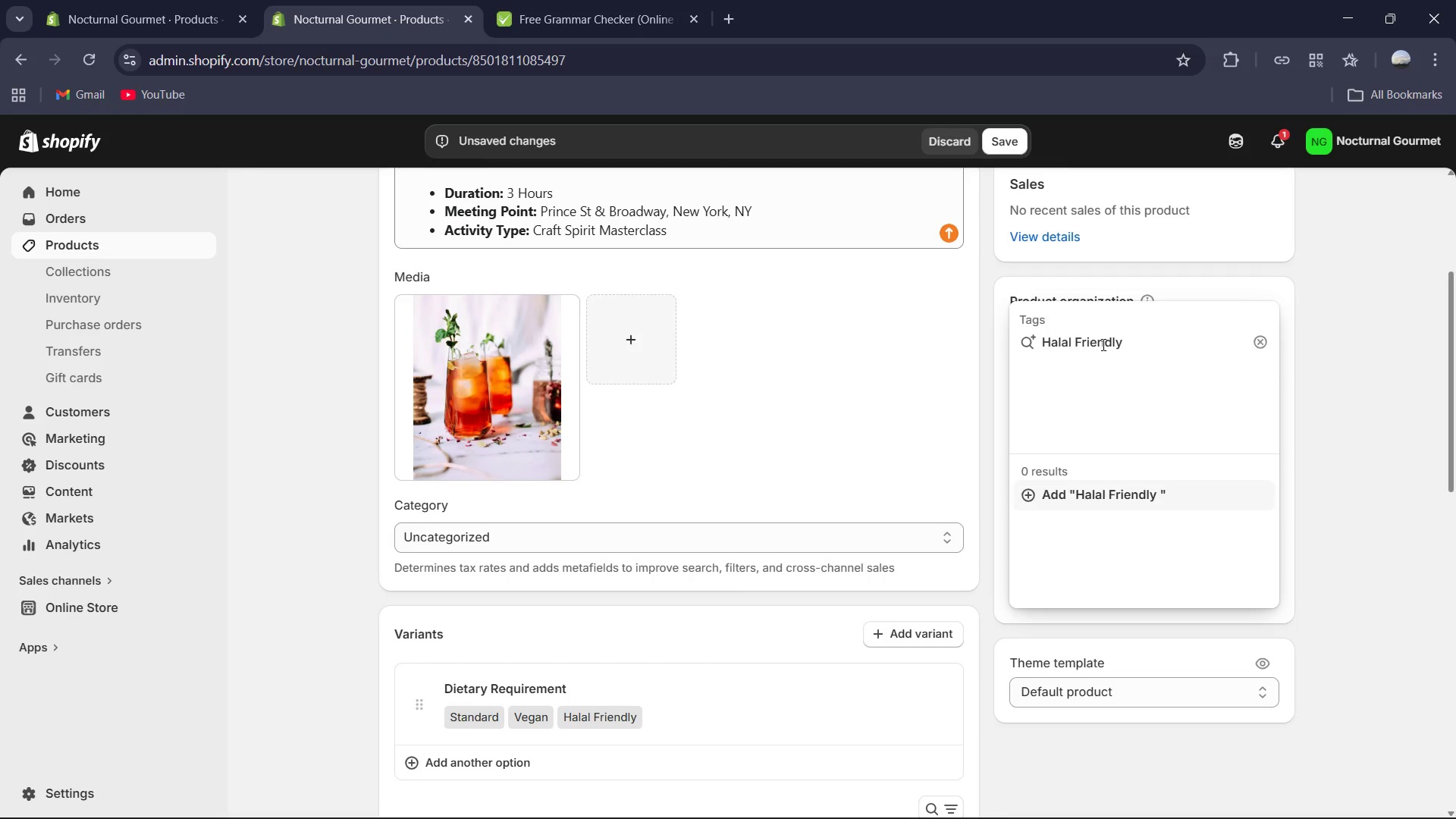 
left_click_drag(start_coordinate=[1147, 484], to_coordinate=[1149, 489])
 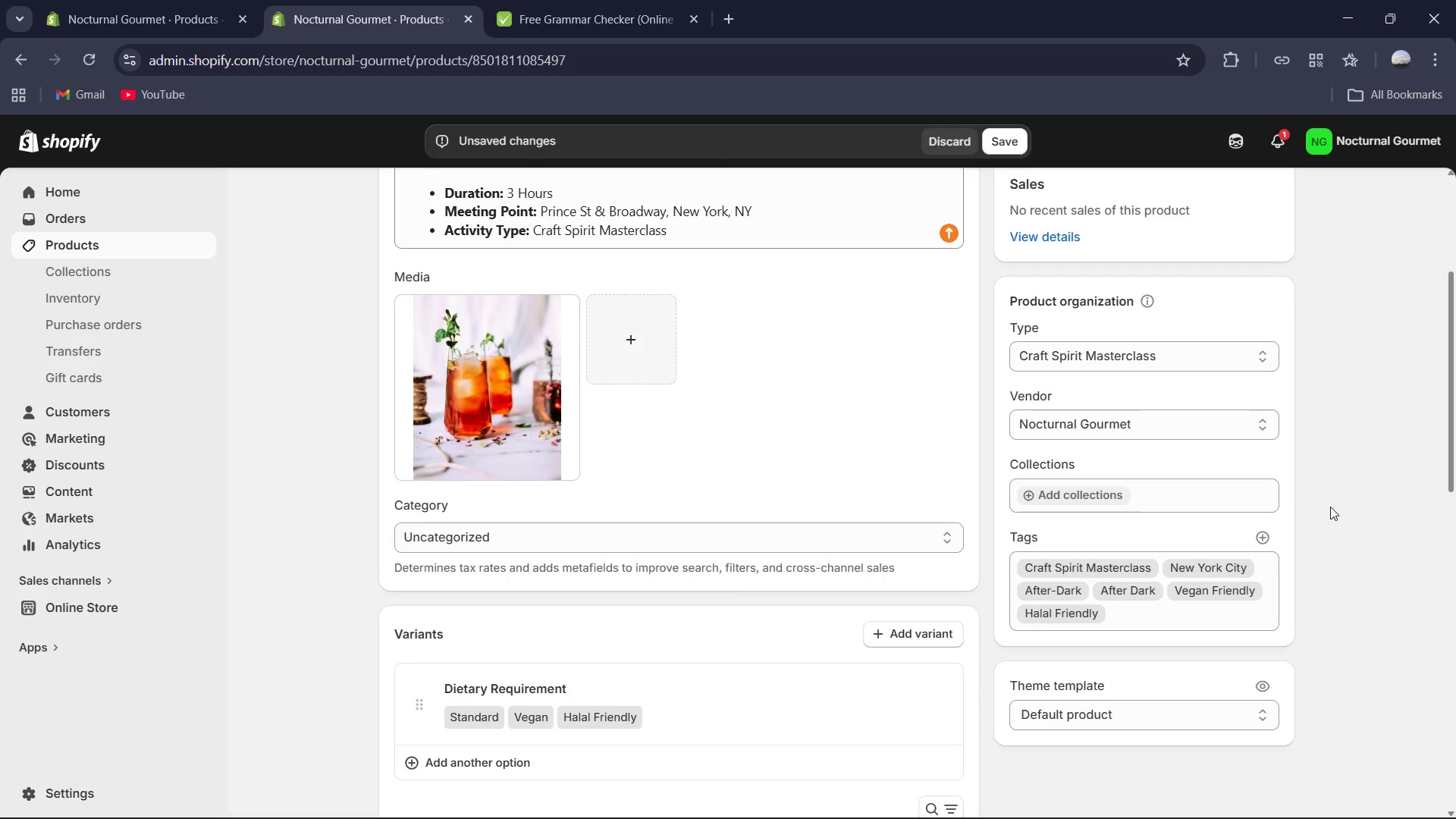 
scroll: coordinate [1333, 507], scroll_direction: down, amount: 5.0
 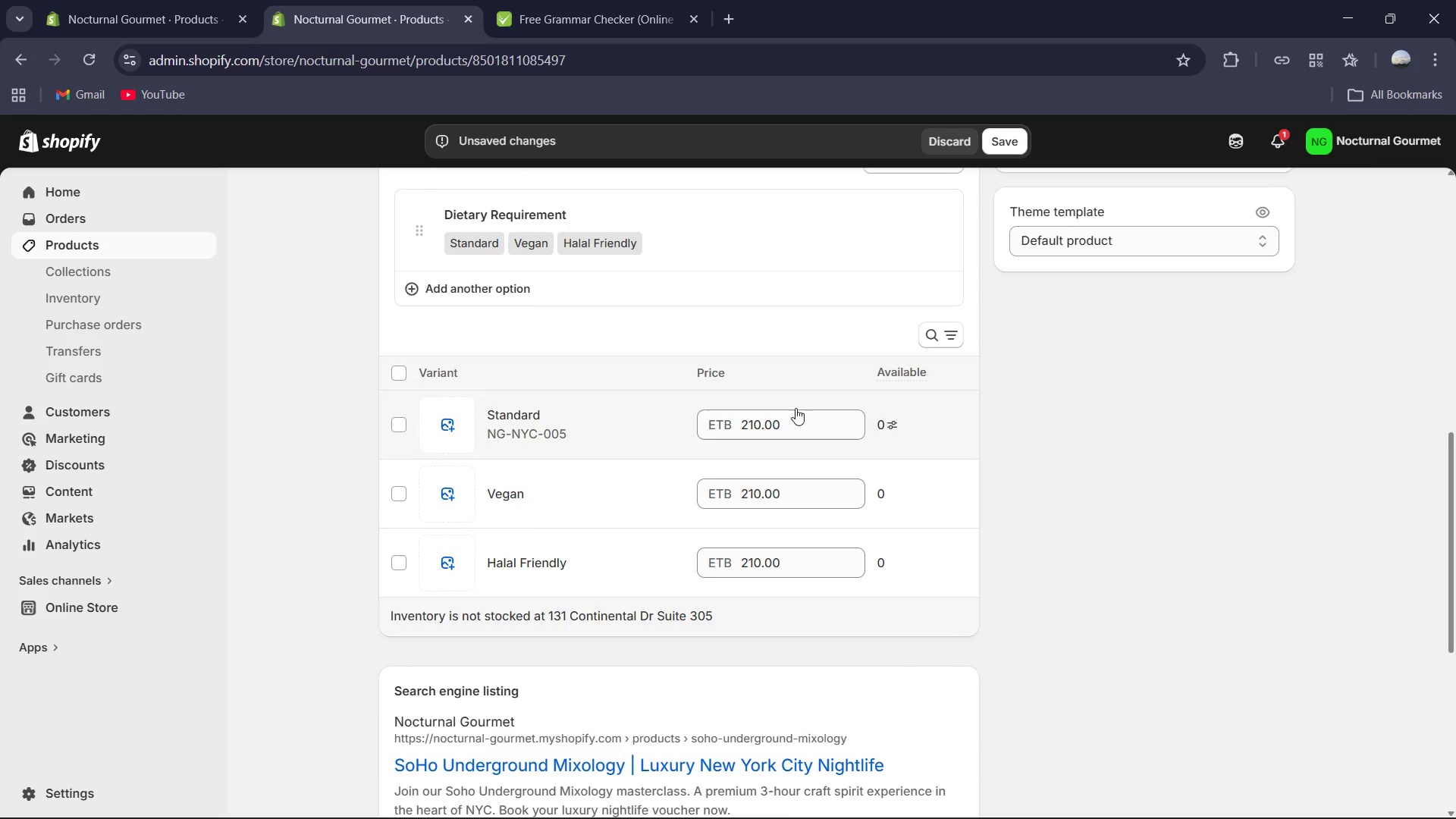 
scroll: coordinate [960, 282], scroll_direction: up, amount: 2.0
 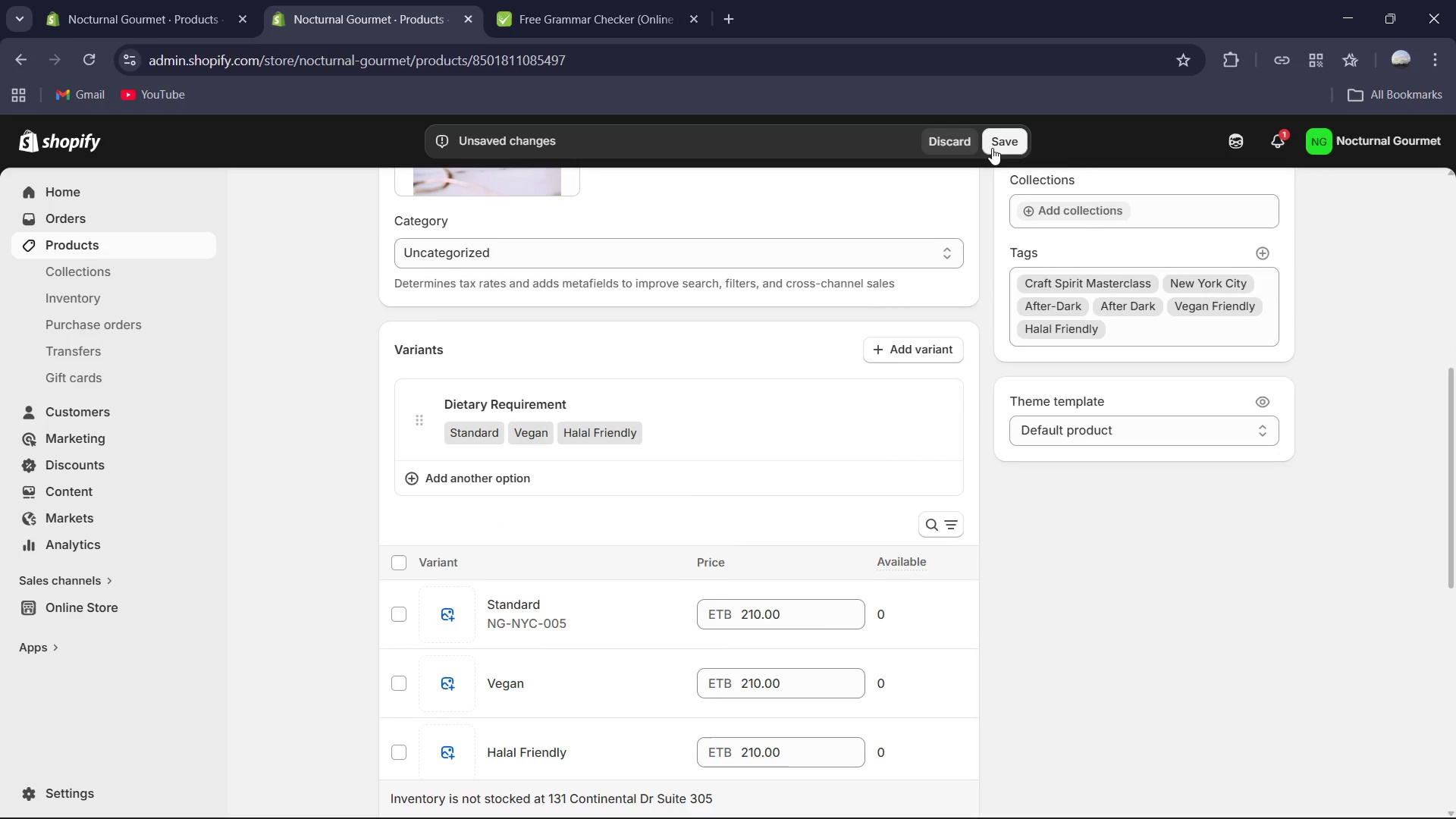 
left_click([994, 148])
 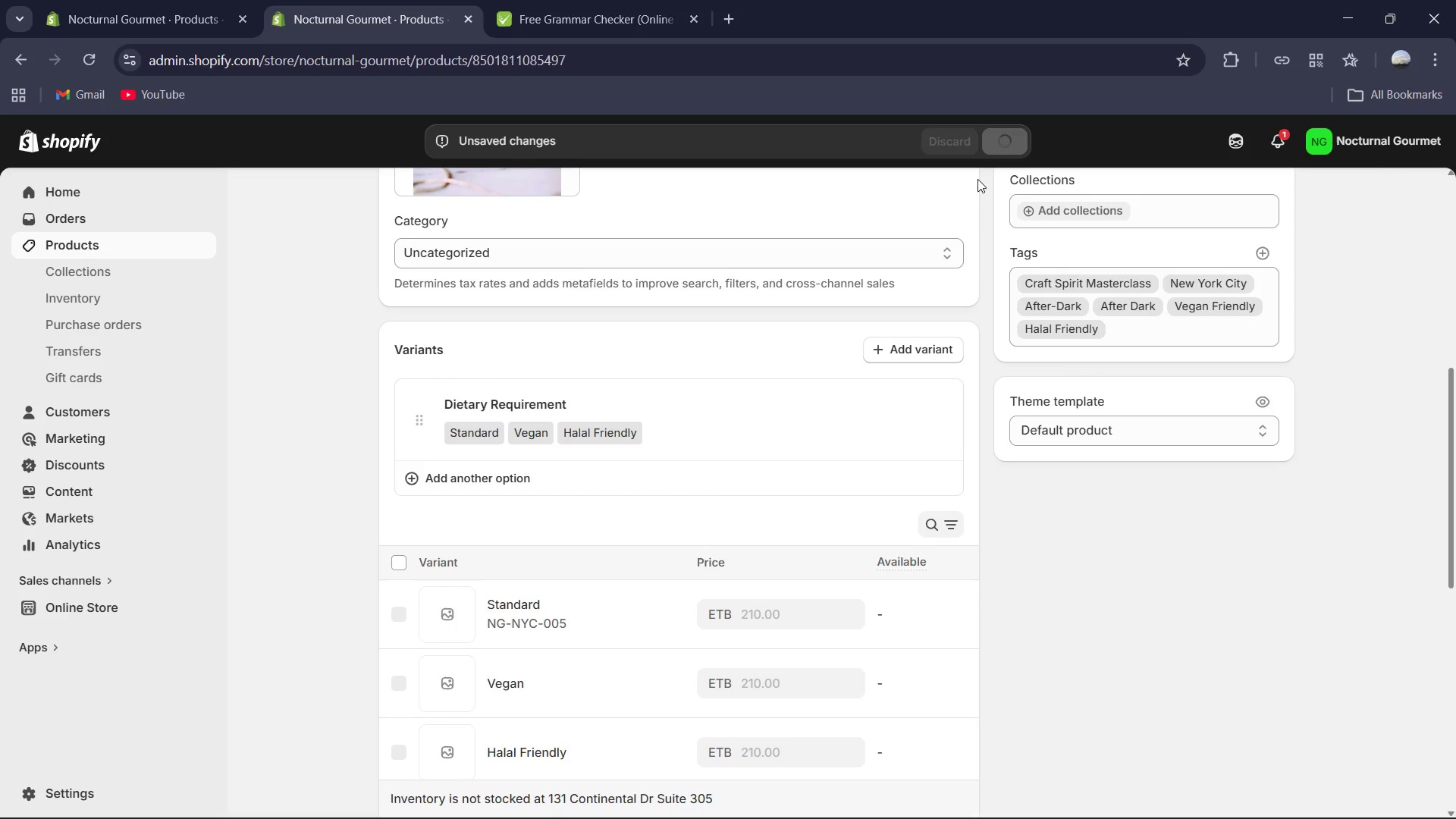 
scroll: coordinate [618, 461], scroll_direction: down, amount: 2.0
 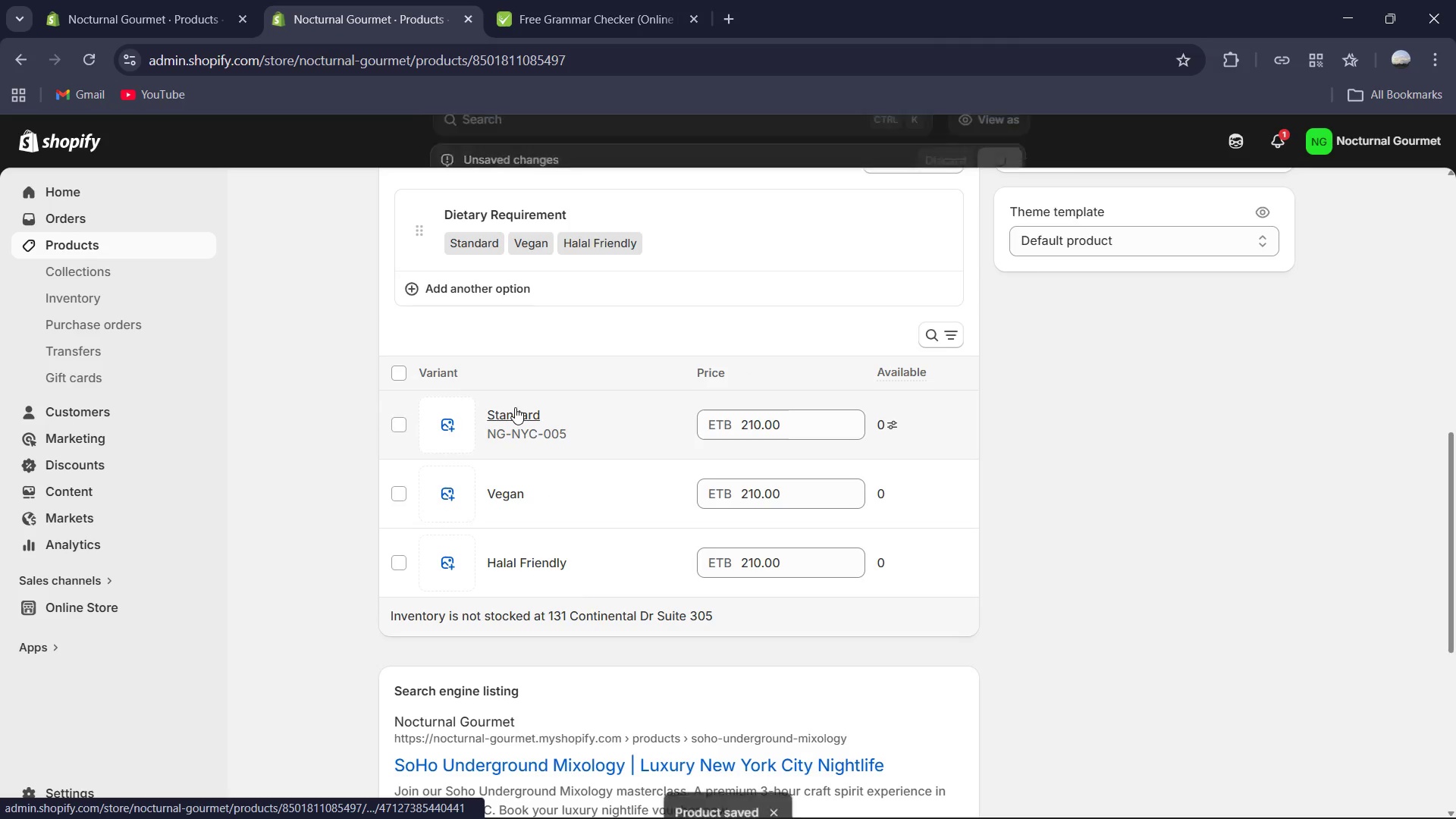 
left_click([515, 407])
 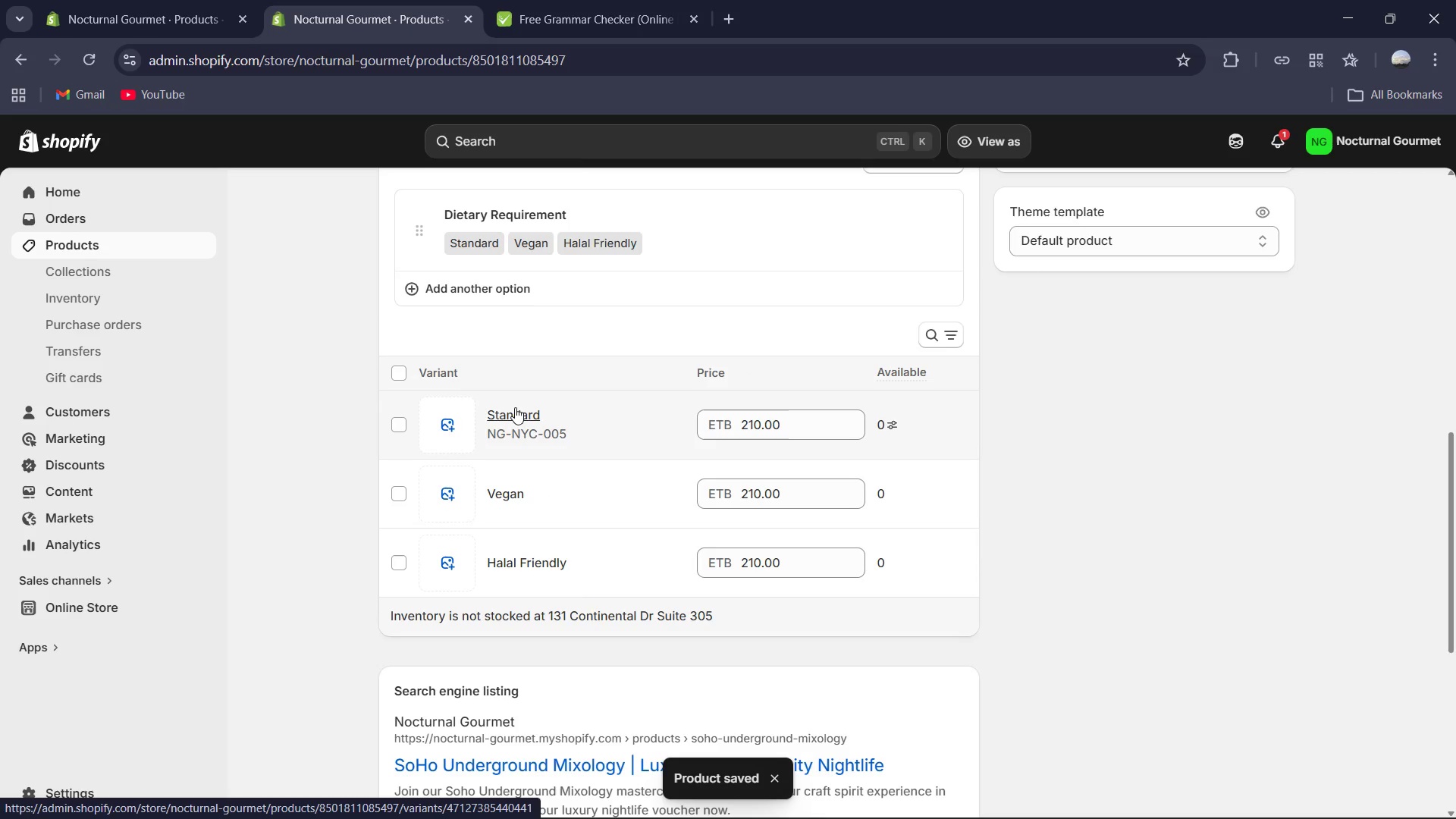 
mouse_move([504, 431])
 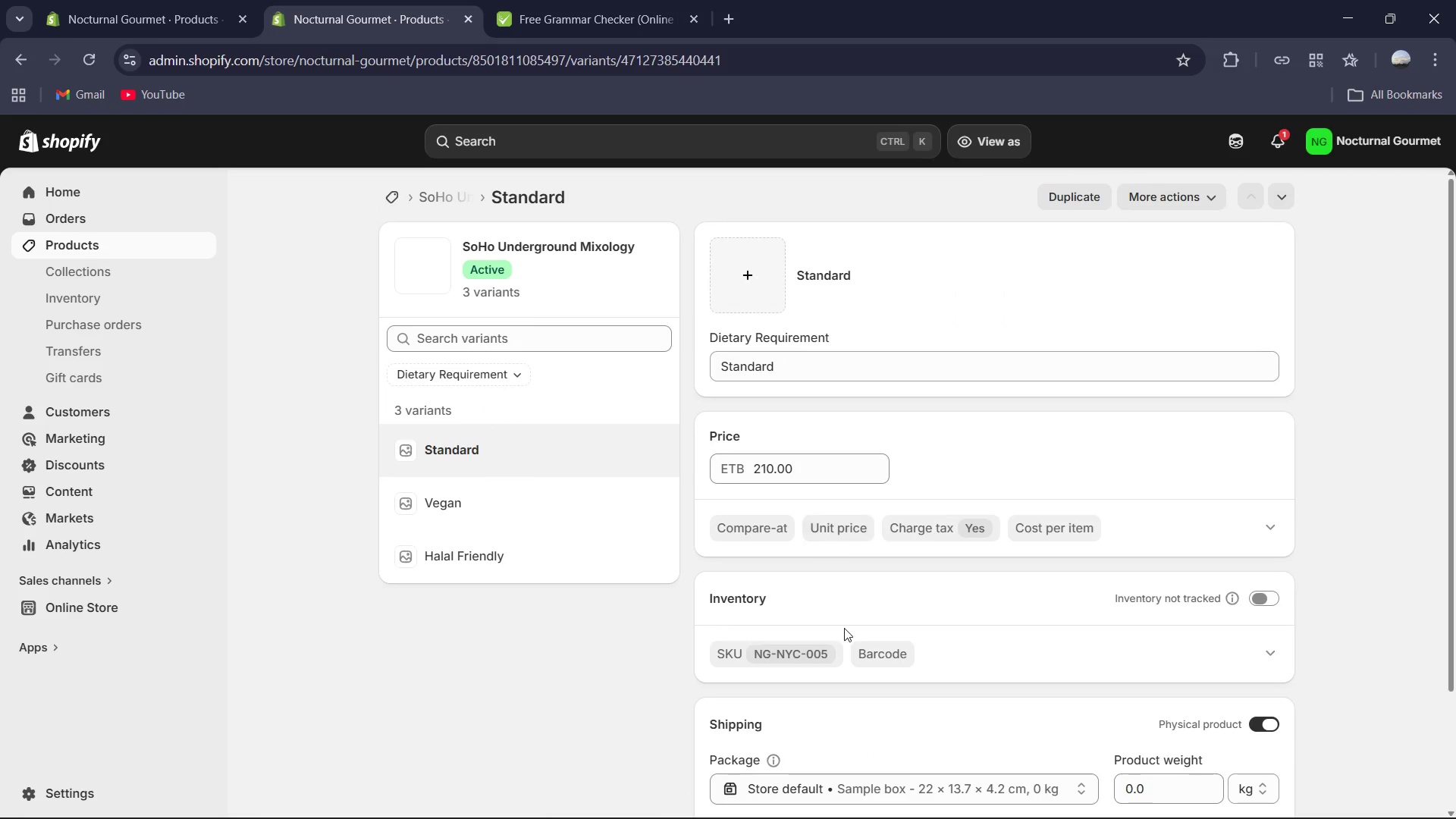 
scroll: coordinate [845, 634], scroll_direction: down, amount: 1.0
 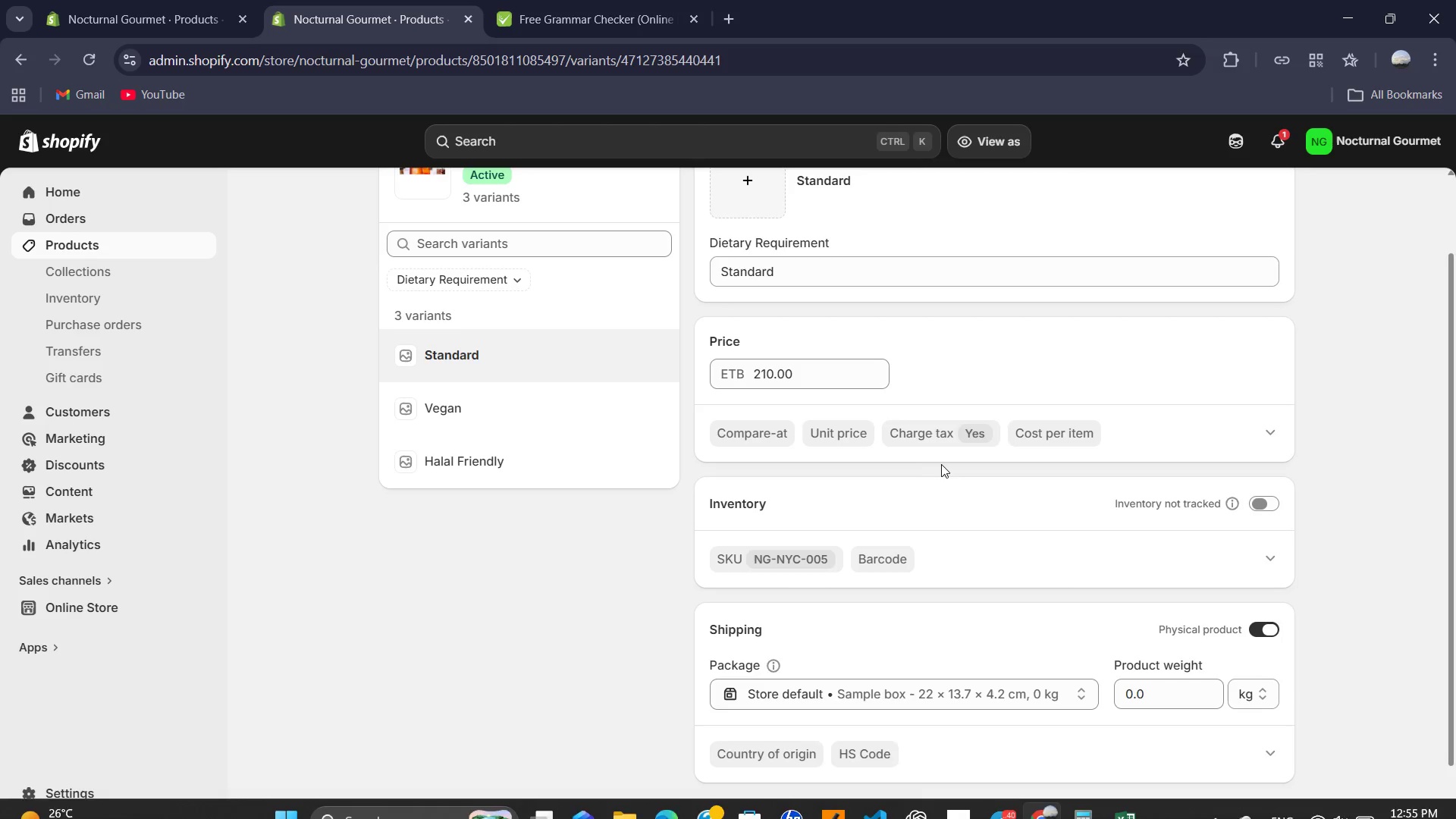 
left_click([752, 563])
 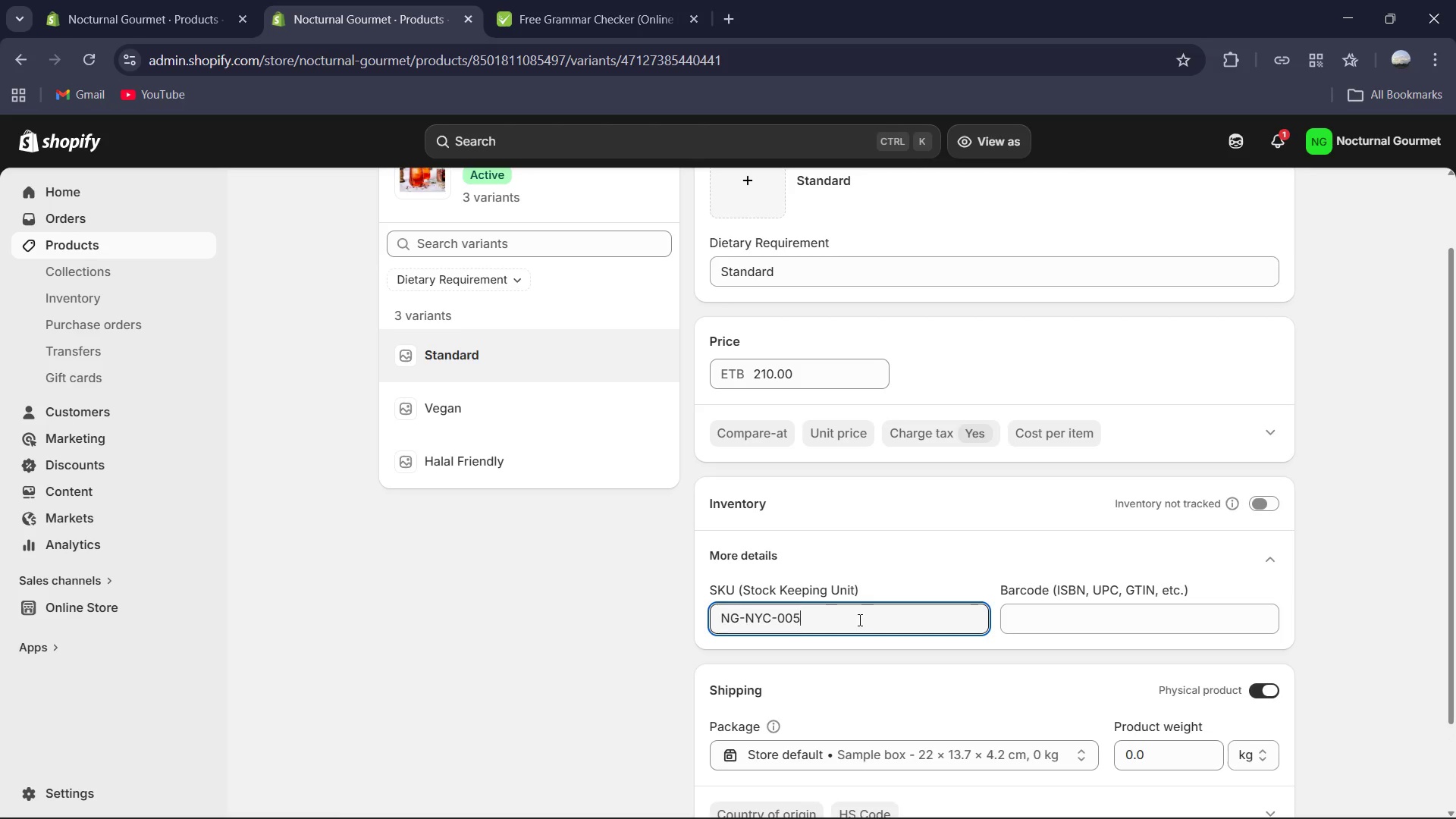 
left_click([858, 620])
 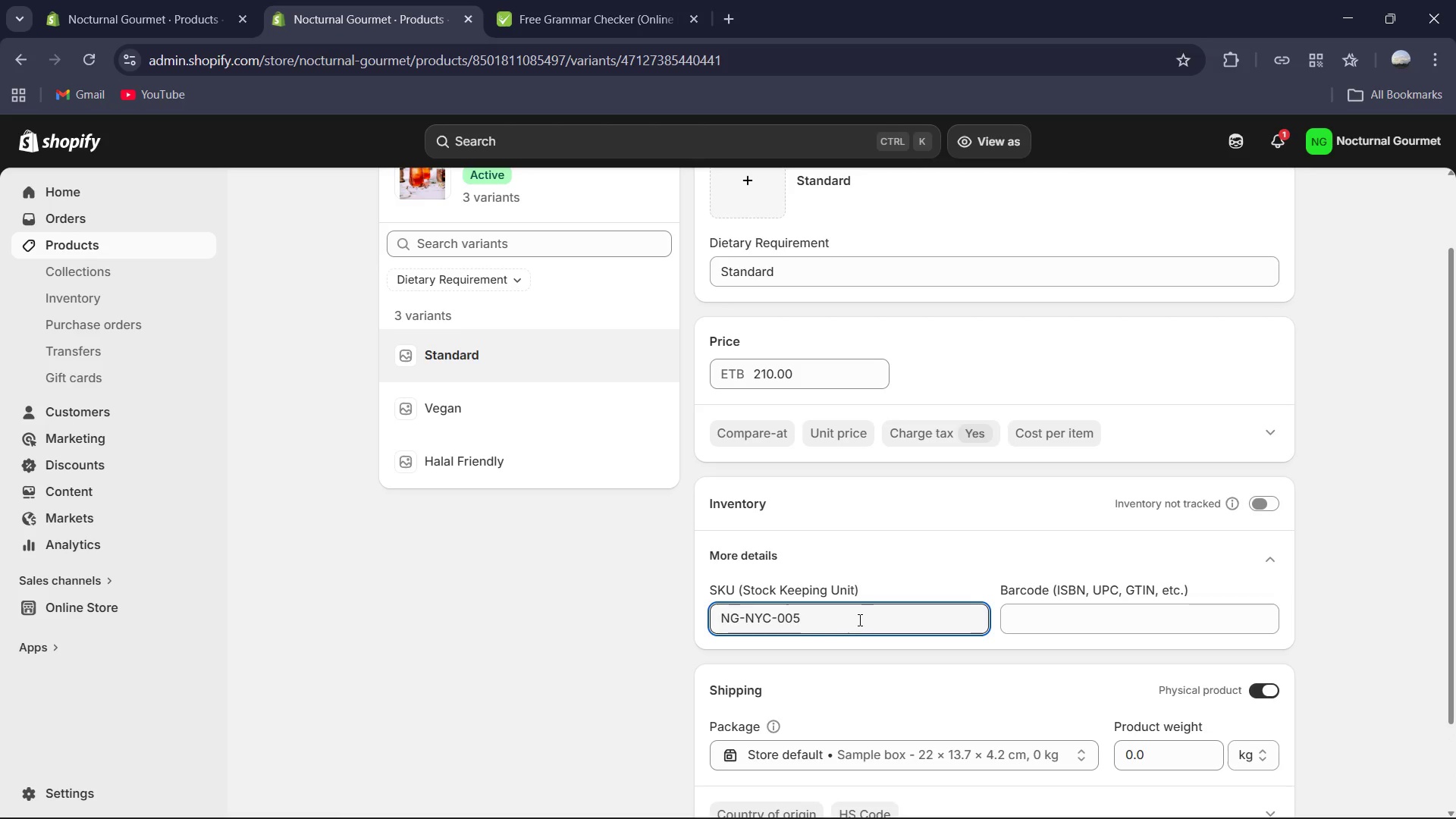 
key(Control+A)
 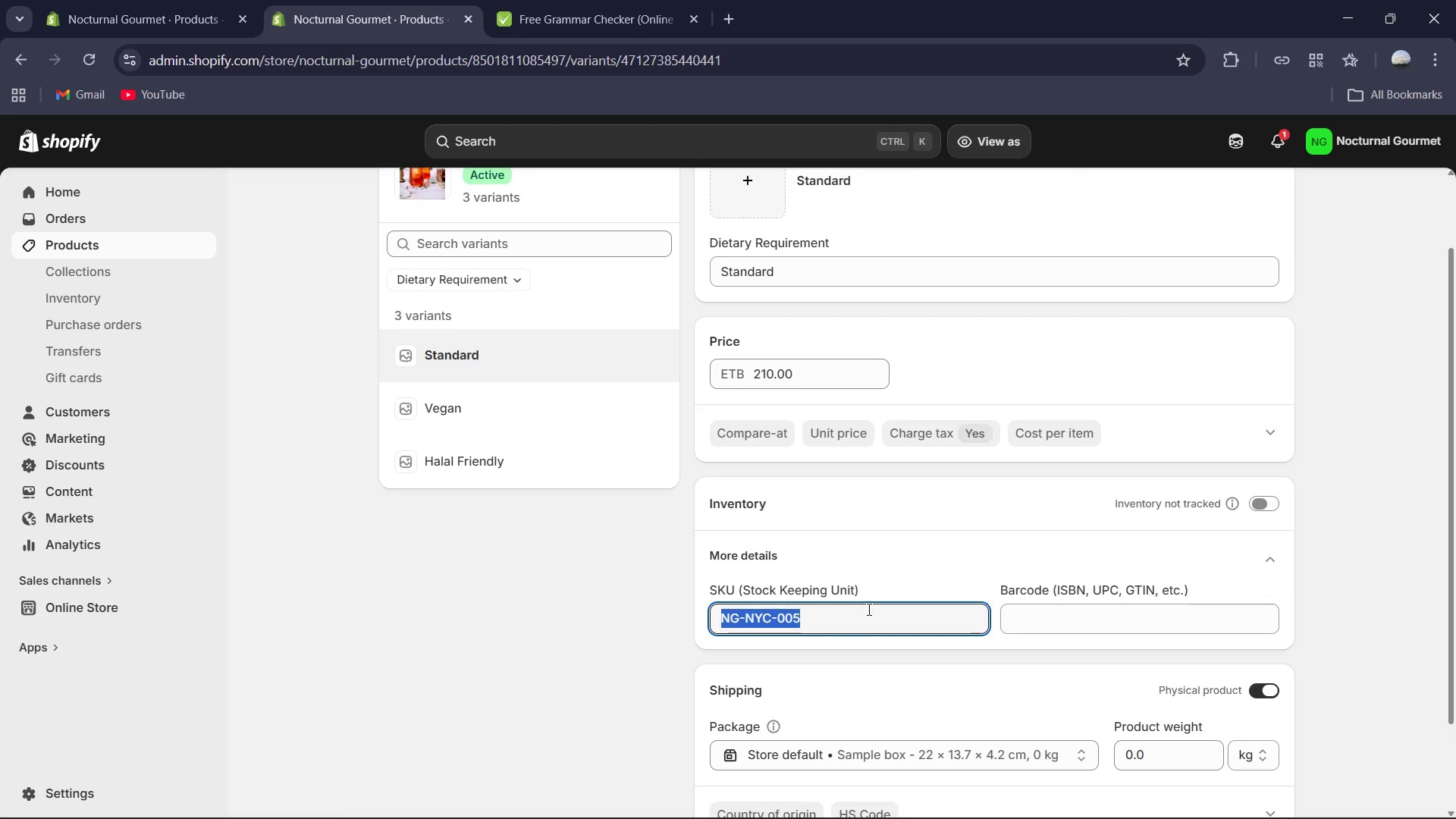 
key(Control+C)
 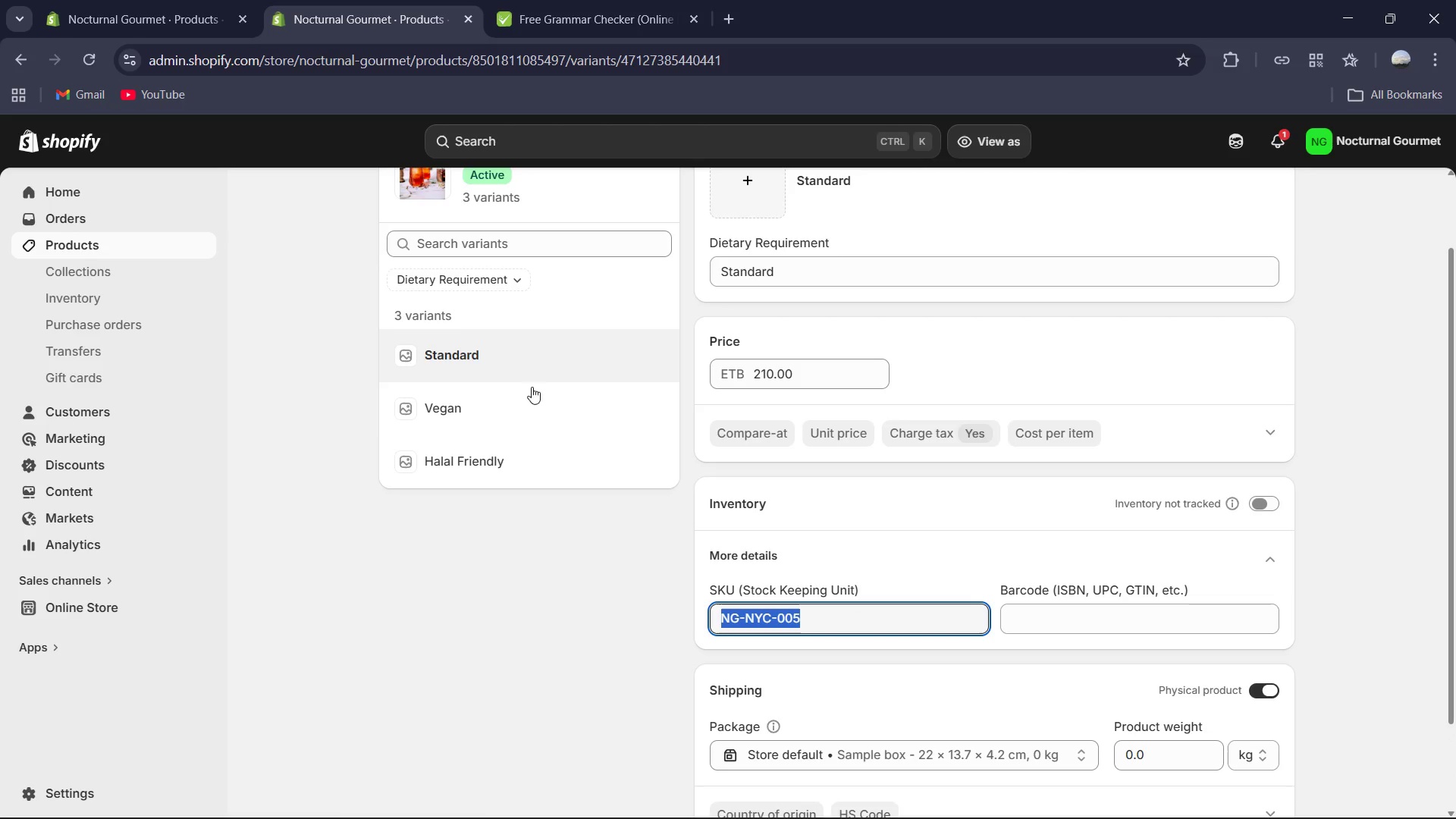 
left_click([527, 410])
 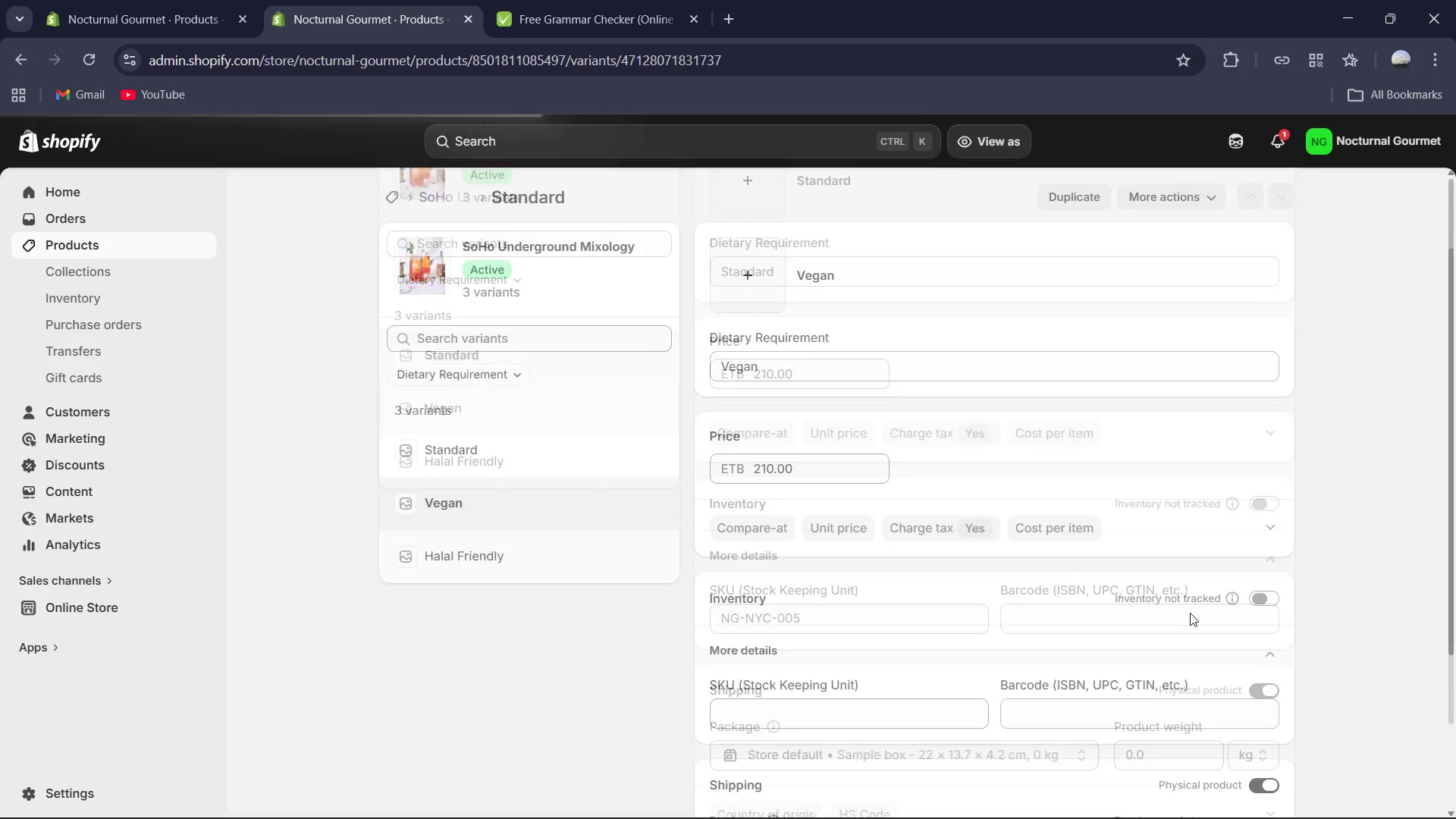 
scroll: coordinate [1203, 623], scroll_direction: down, amount: 2.0
 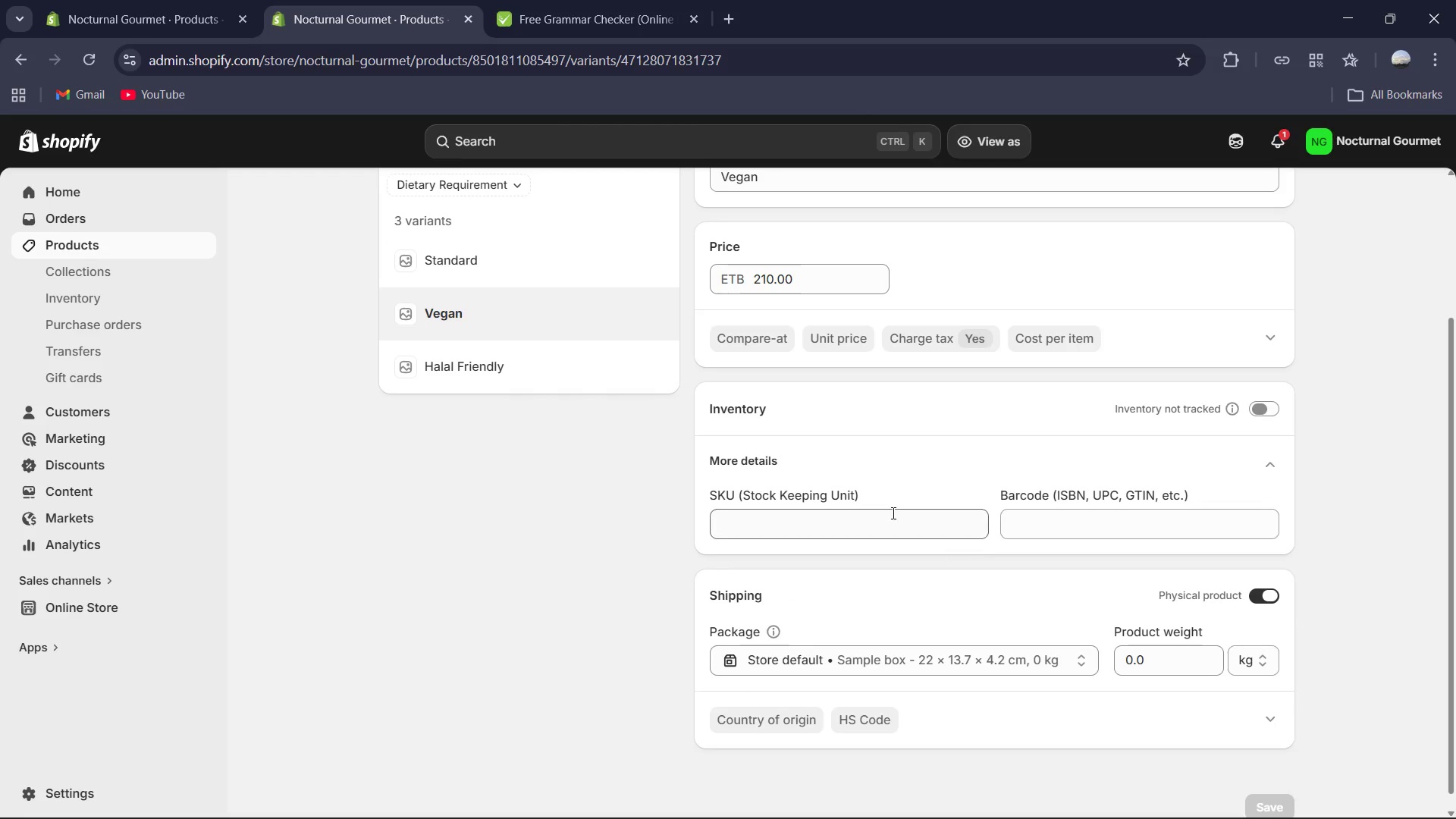 
left_click([888, 512])
 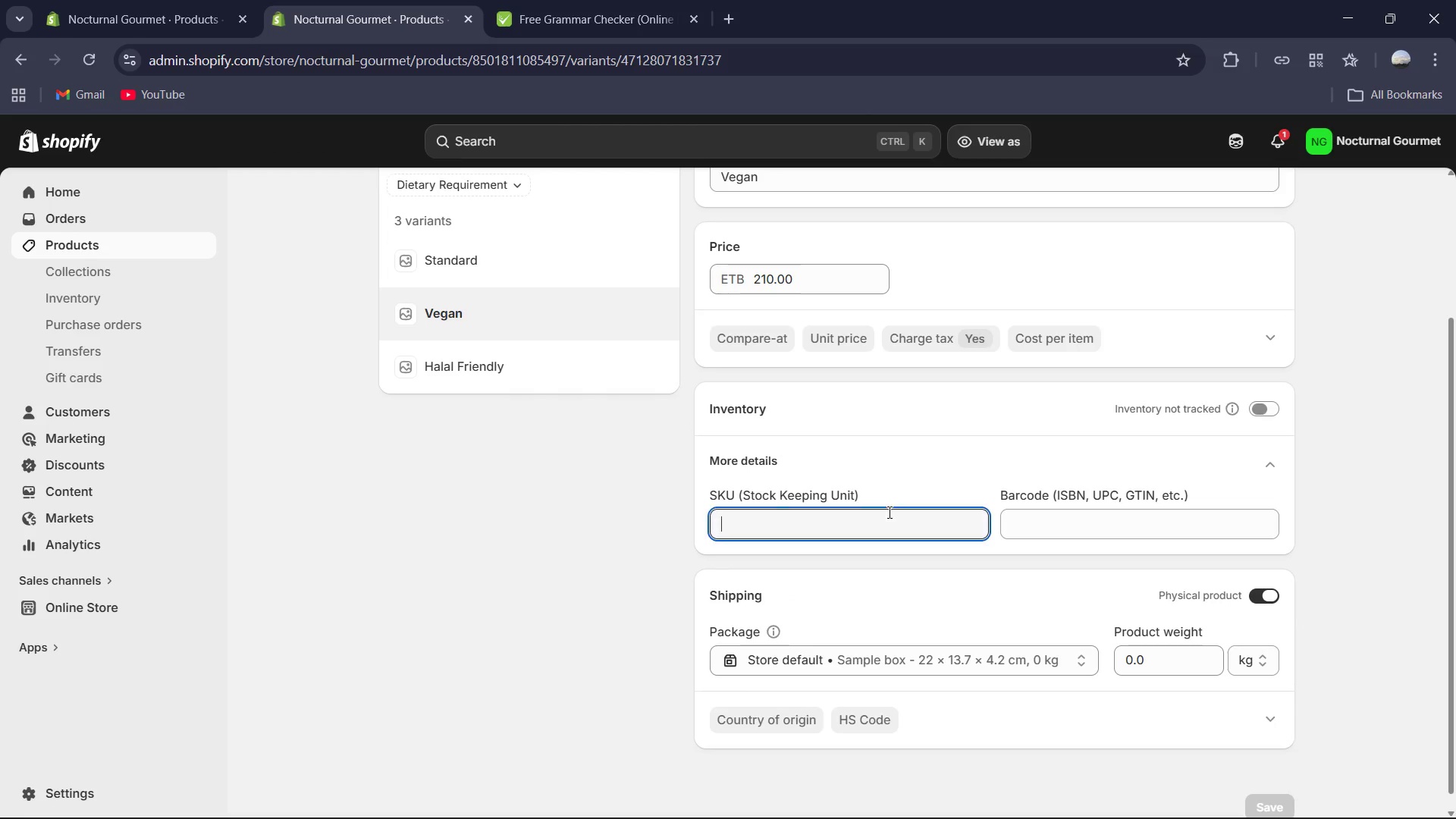 
key(Control+V)
 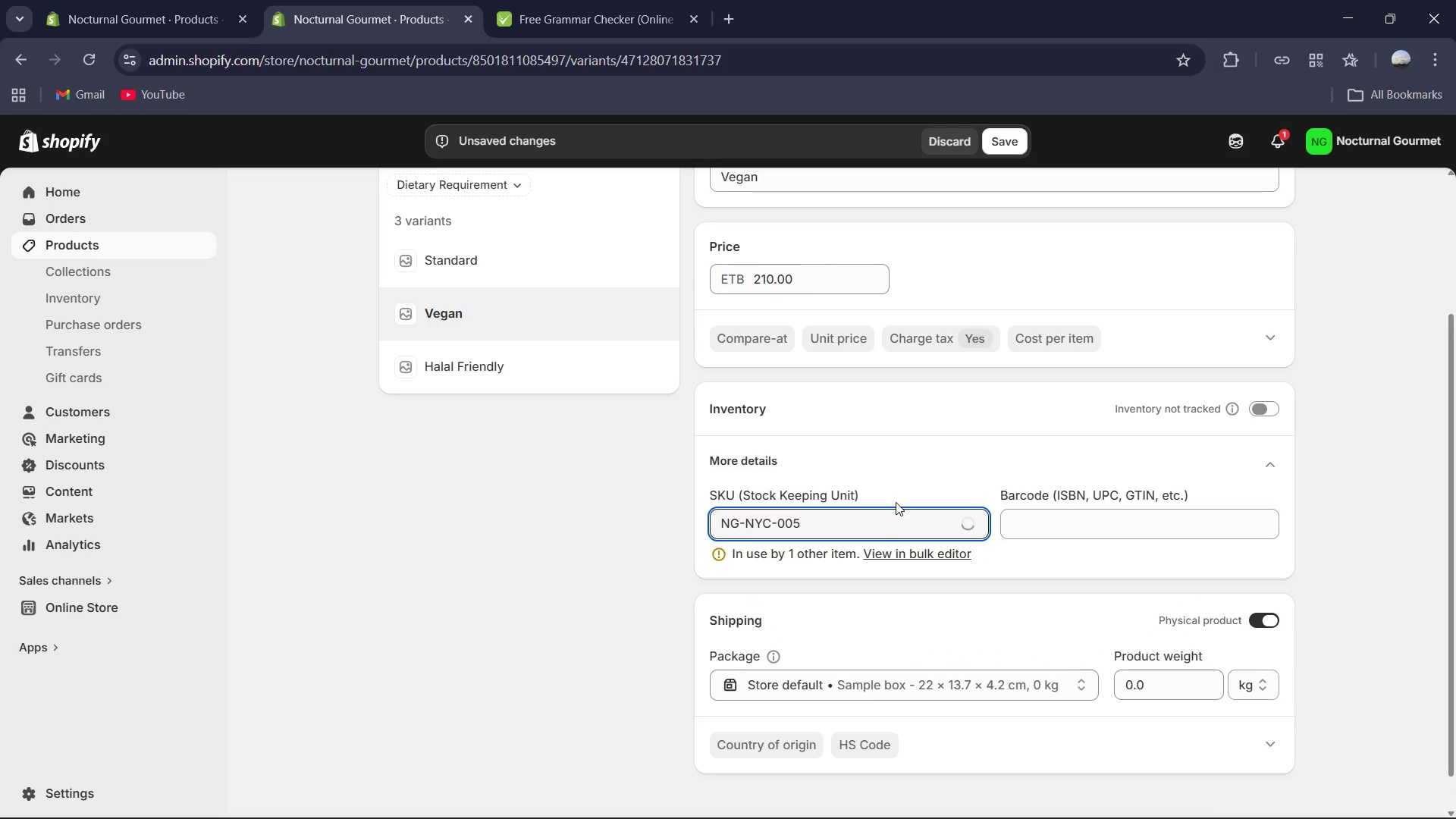 
type(-VG)
 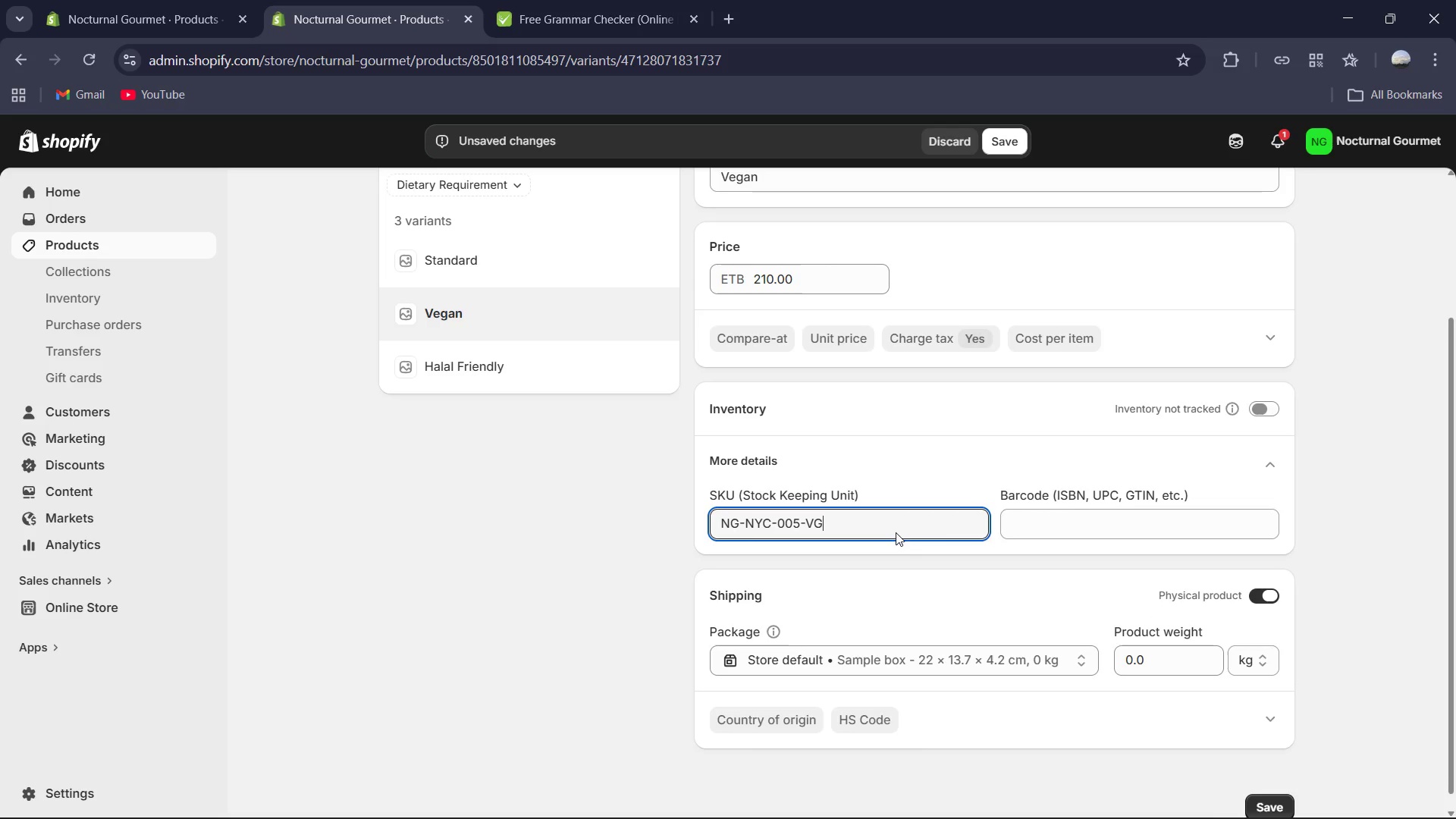 
wait(9.09)
 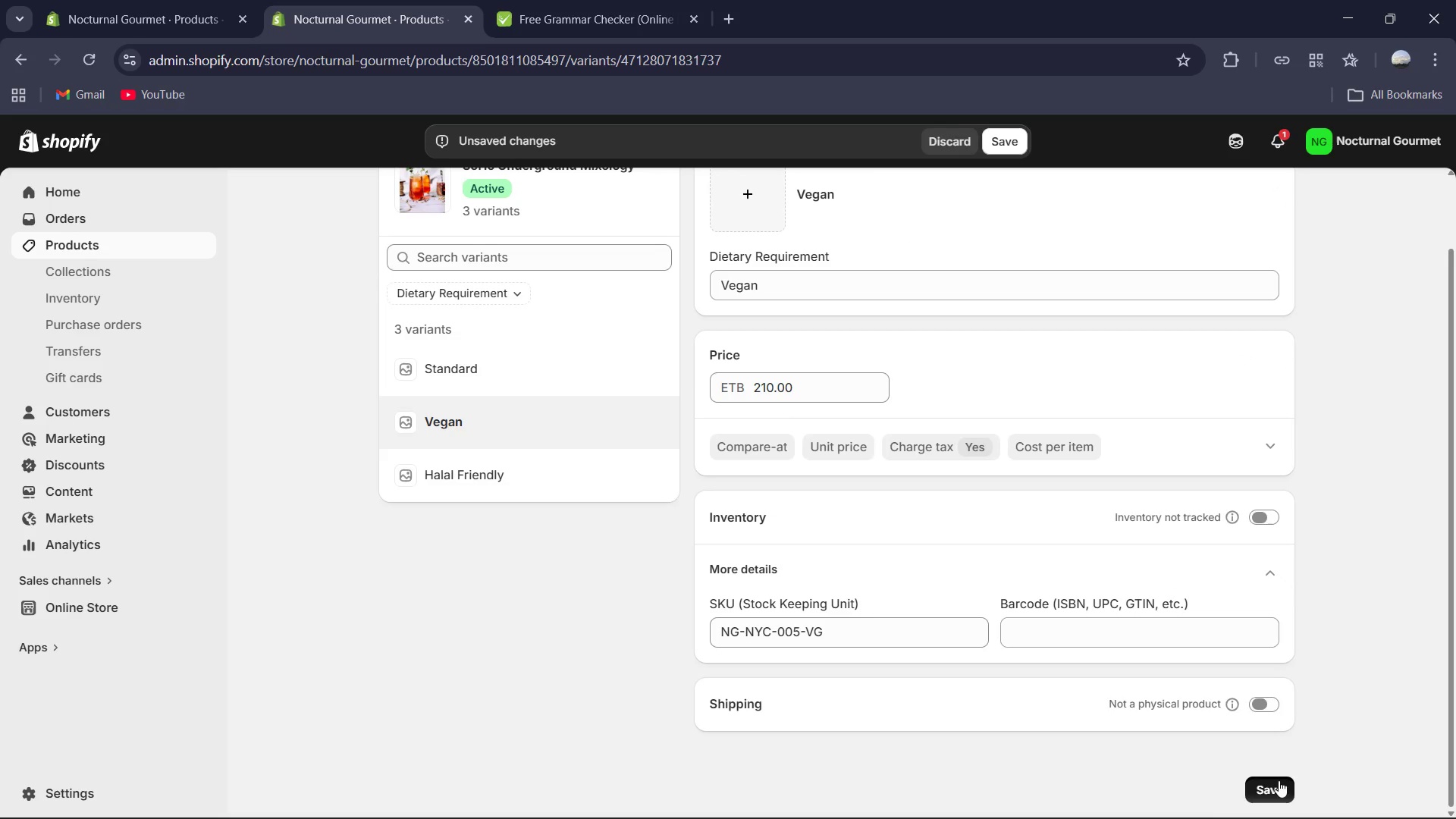 
left_click([581, 369])
 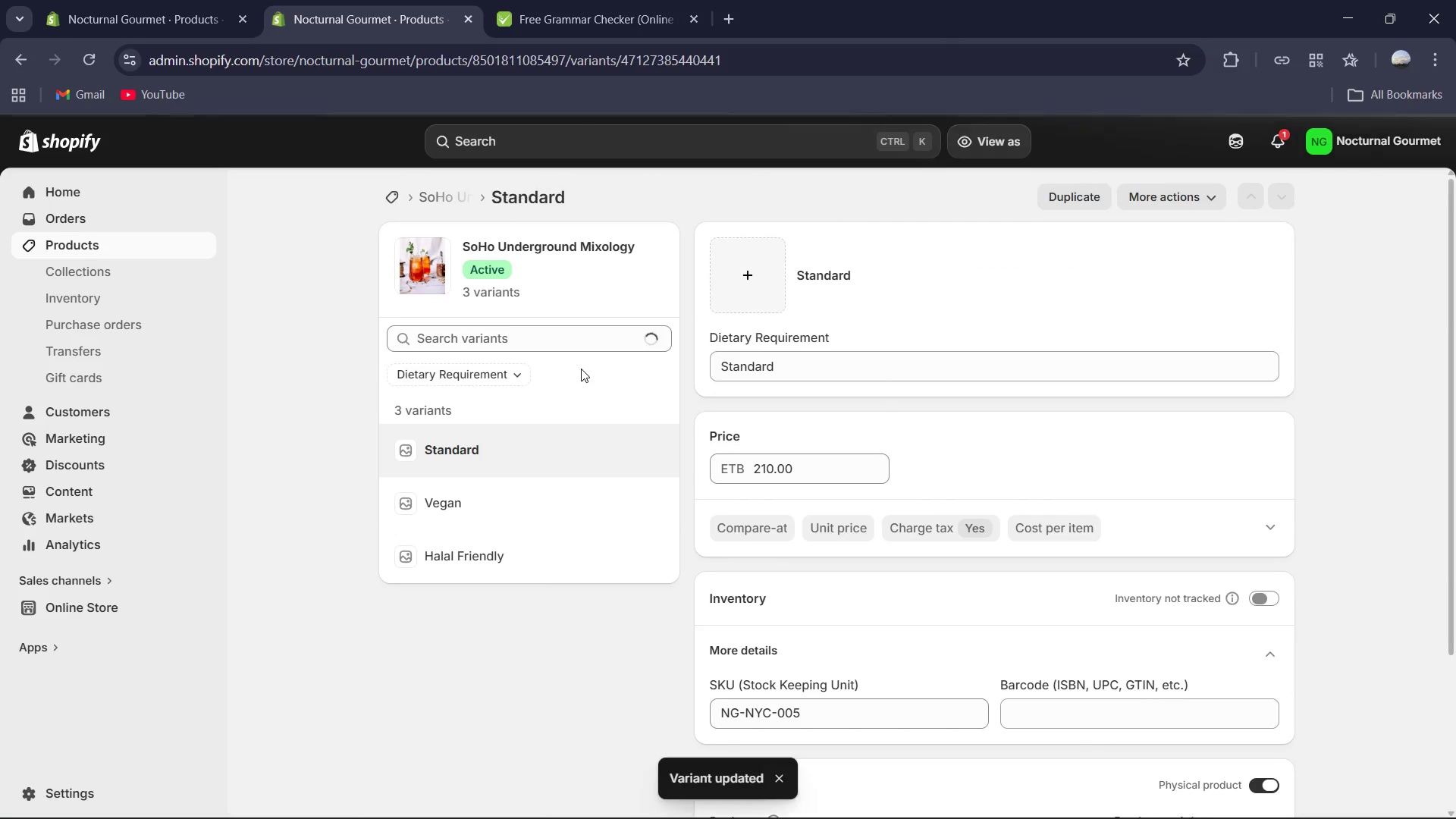 
scroll: coordinate [1170, 597], scroll_direction: down, amount: 3.0
 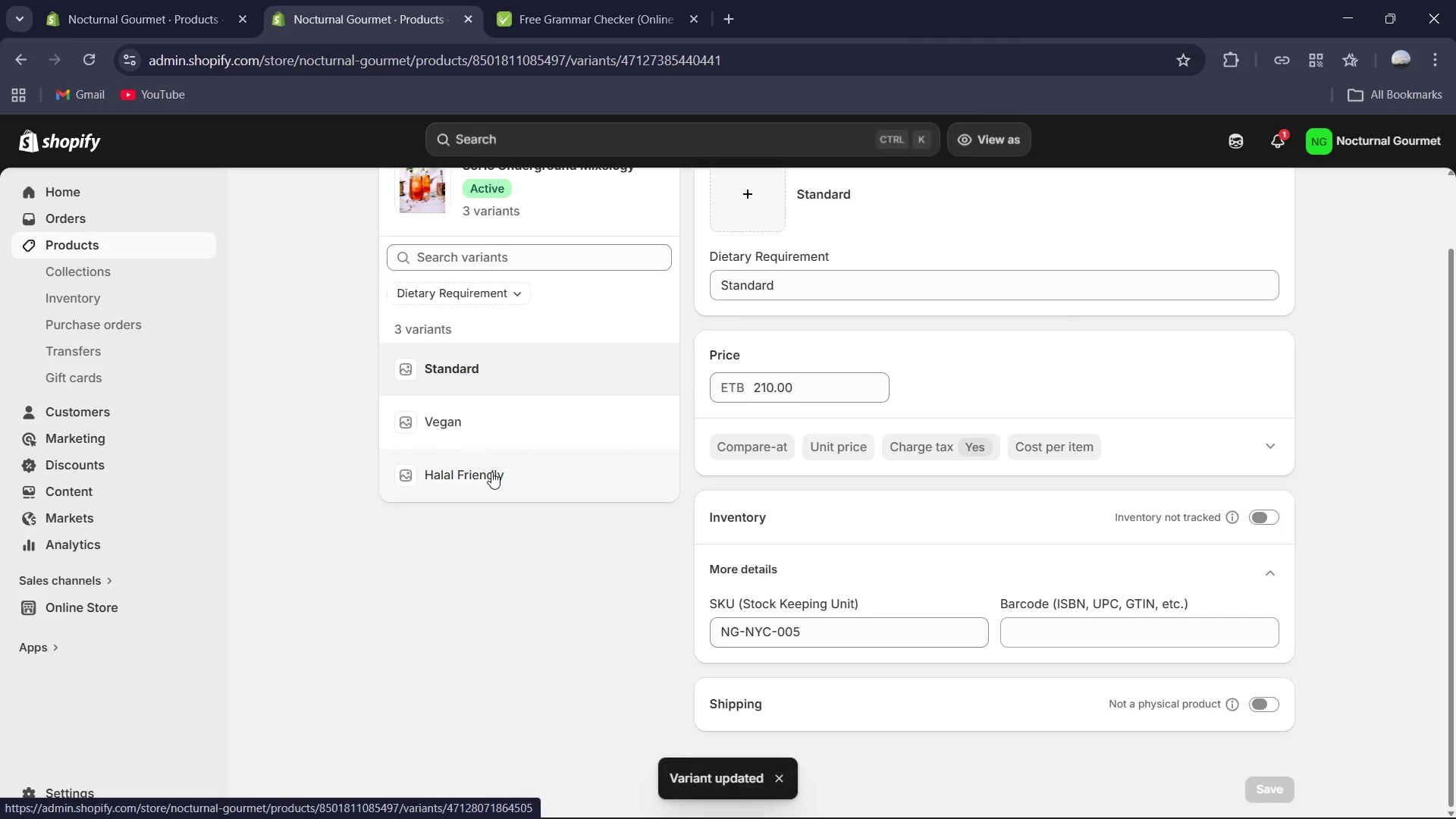 
left_click([491, 472])
 